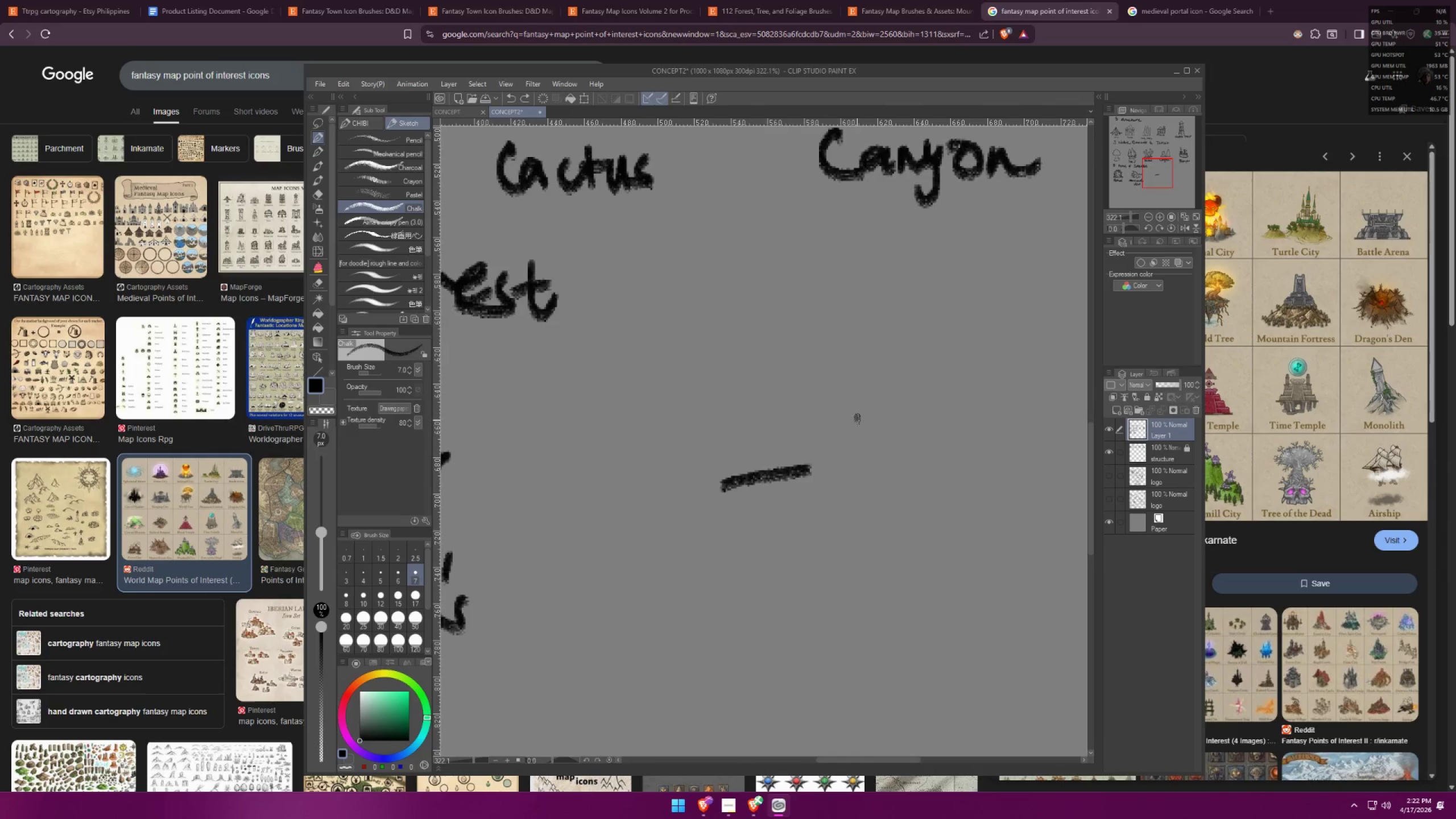 
key(Z)
 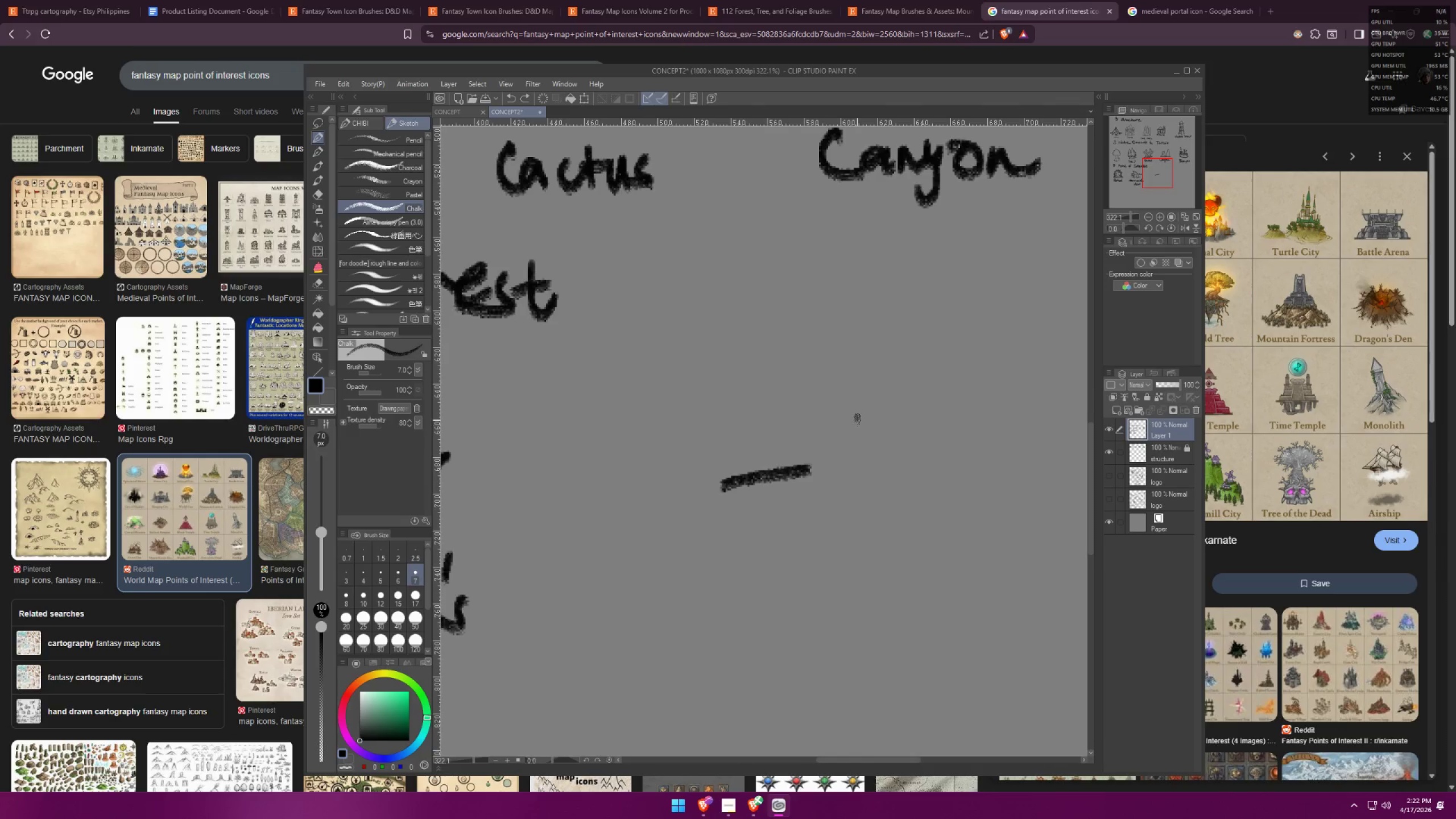 
key(Control+ControlLeft)
 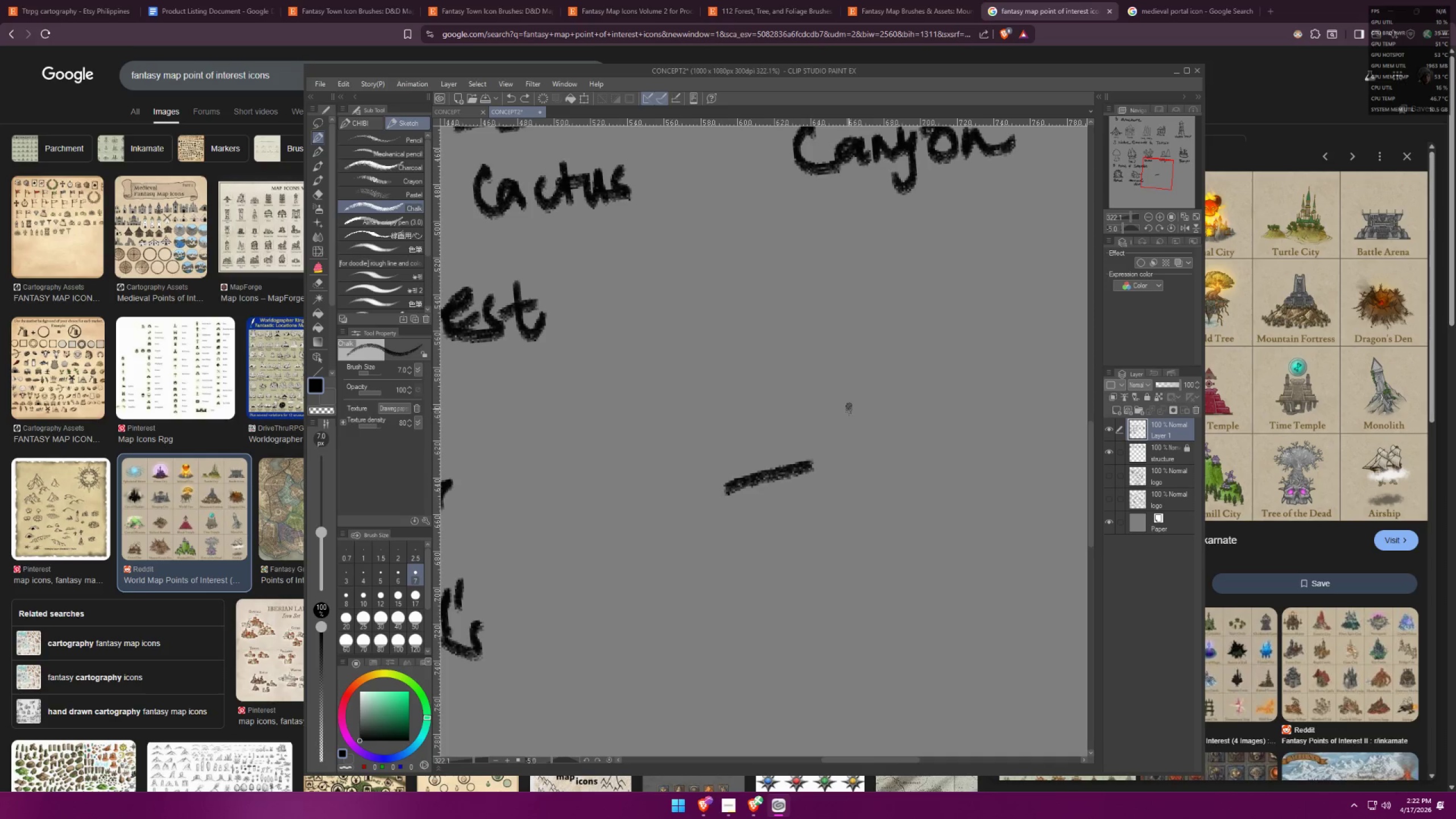 
key(C)
 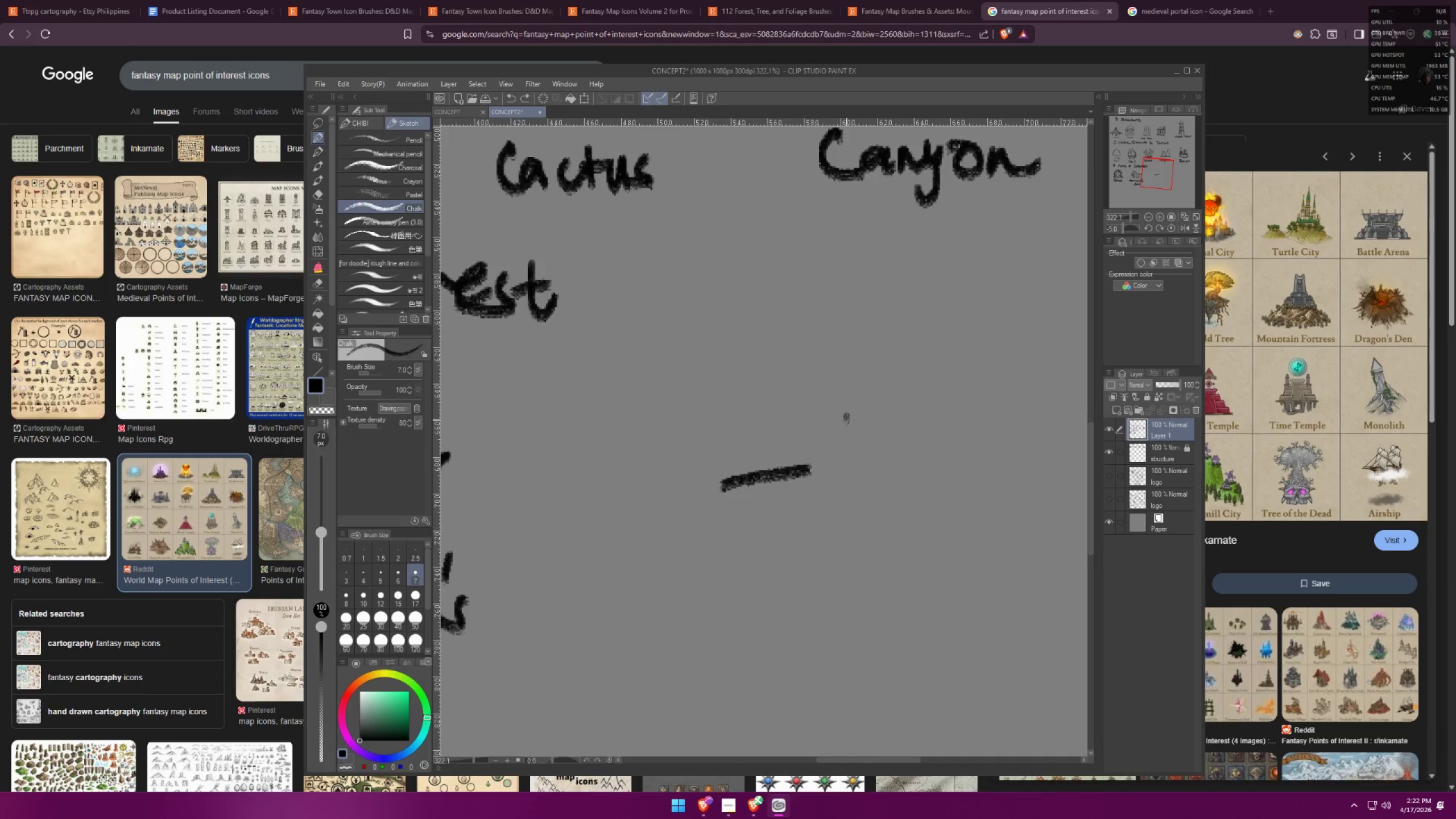 
key(Control+ControlLeft)
 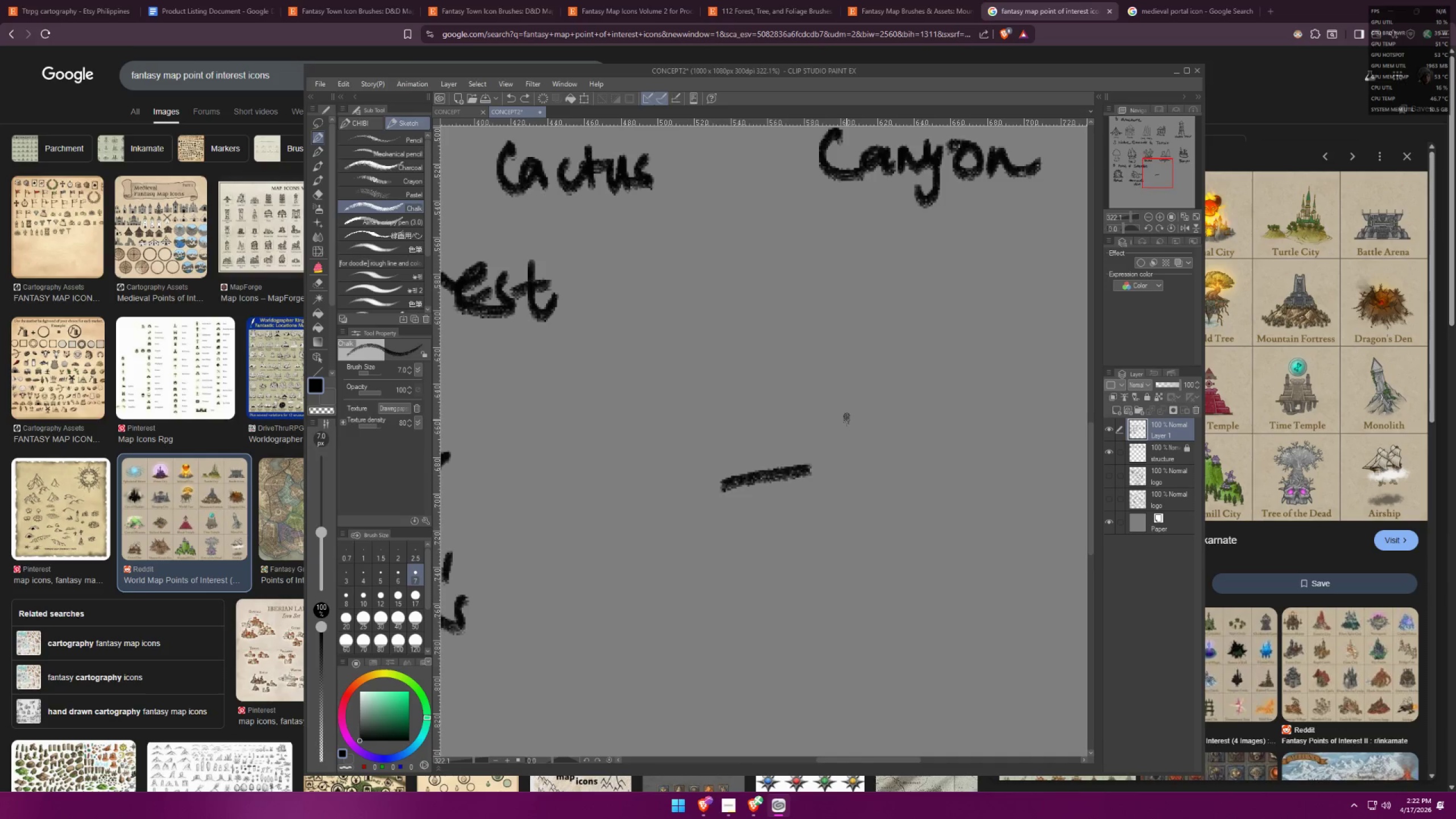 
key(Control+Z)
 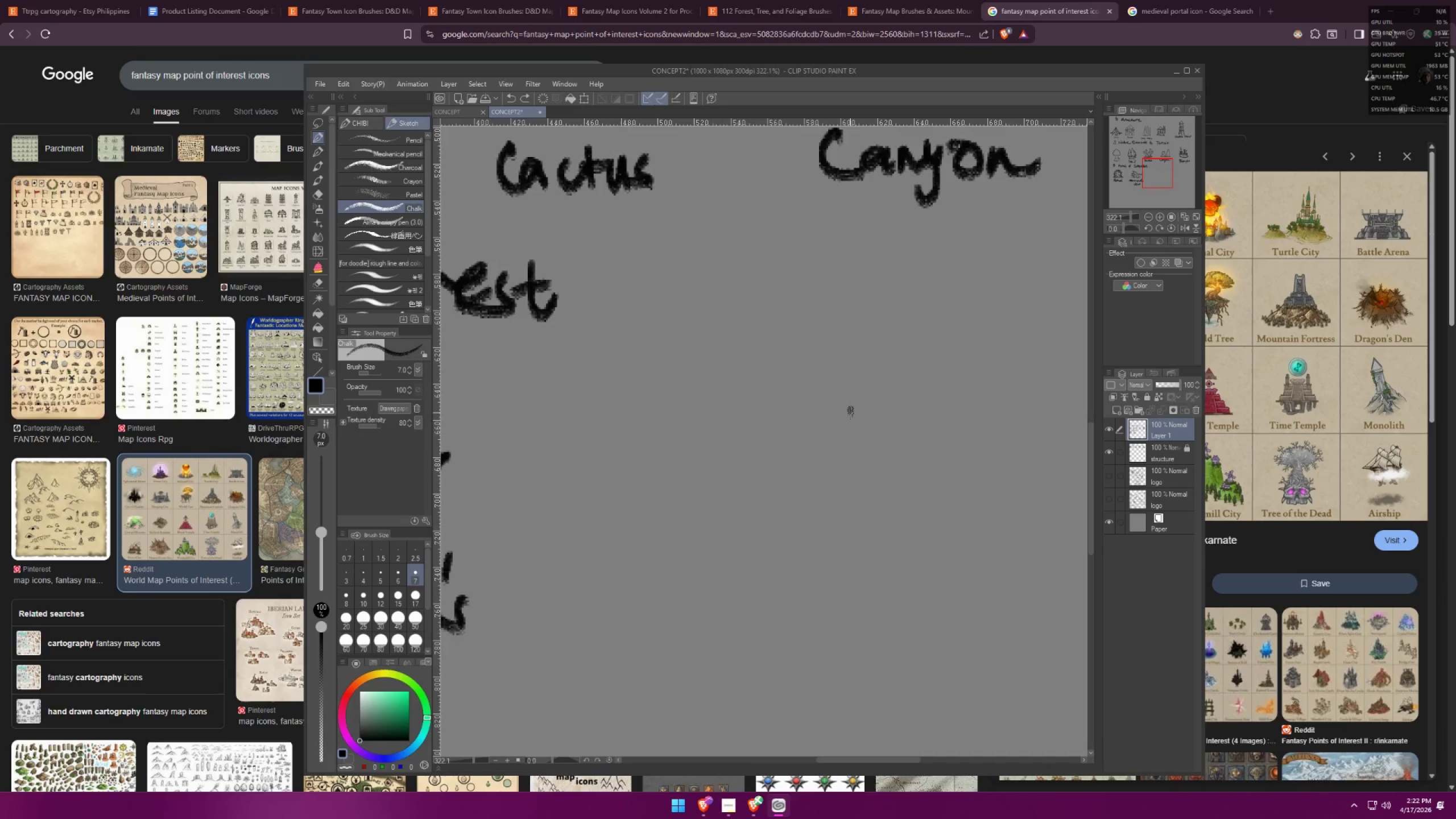 
left_click_drag(start_coordinate=[850, 412], to_coordinate=[806, 548])
 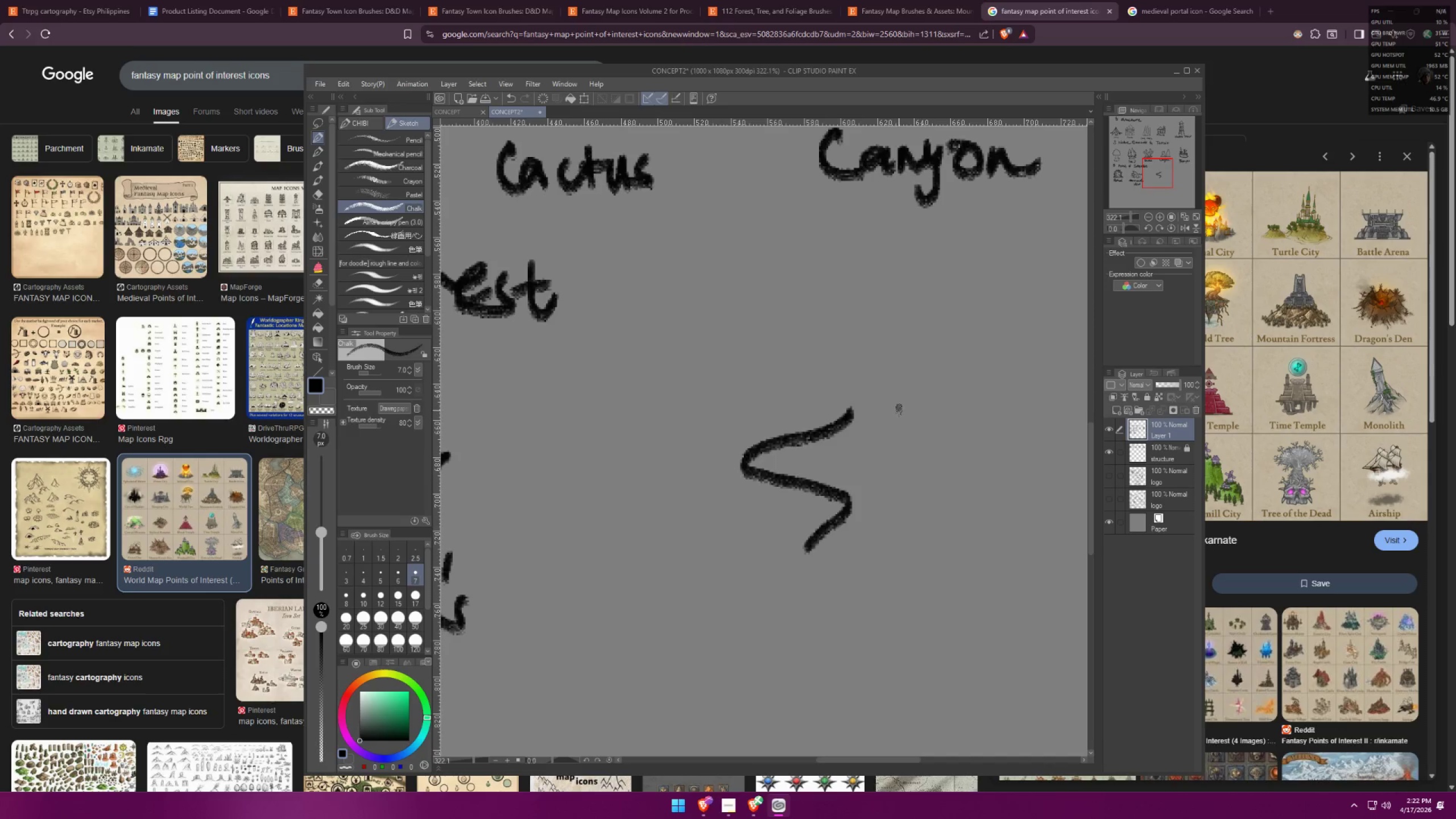 
left_click_drag(start_coordinate=[900, 408], to_coordinate=[889, 561])
 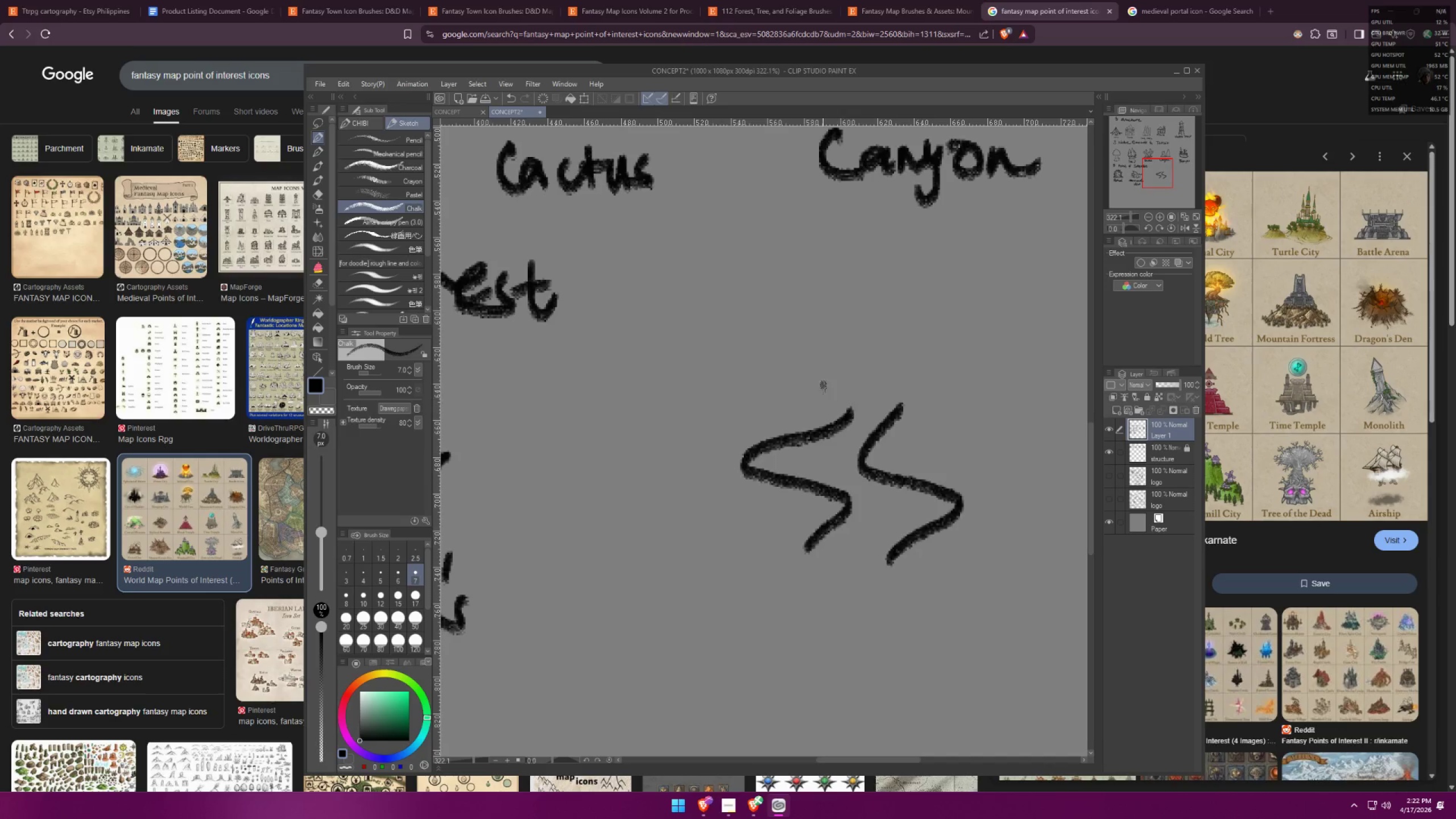 
hold_key(key=Space, duration=0.3)
 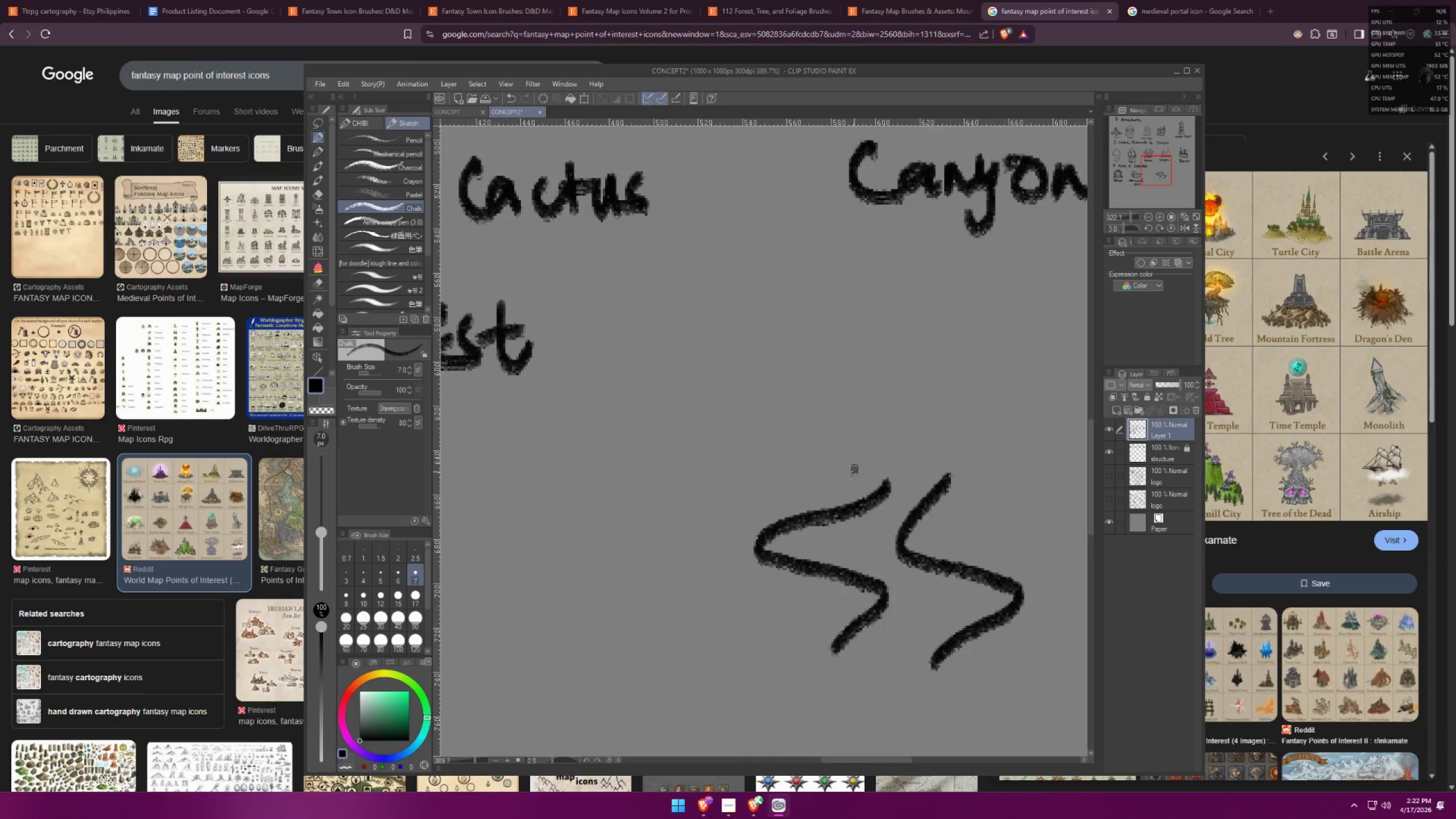 
left_click_drag(start_coordinate=[805, 378], to_coordinate=[827, 446])
 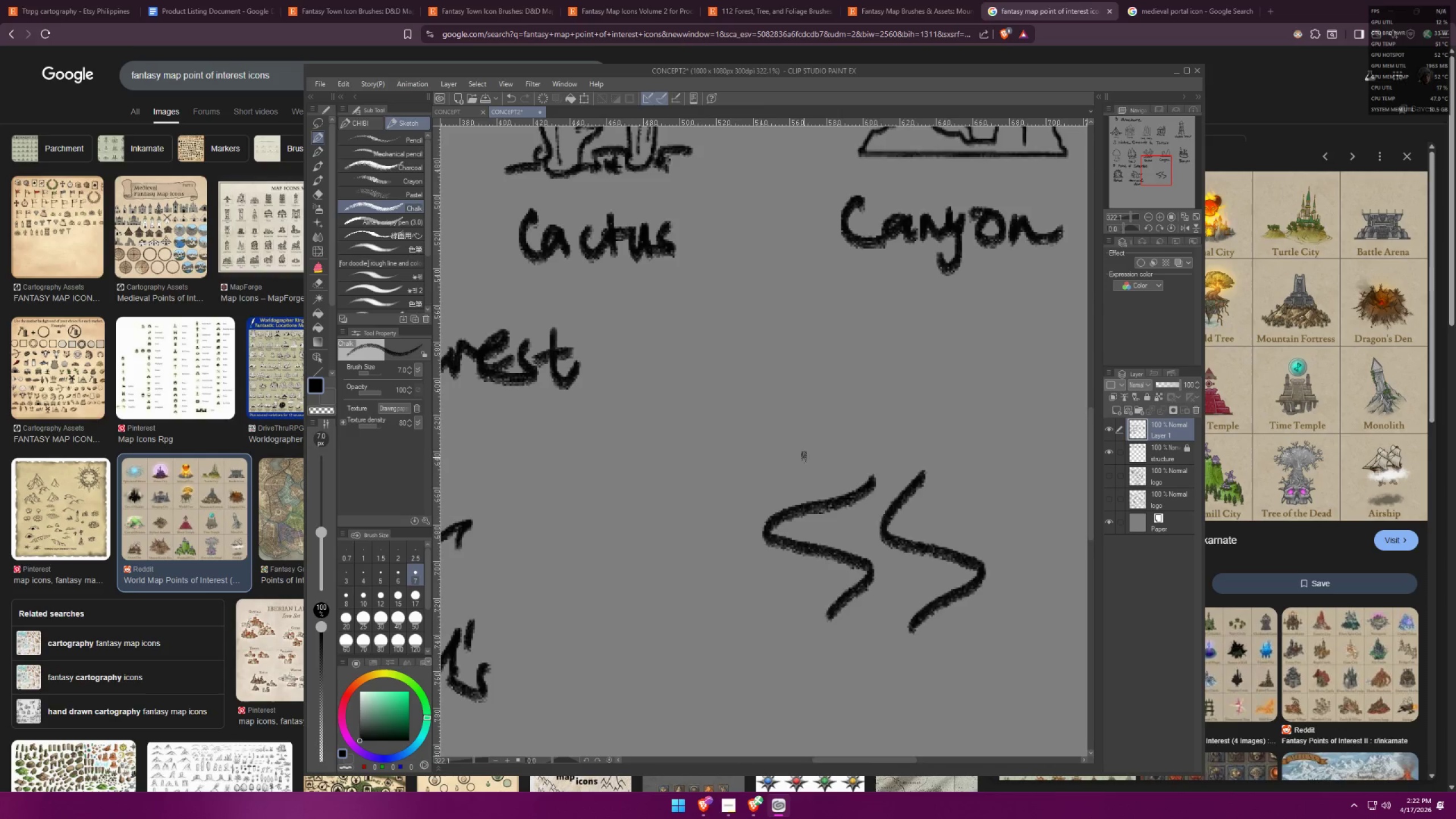 
scroll: coordinate [802, 458], scroll_direction: up, amount: 2.0
 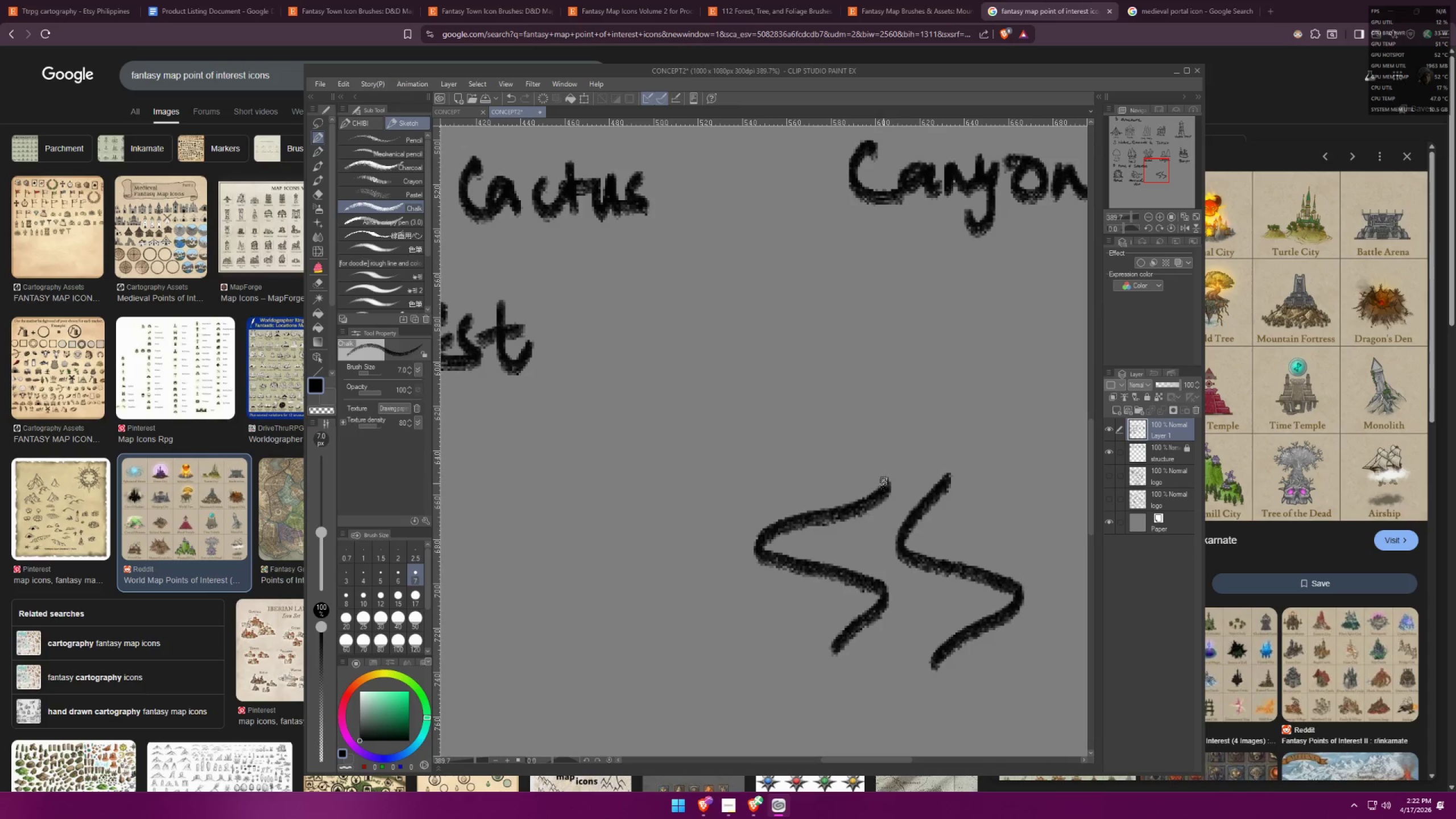 
left_click_drag(start_coordinate=[887, 482], to_coordinate=[886, 474])
 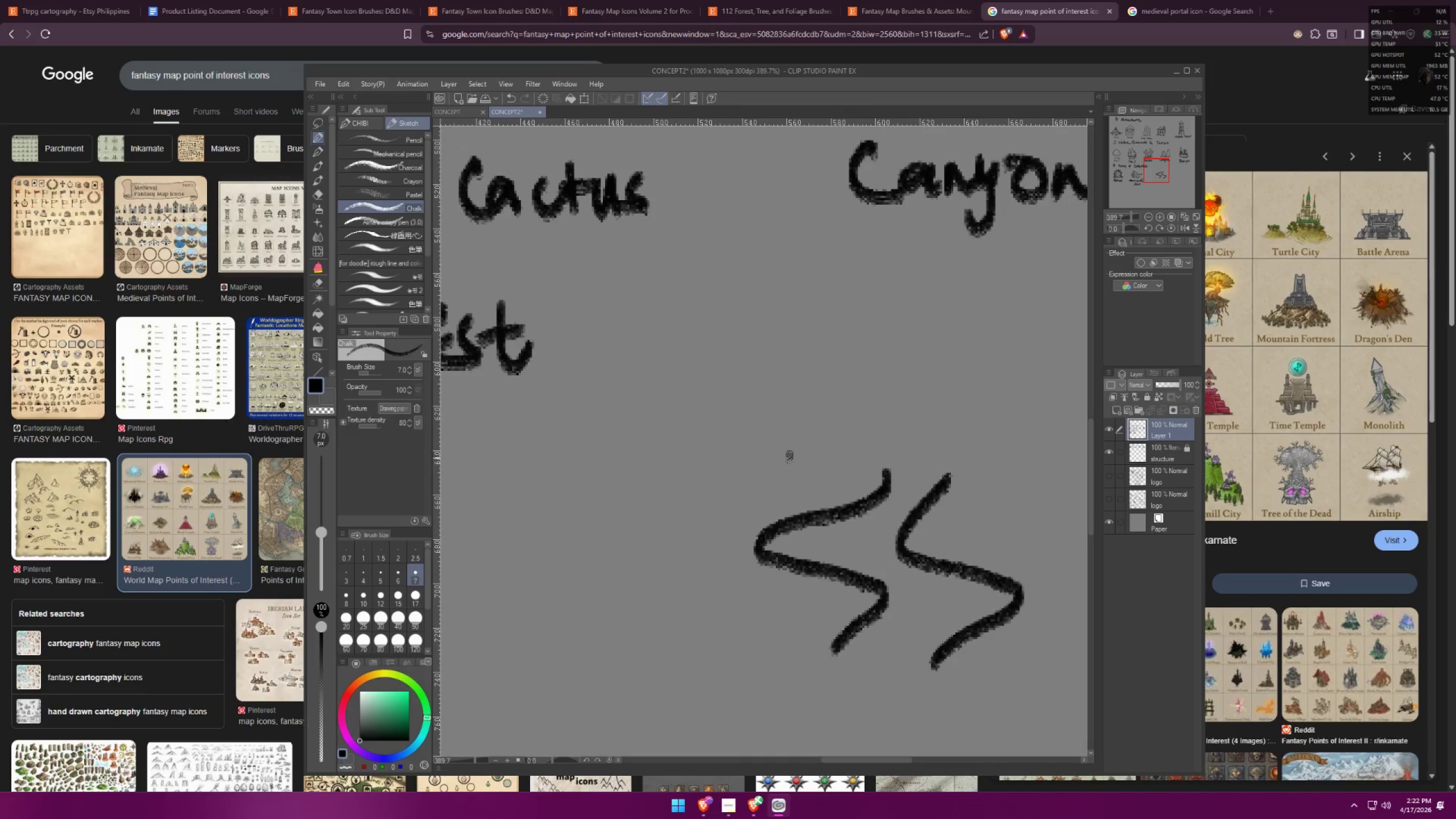 
left_click_drag(start_coordinate=[760, 466], to_coordinate=[755, 472])
 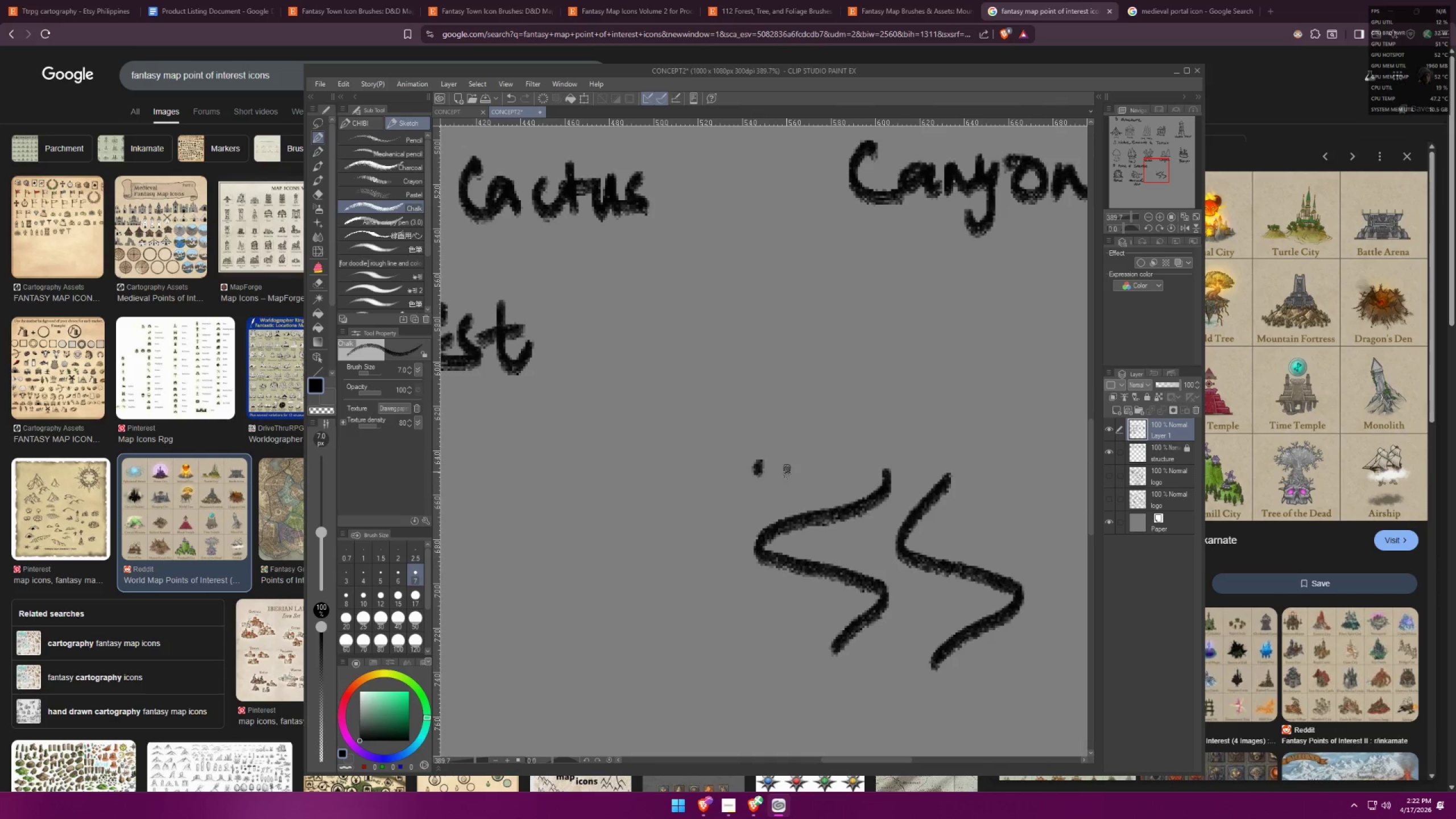 
hold_key(key=ShiftLeft, duration=0.97)
left_click([1039, 466])
 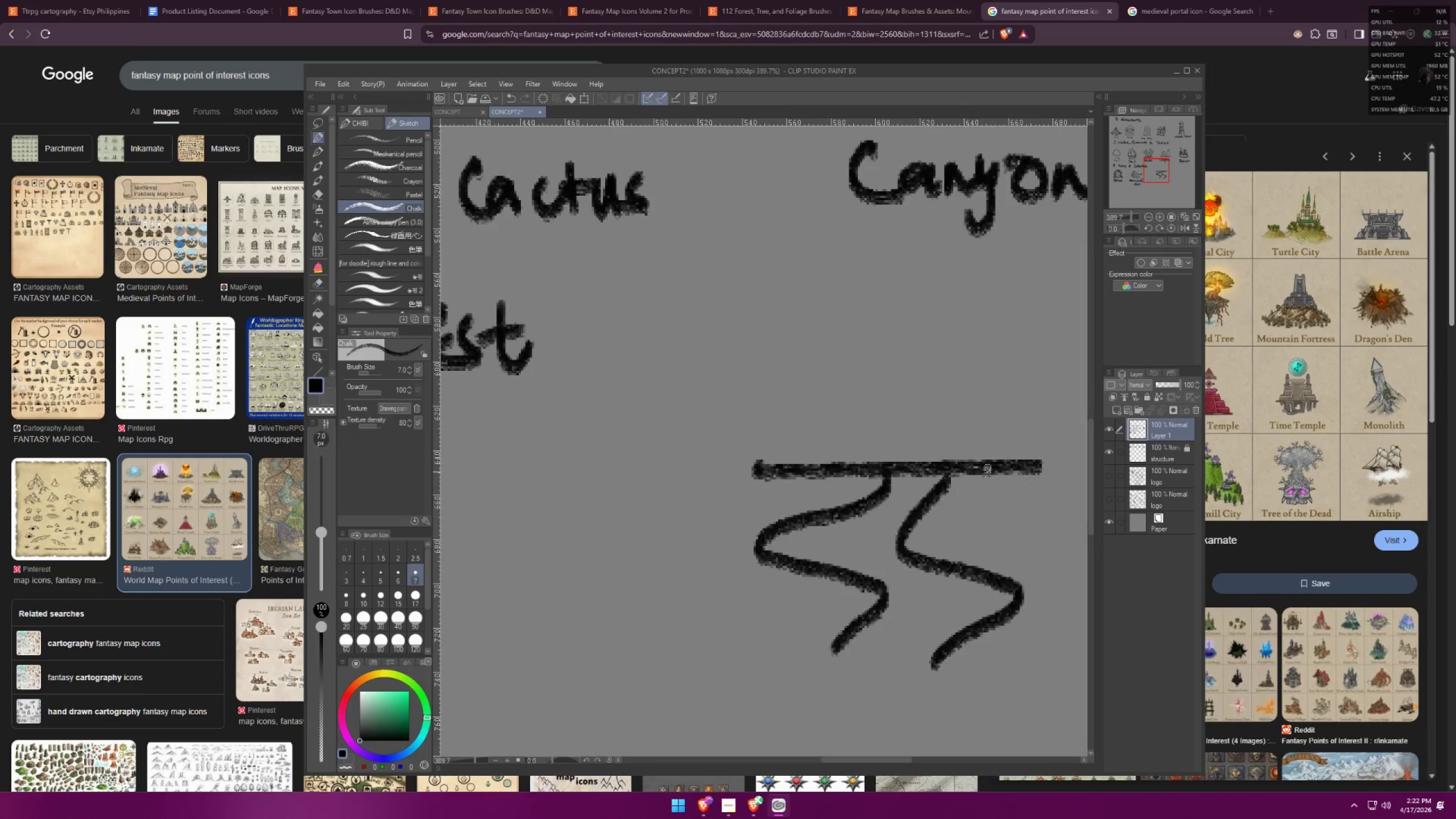 
key(Control+Z)
 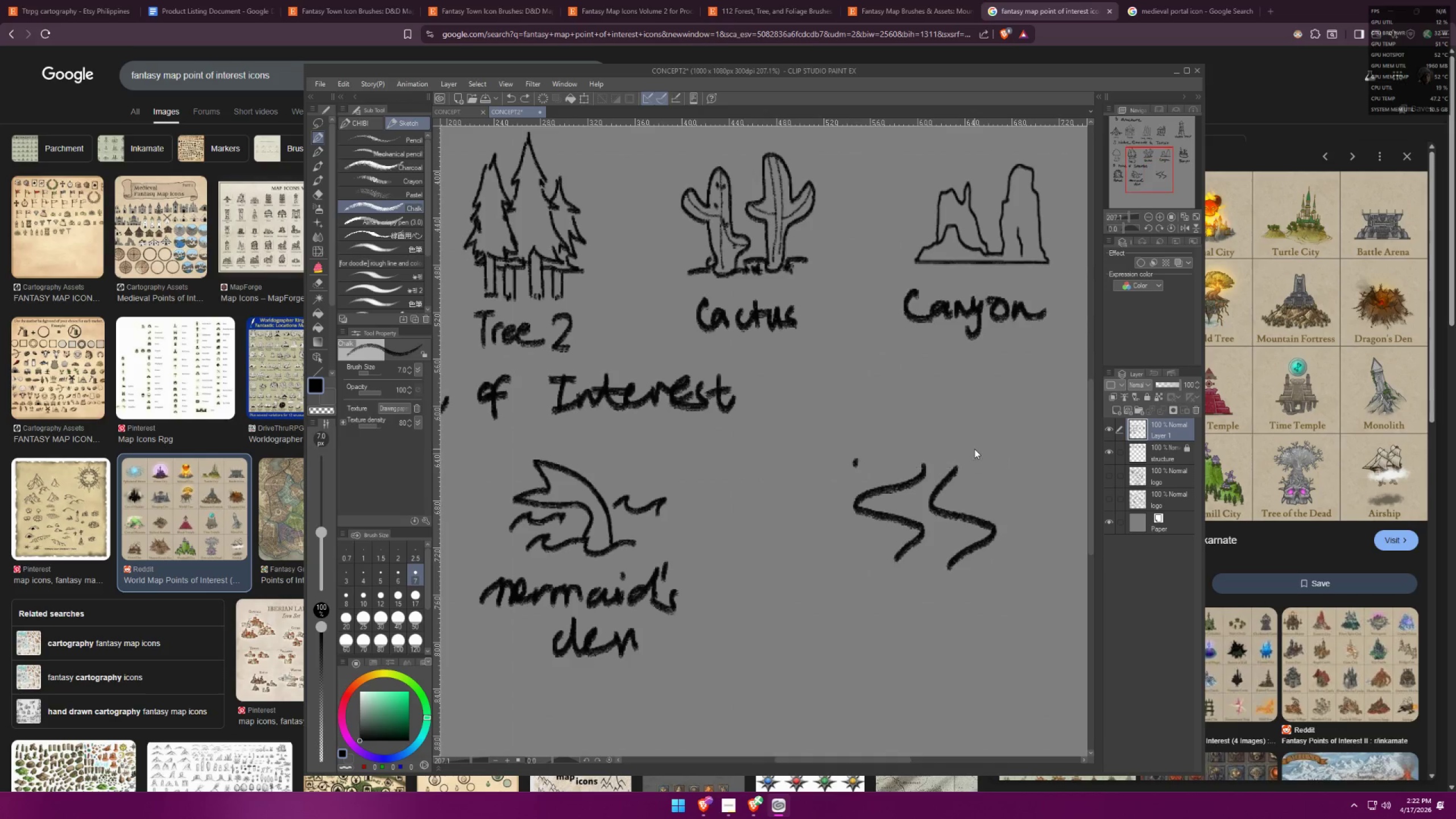 
key(Control+Z)
 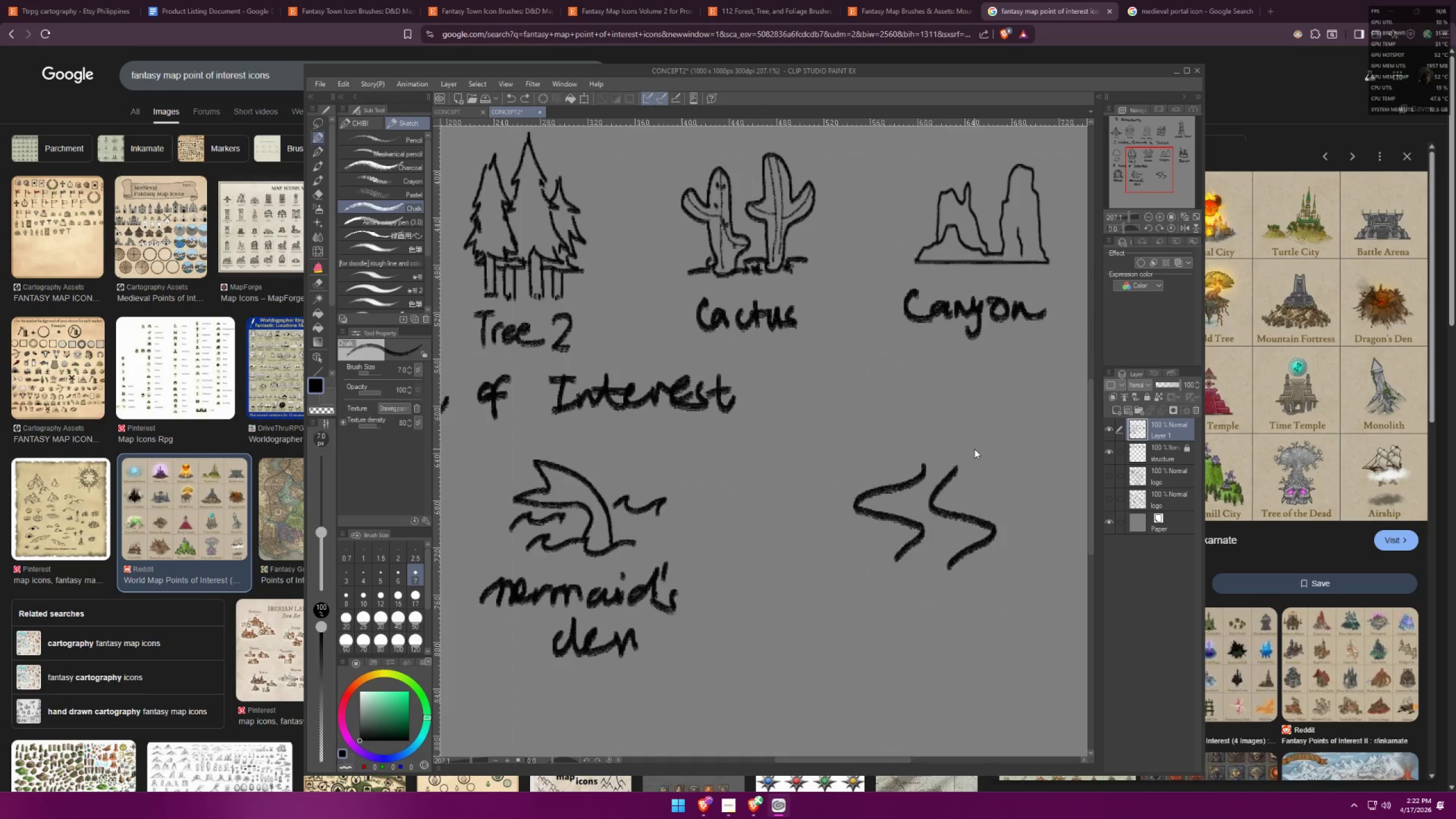 
scroll: coordinate [962, 451], scroll_direction: down, amount: 6.0
 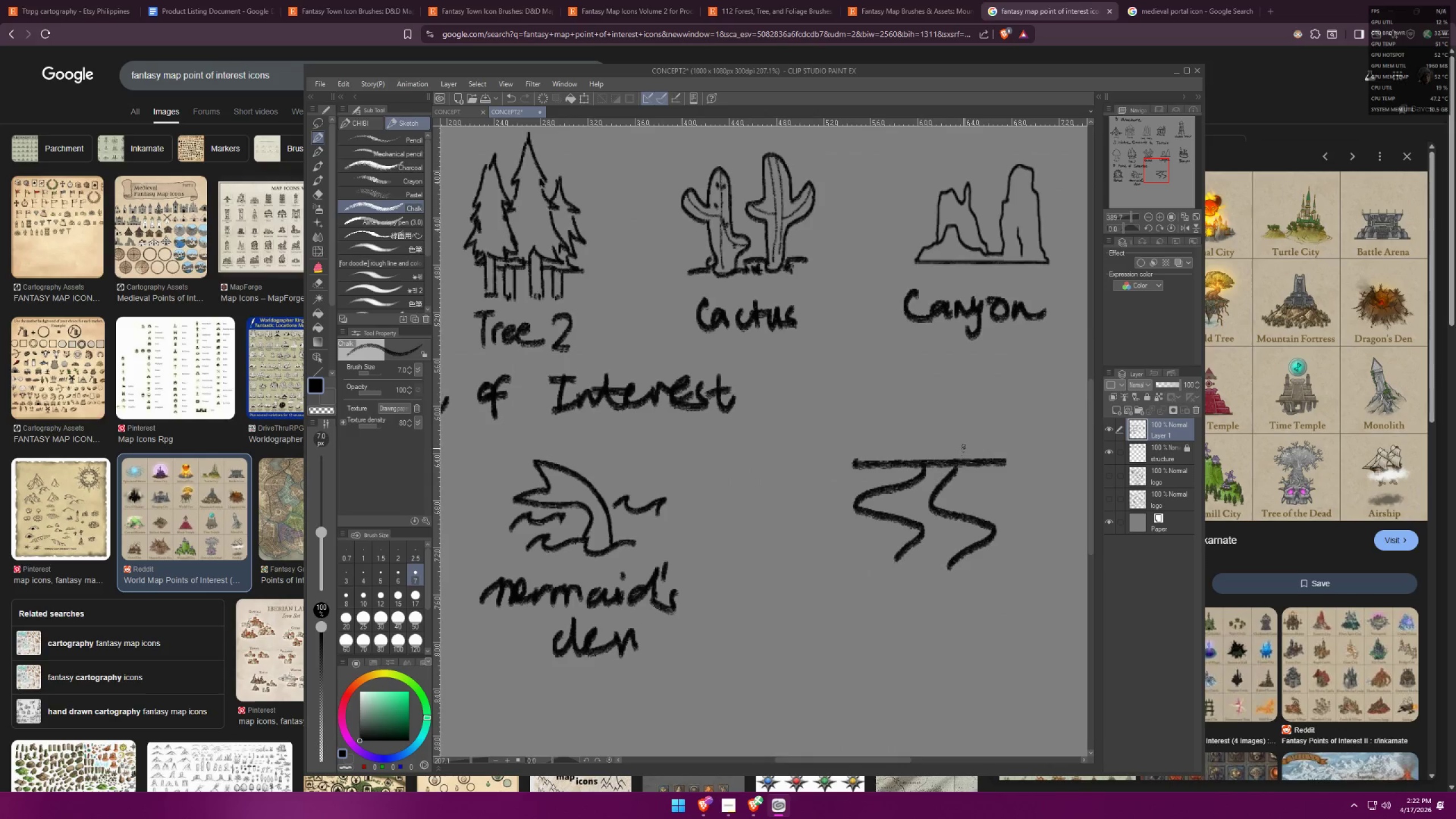 
key(Control+Z)
 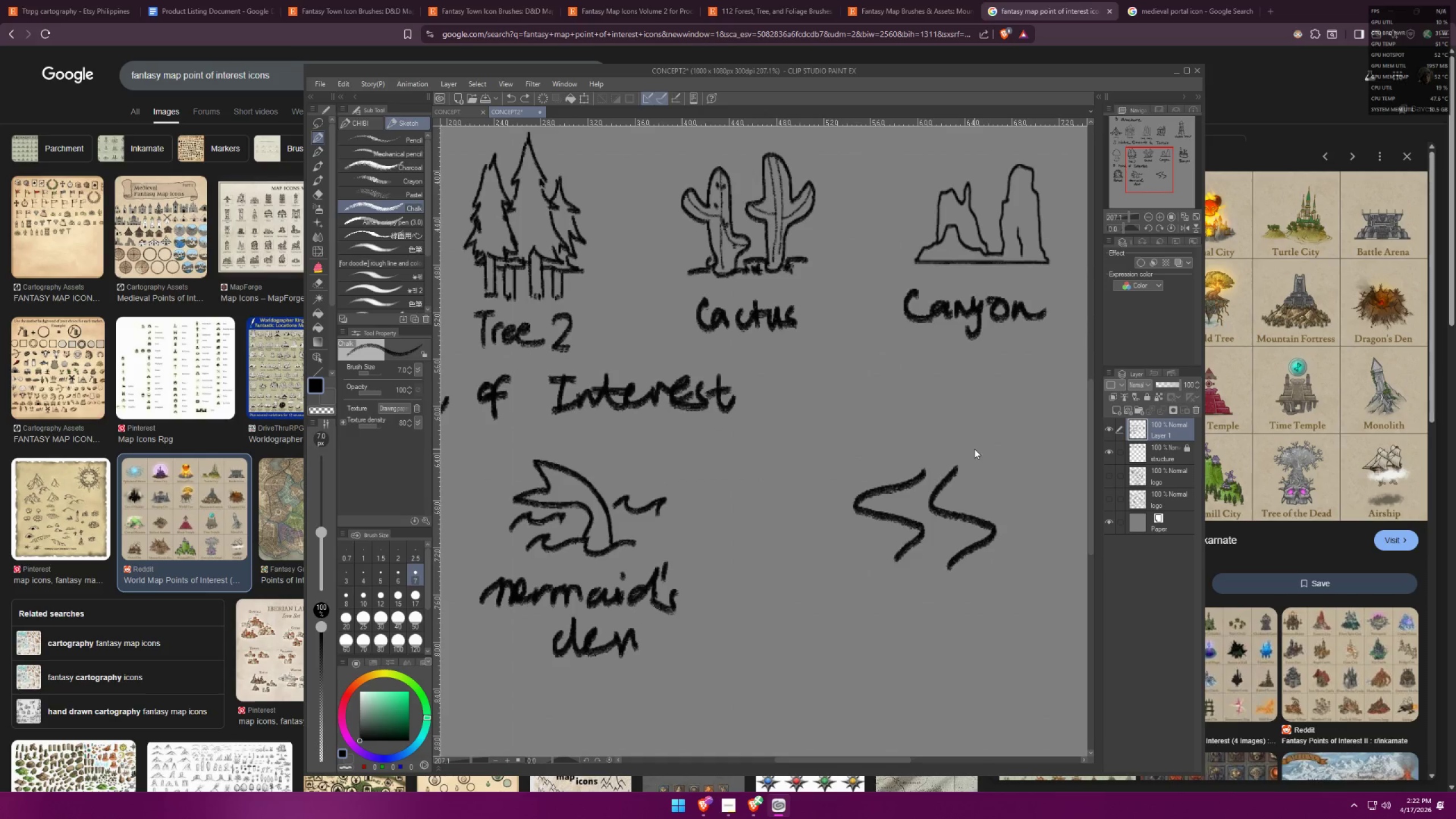 
key(Control+Z)
 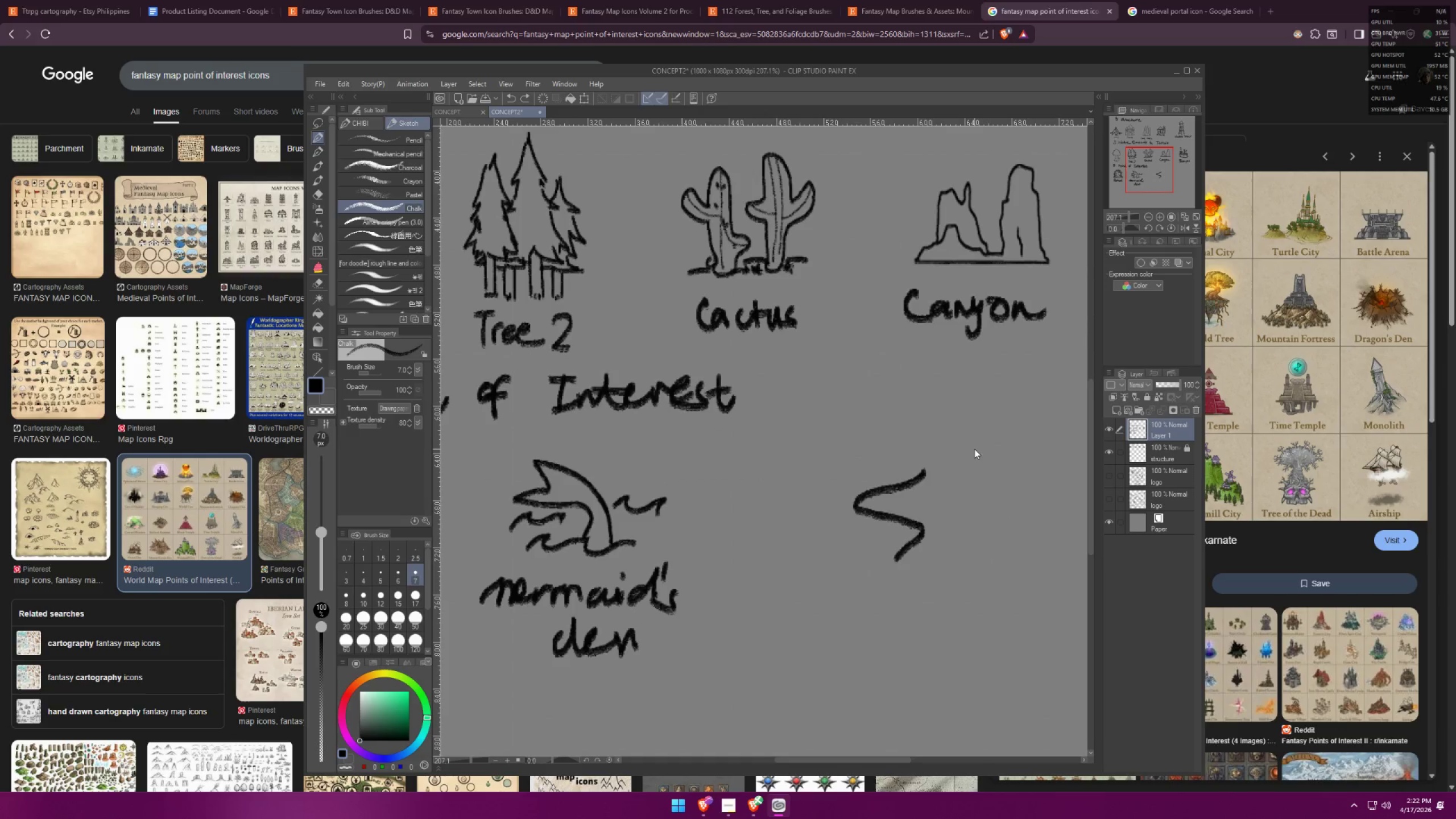 
key(Control+Z)
 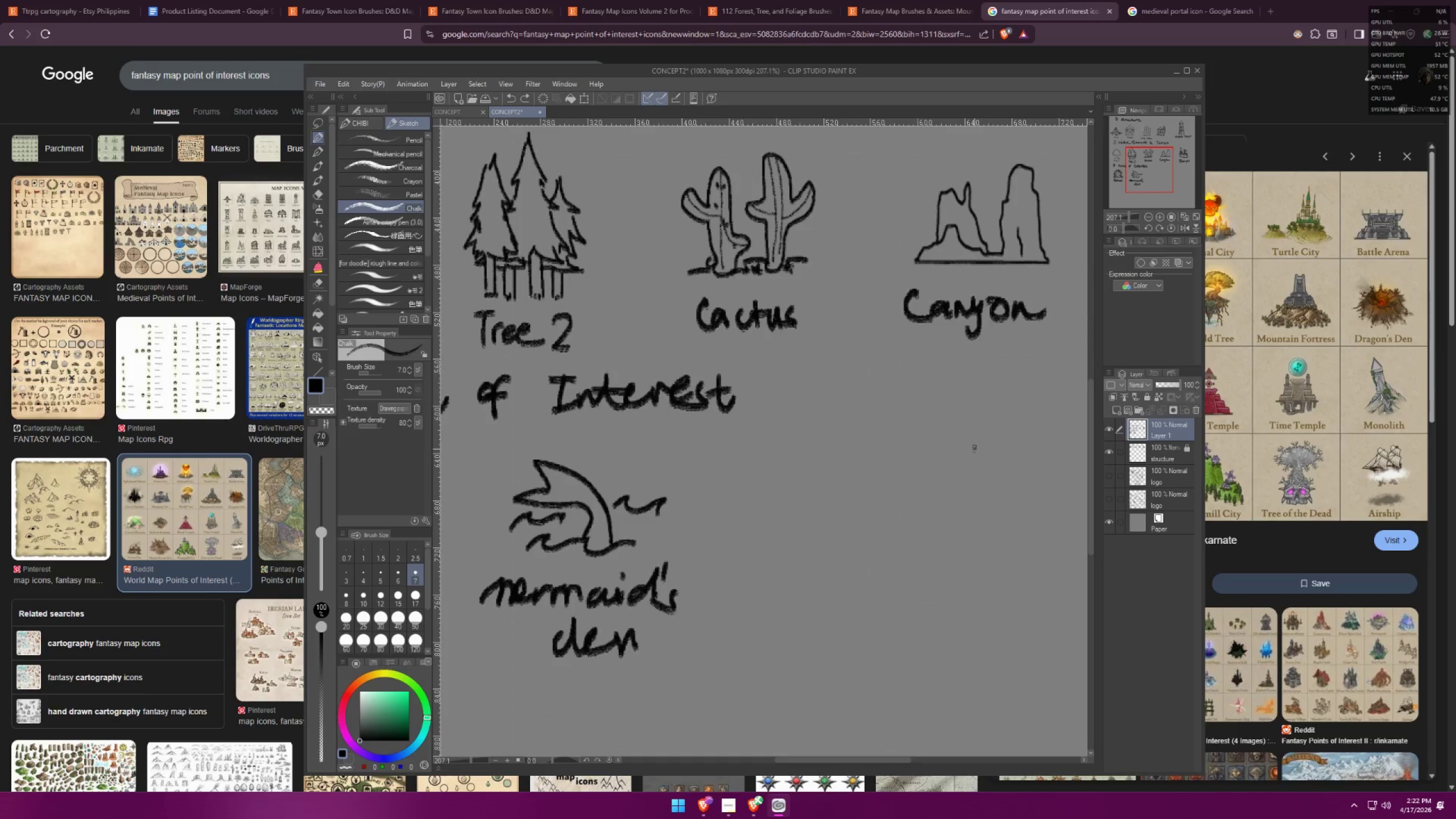 
key(Alt+AltLeft)
 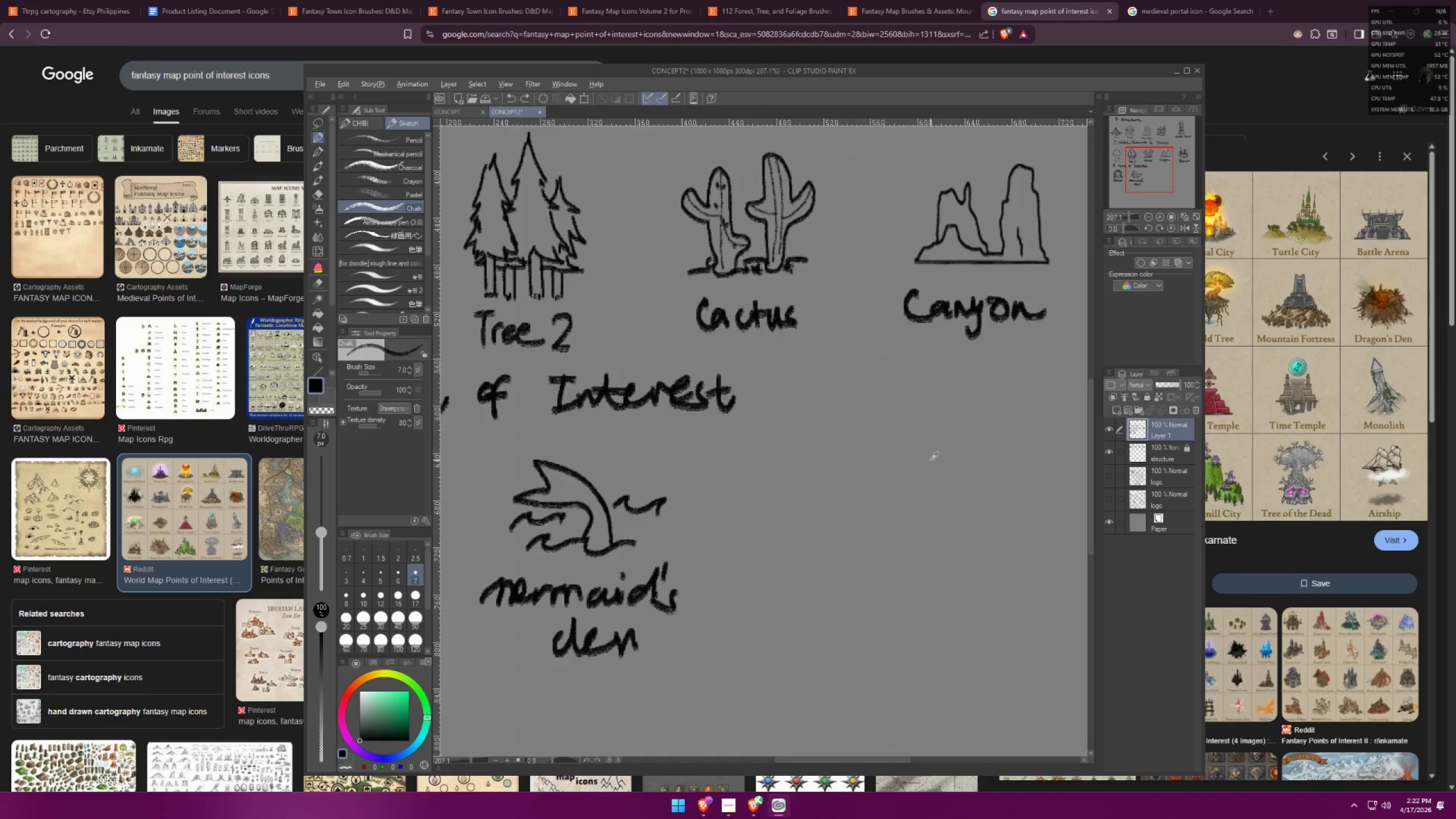 
key(Alt+Tab)
 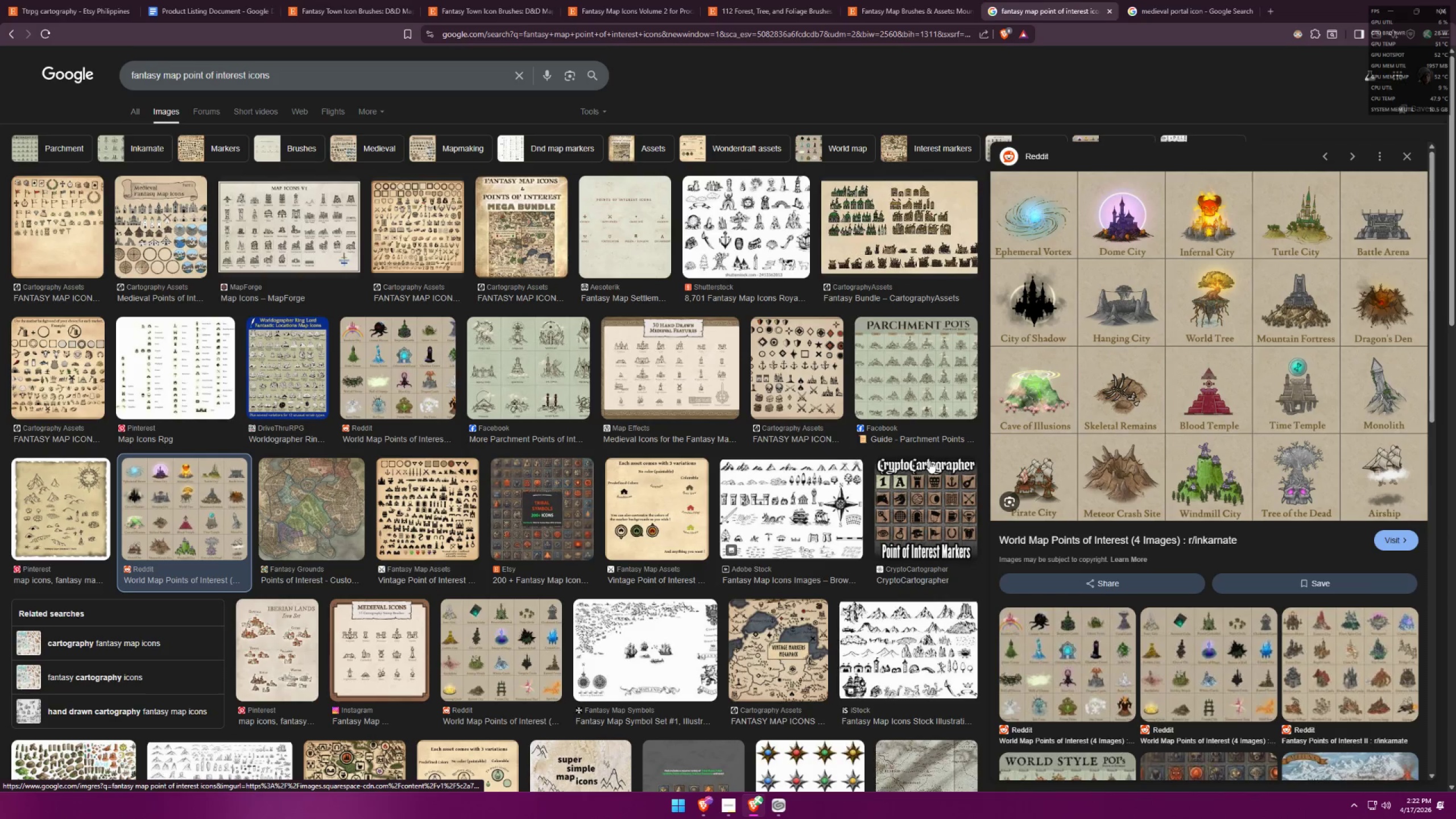 
scroll: coordinate [663, 412], scroll_direction: down, amount: 2.0
 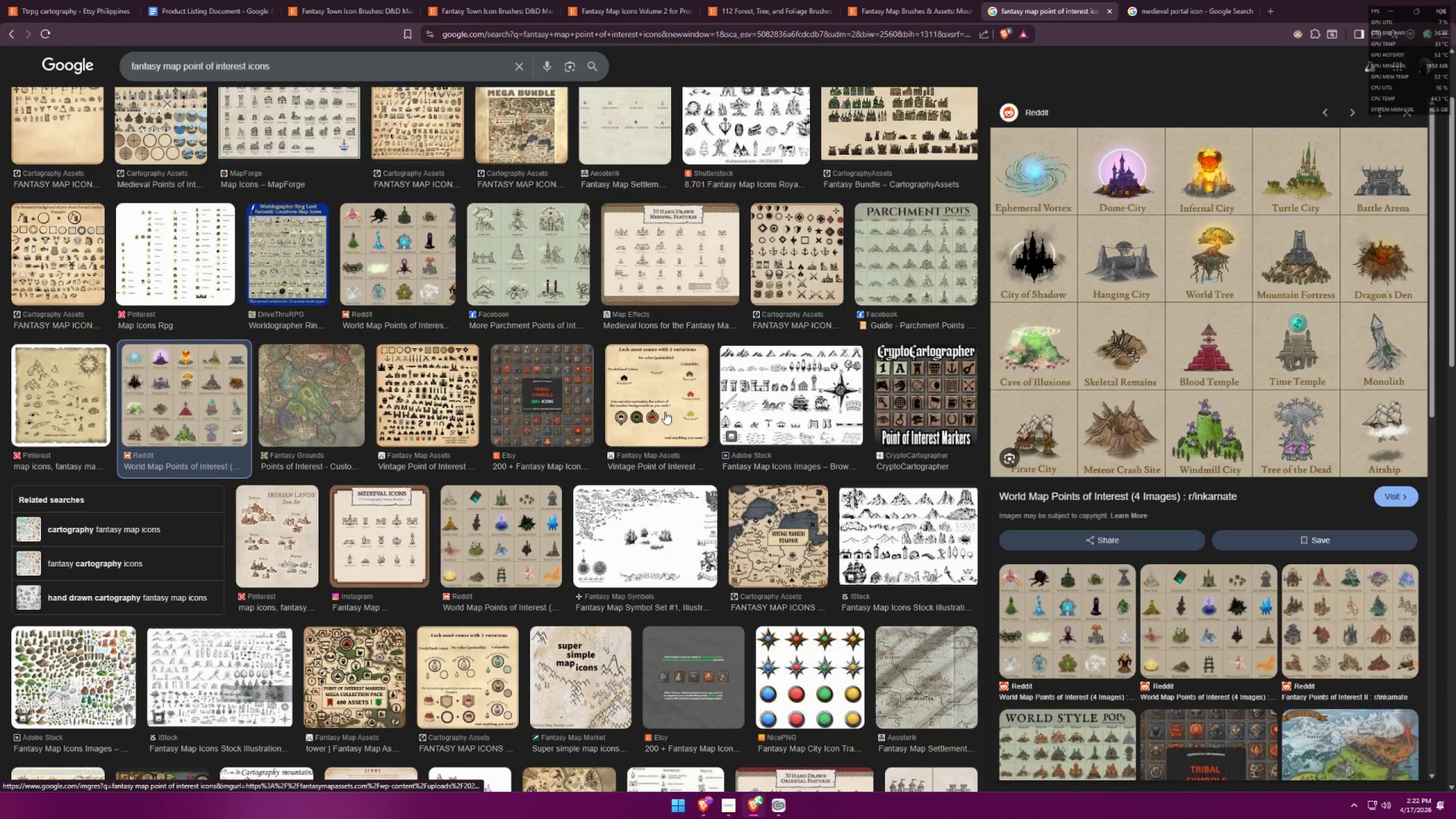 
scroll: coordinate [665, 412], scroll_direction: up, amount: 7.0
 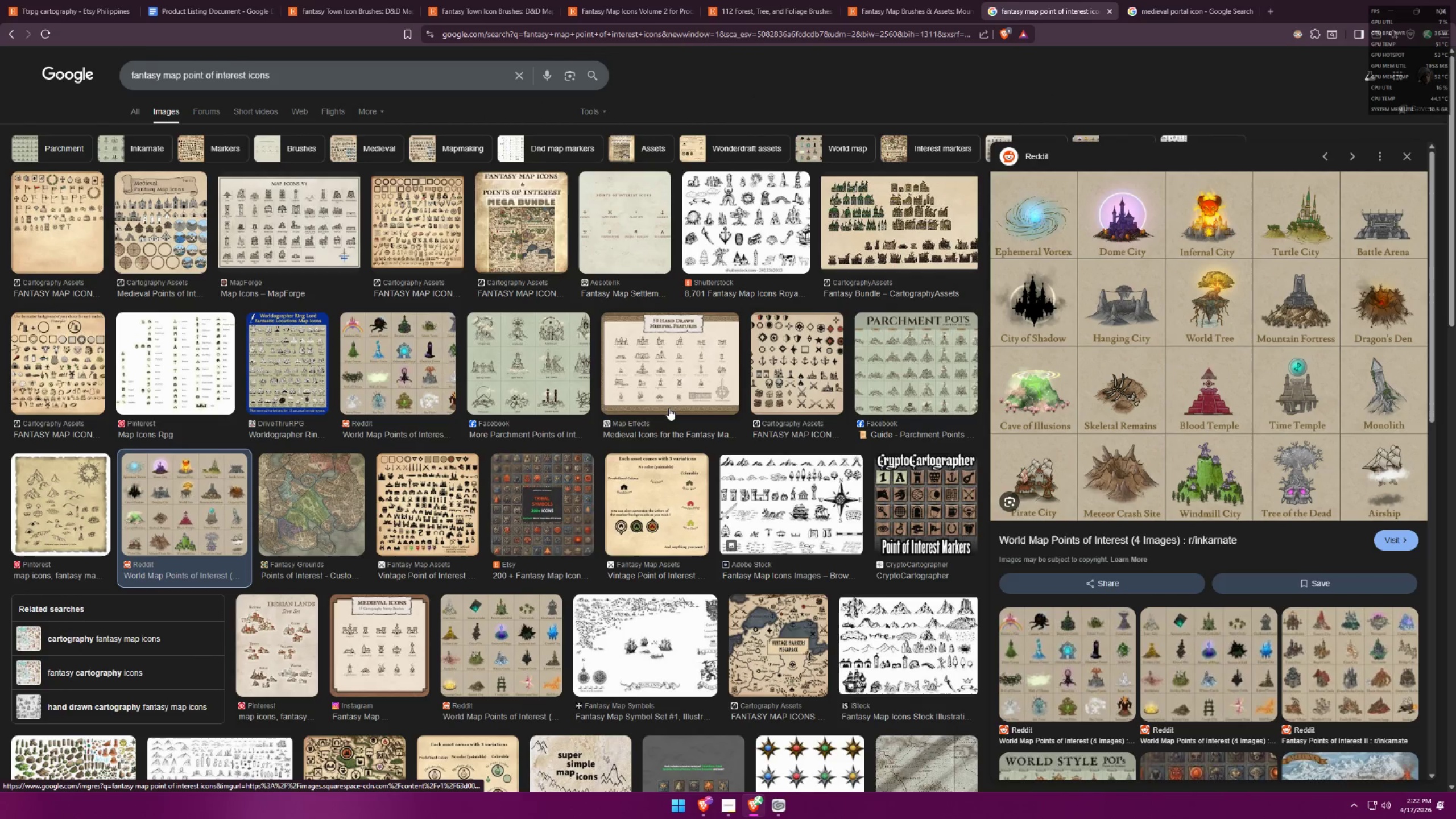 
key(Alt+AltLeft)
 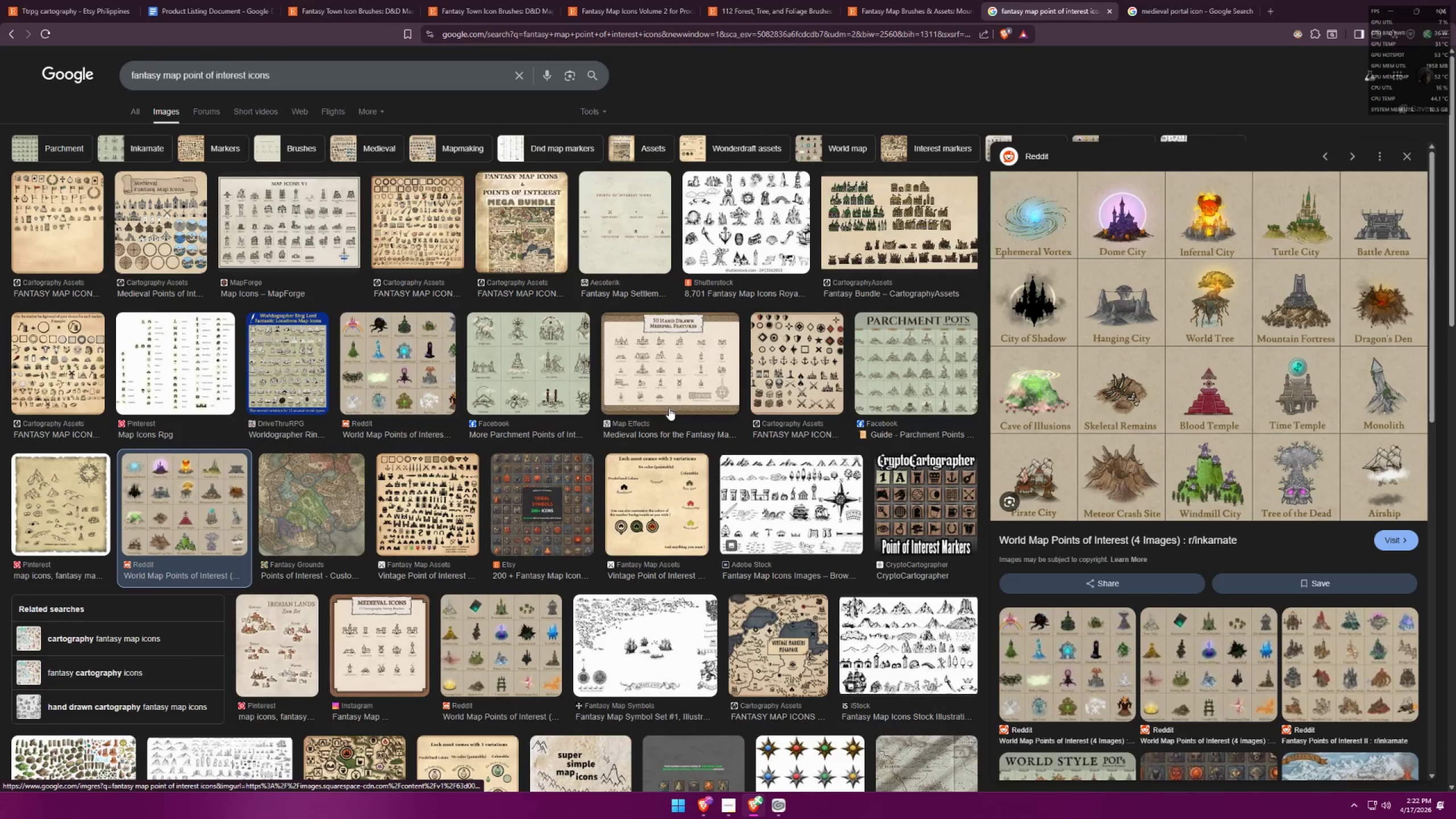 
key(Alt+Tab)
 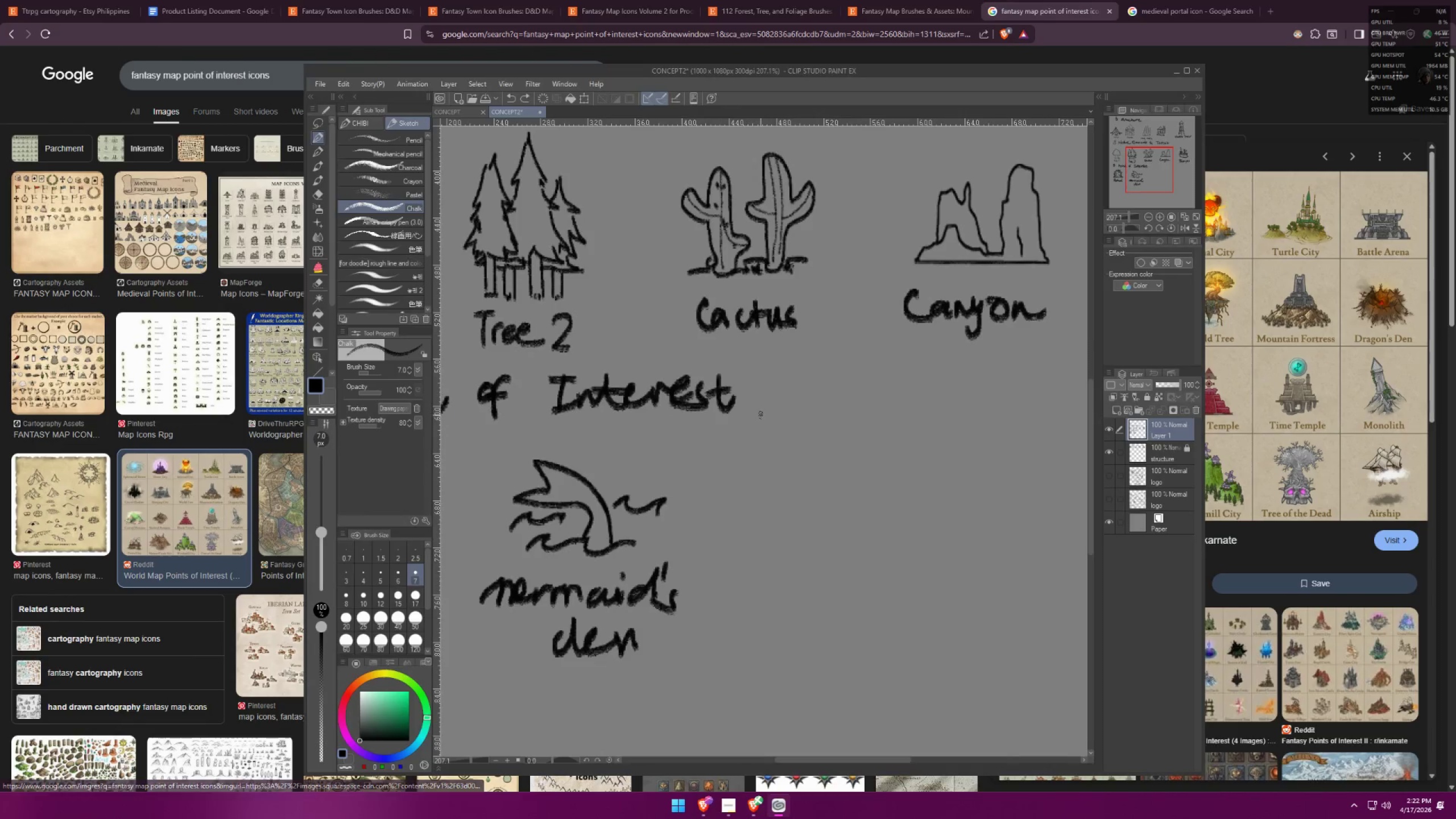 
scroll: coordinate [814, 381], scroll_direction: down, amount: 10.0
 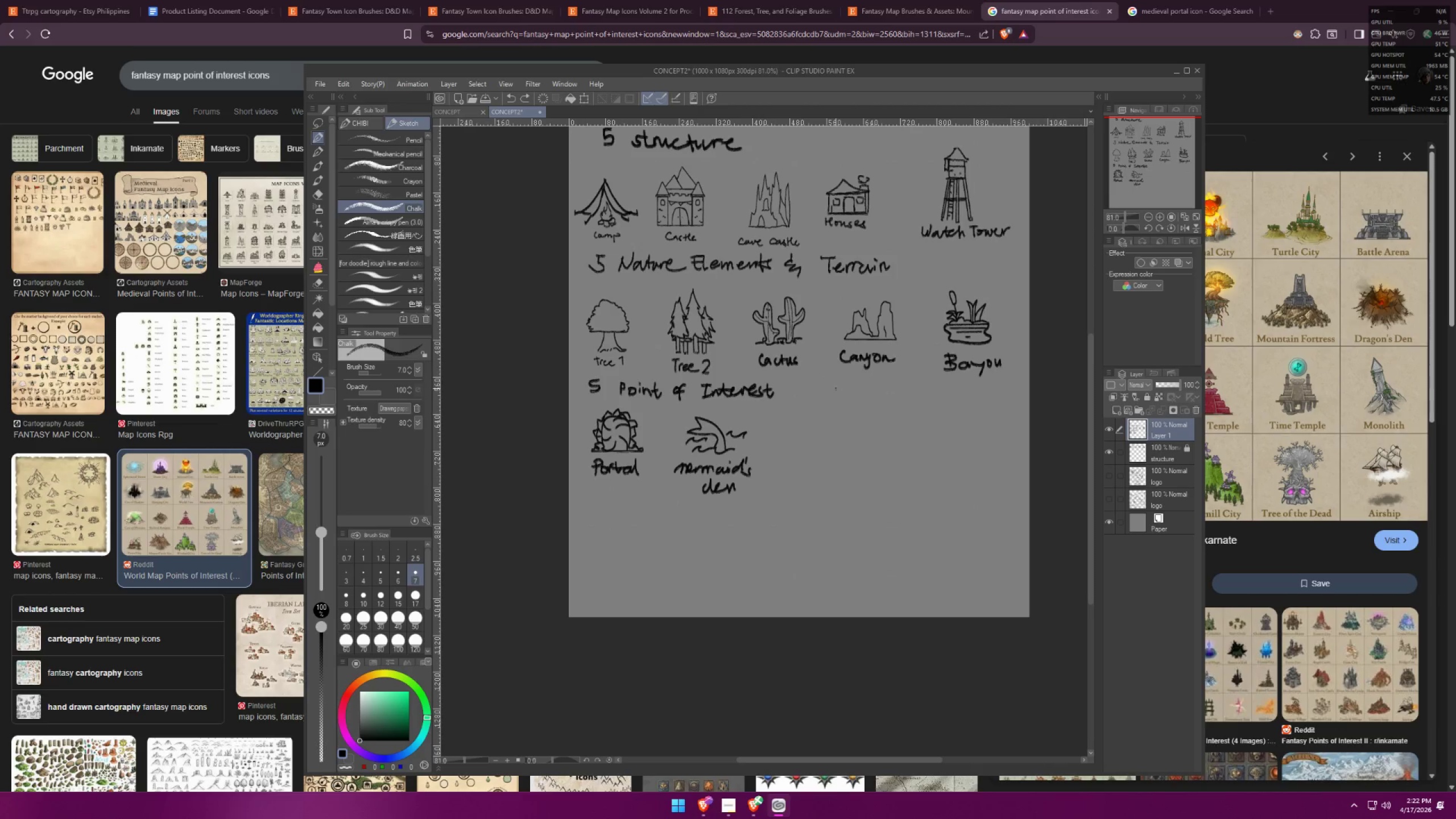 
key(Alt+AltLeft)
 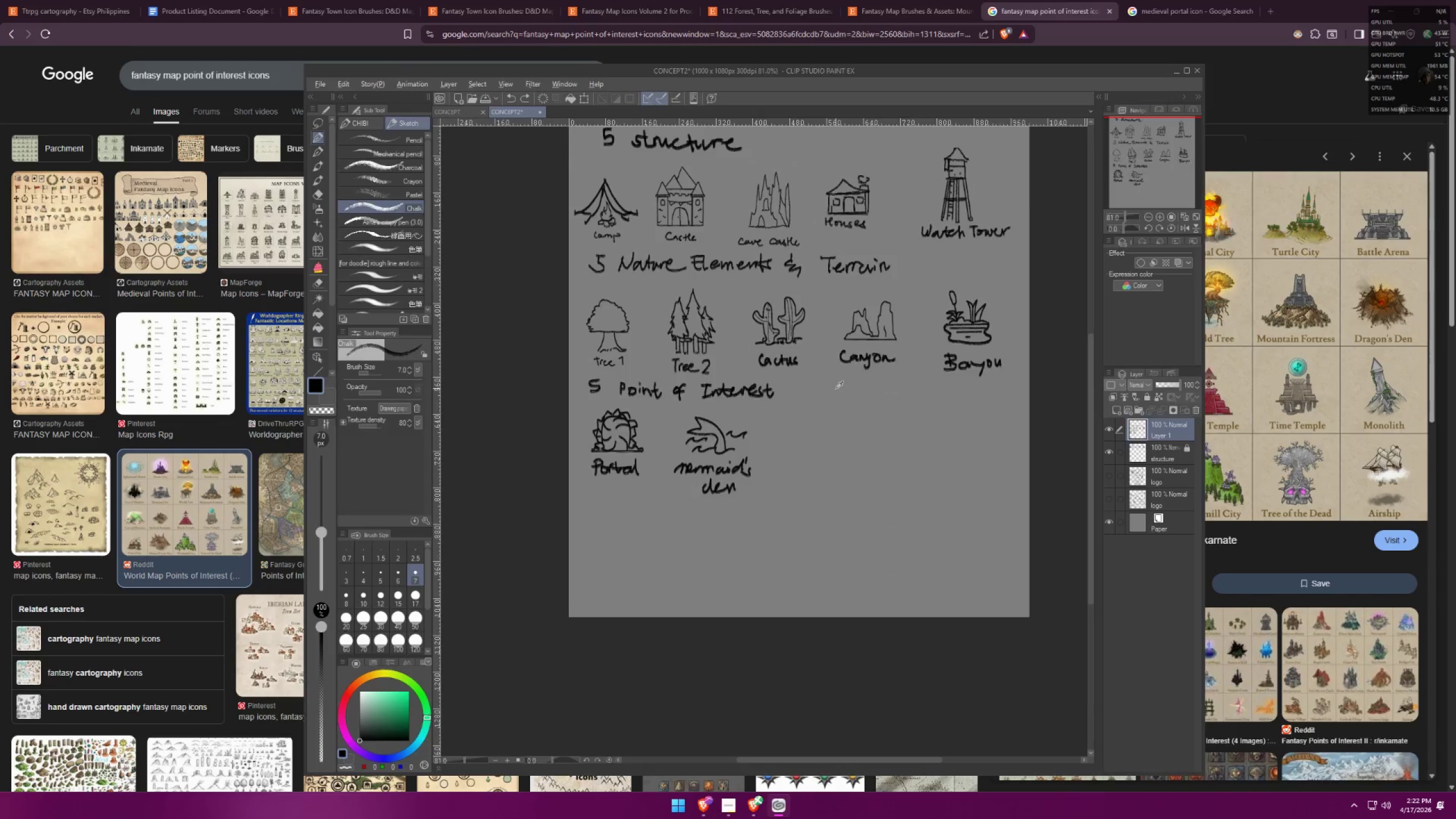 
key(Alt+Tab)
 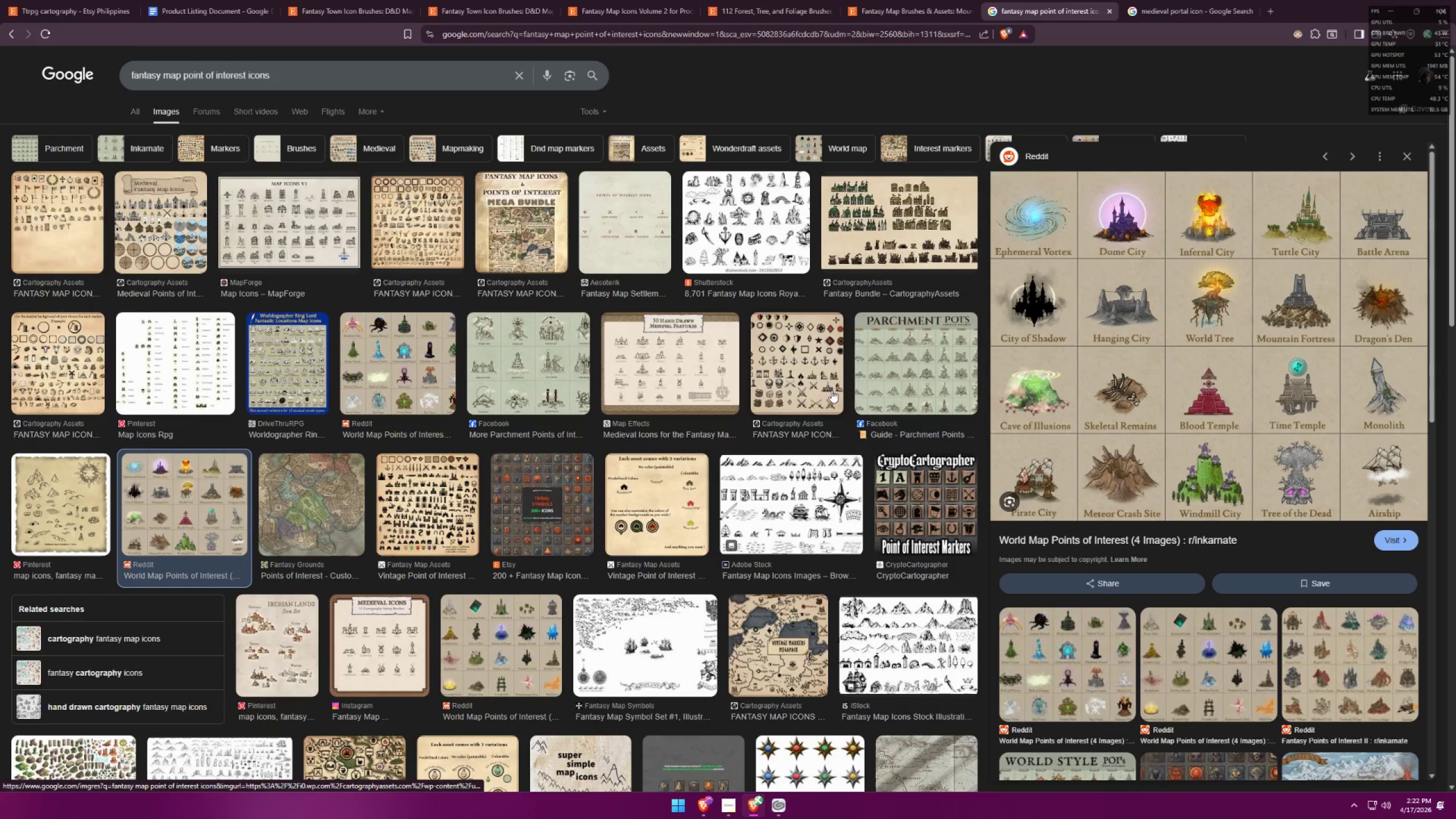 
scroll: coordinate [756, 355], scroll_direction: down, amount: 4.0
 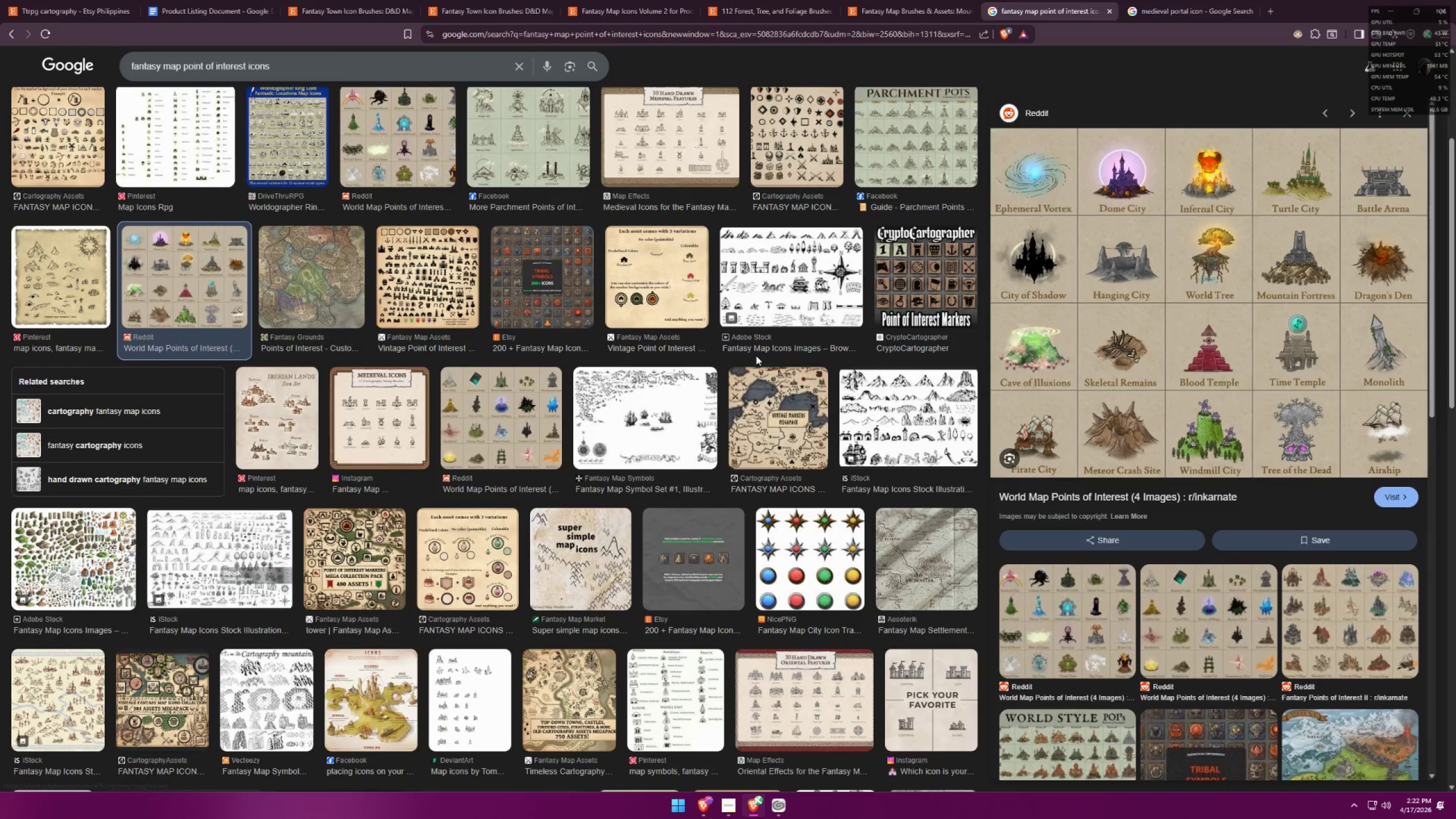 
key(Alt+AltLeft)
 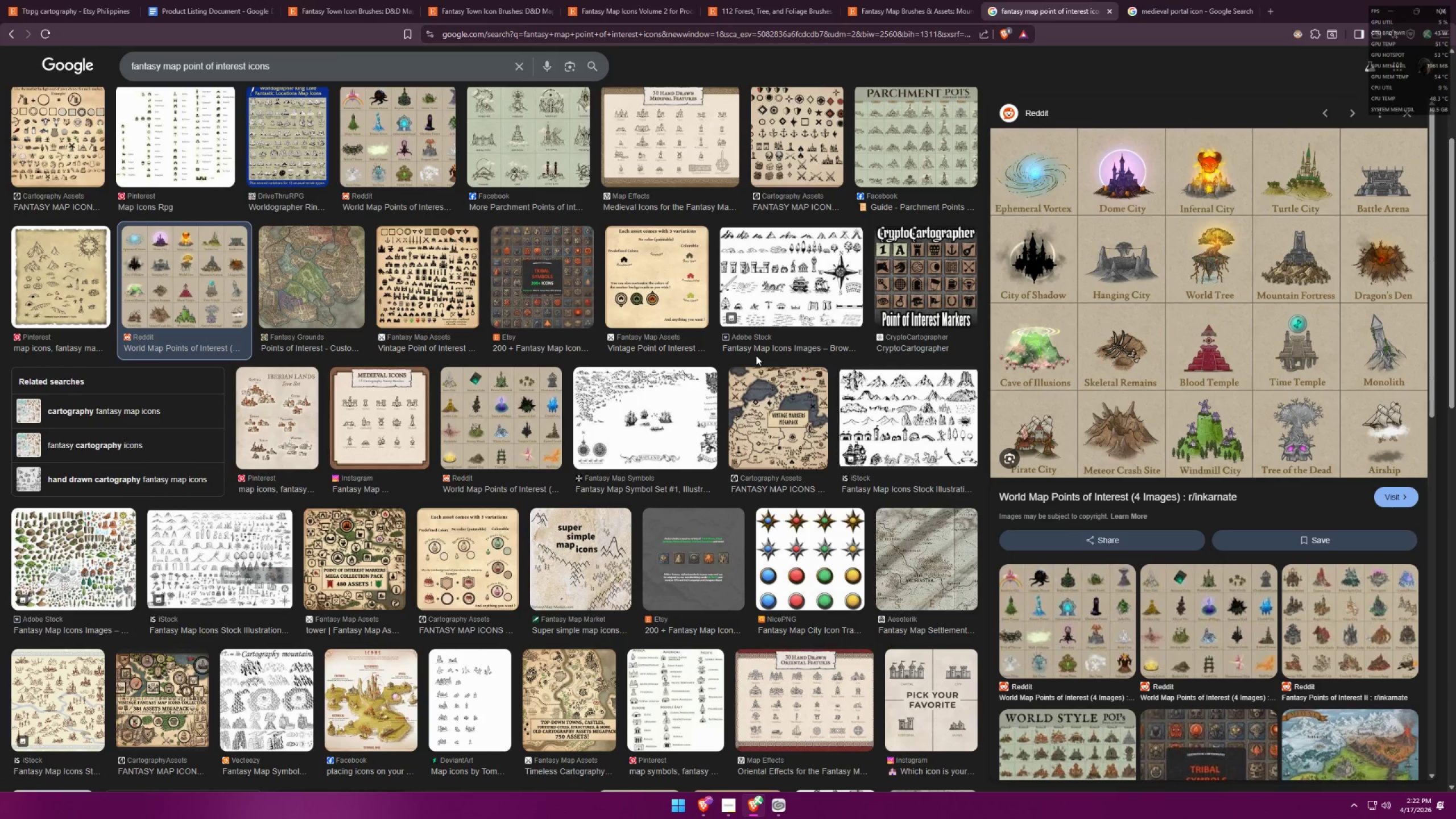 
key(Alt+Tab)
 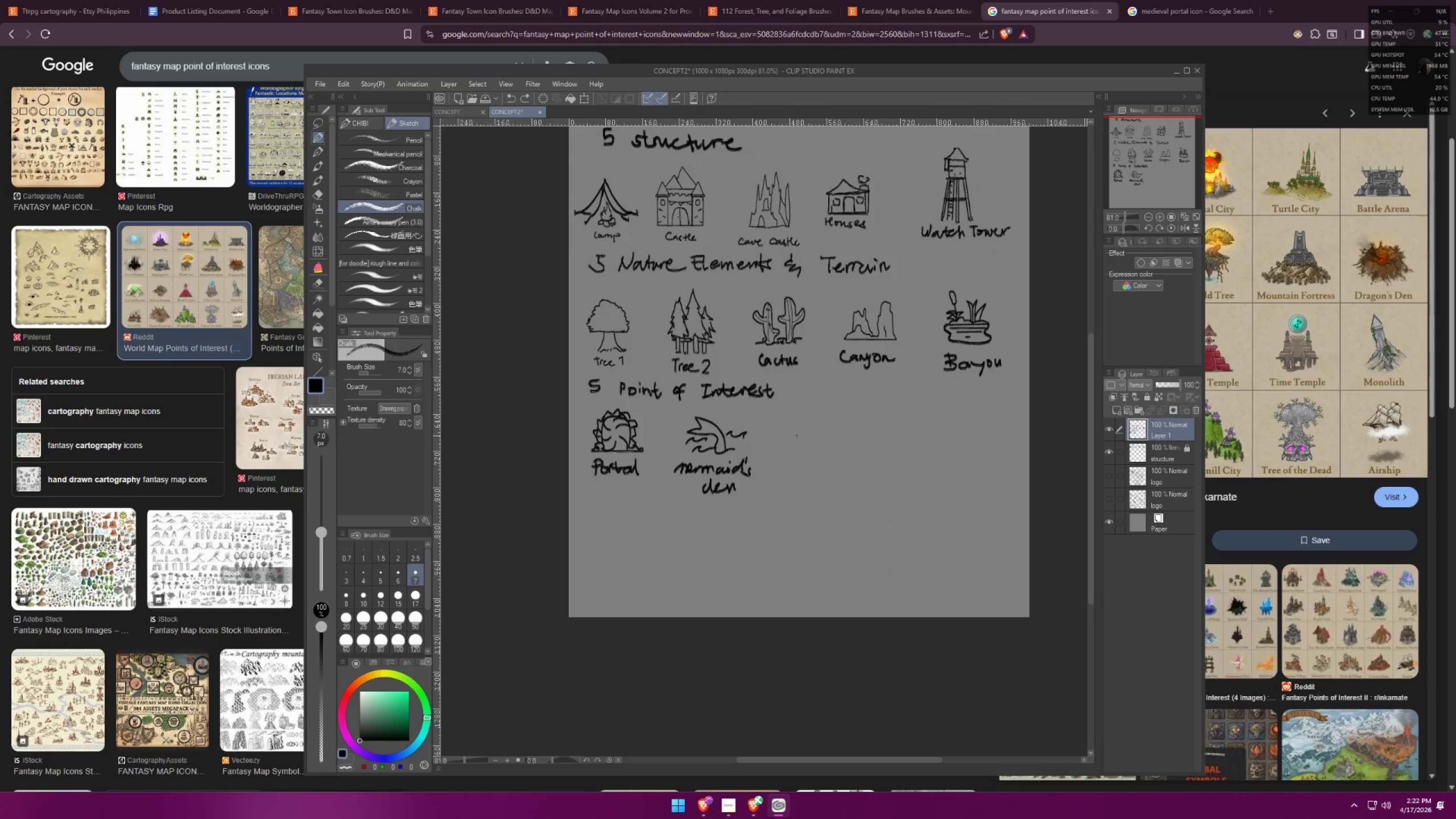 
scroll: coordinate [797, 433], scroll_direction: up, amount: 4.0
 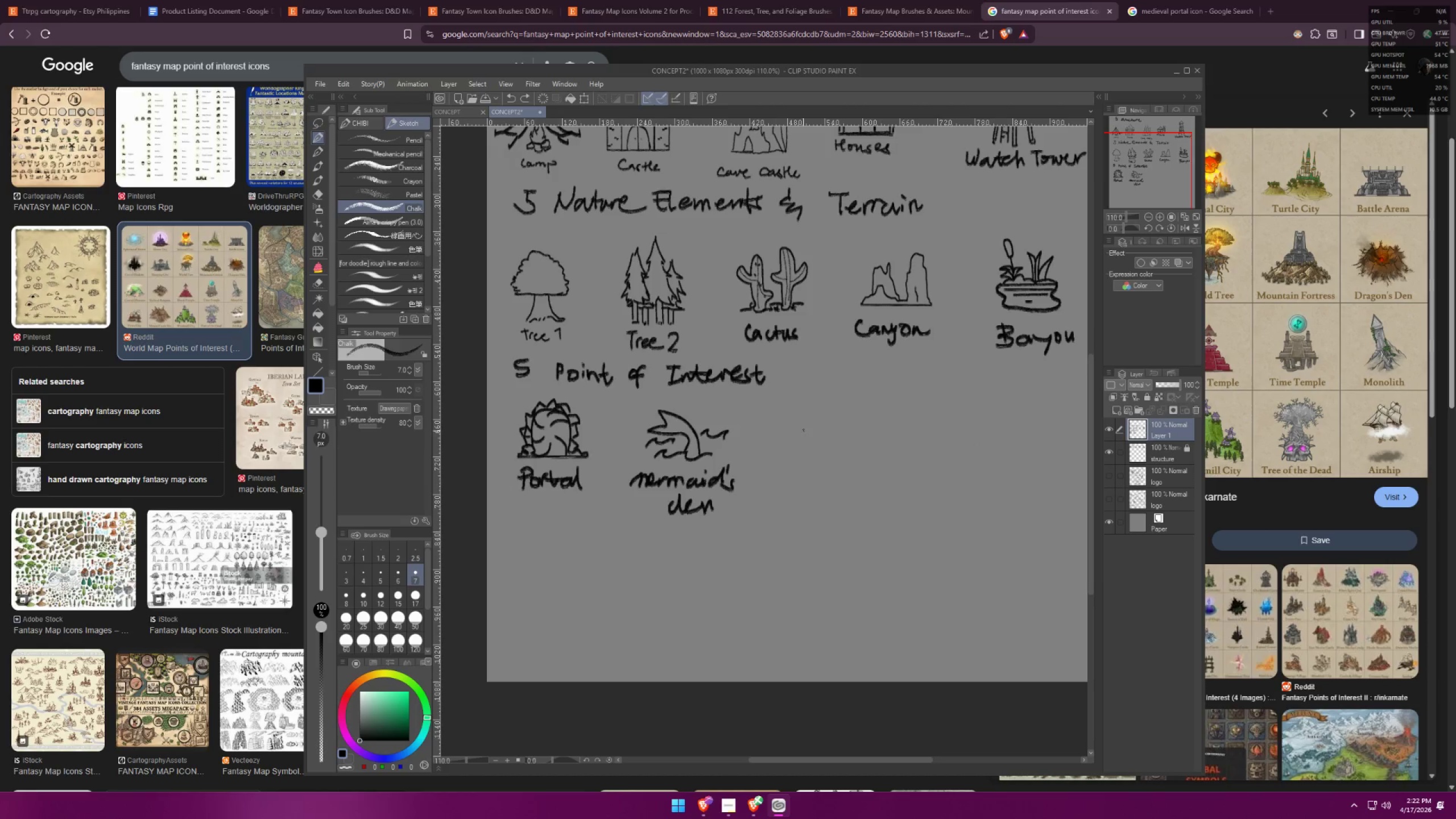 
key(Alt+AltLeft)
 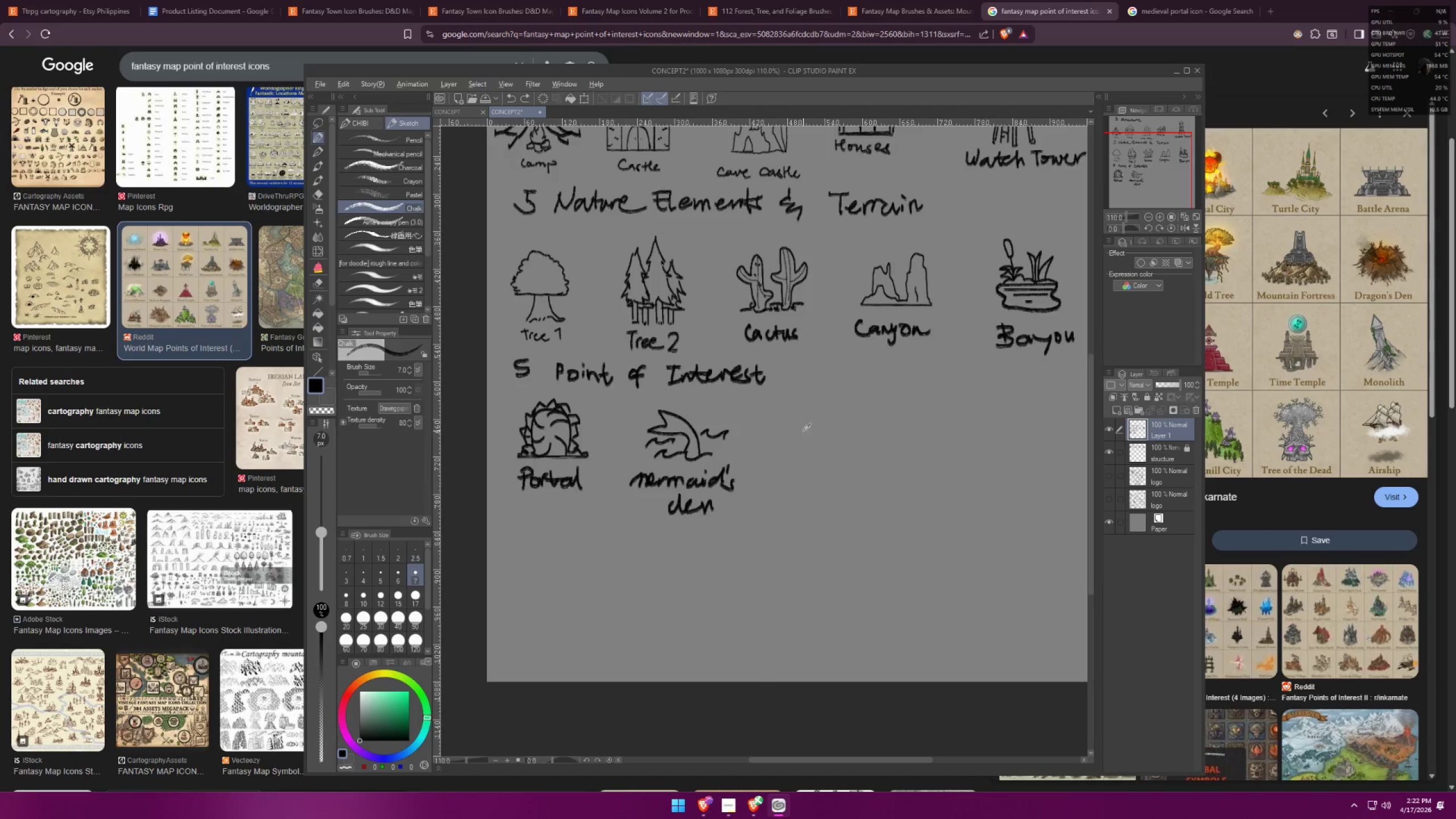 
key(Alt+Tab)
 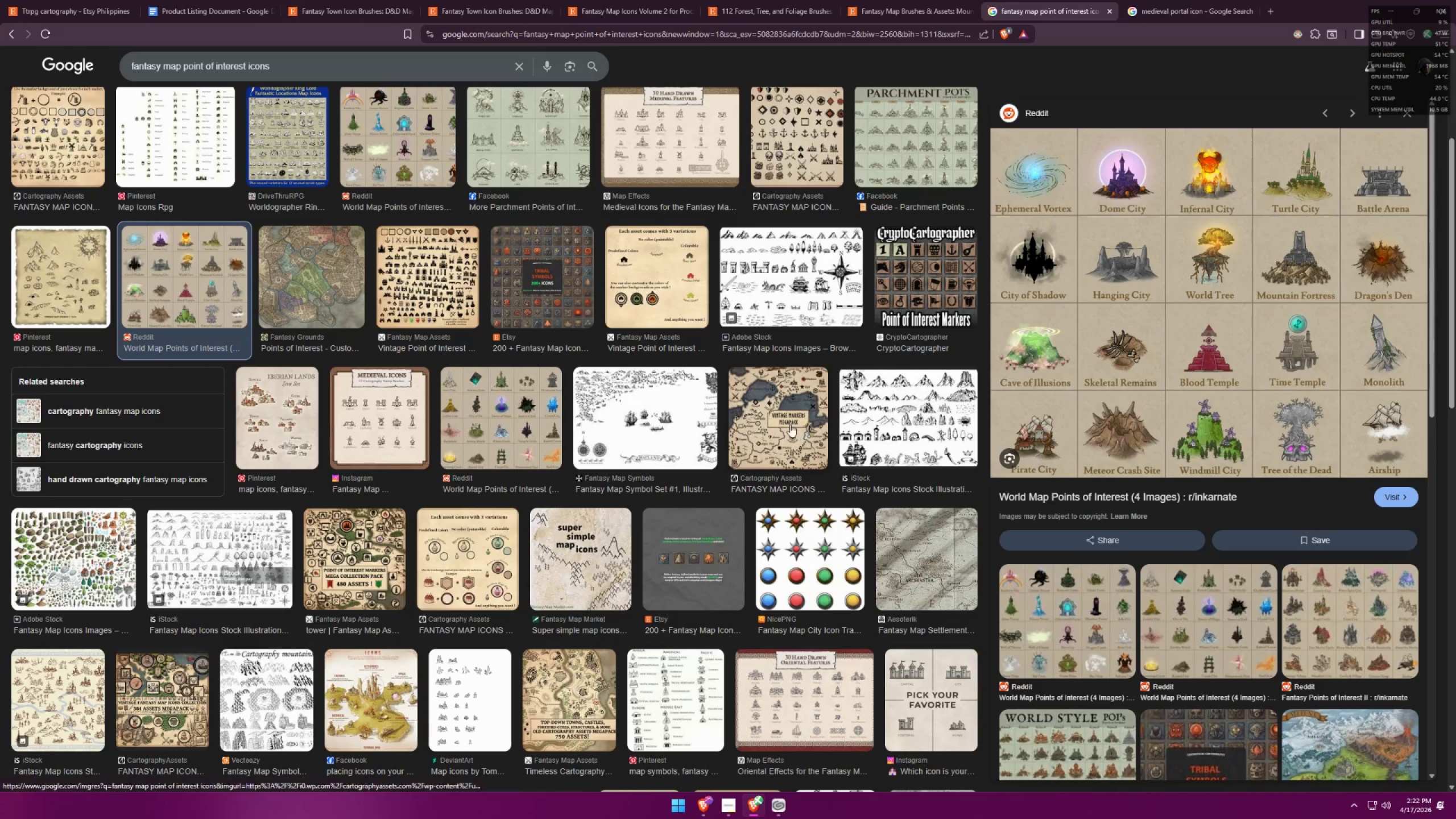 
scroll: coordinate [644, 420], scroll_direction: down, amount: 3.0
 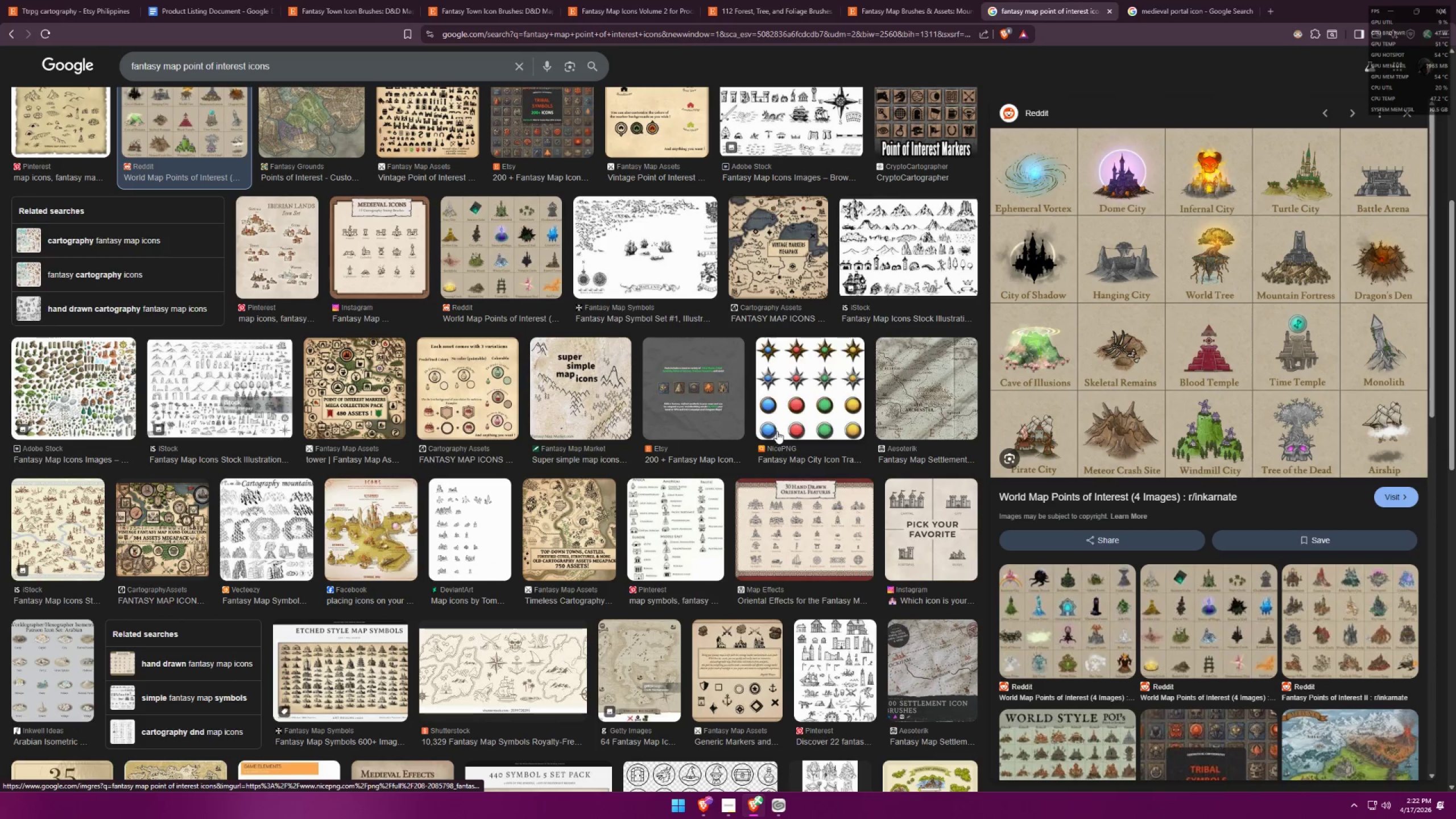 
key(Alt+AltLeft)
 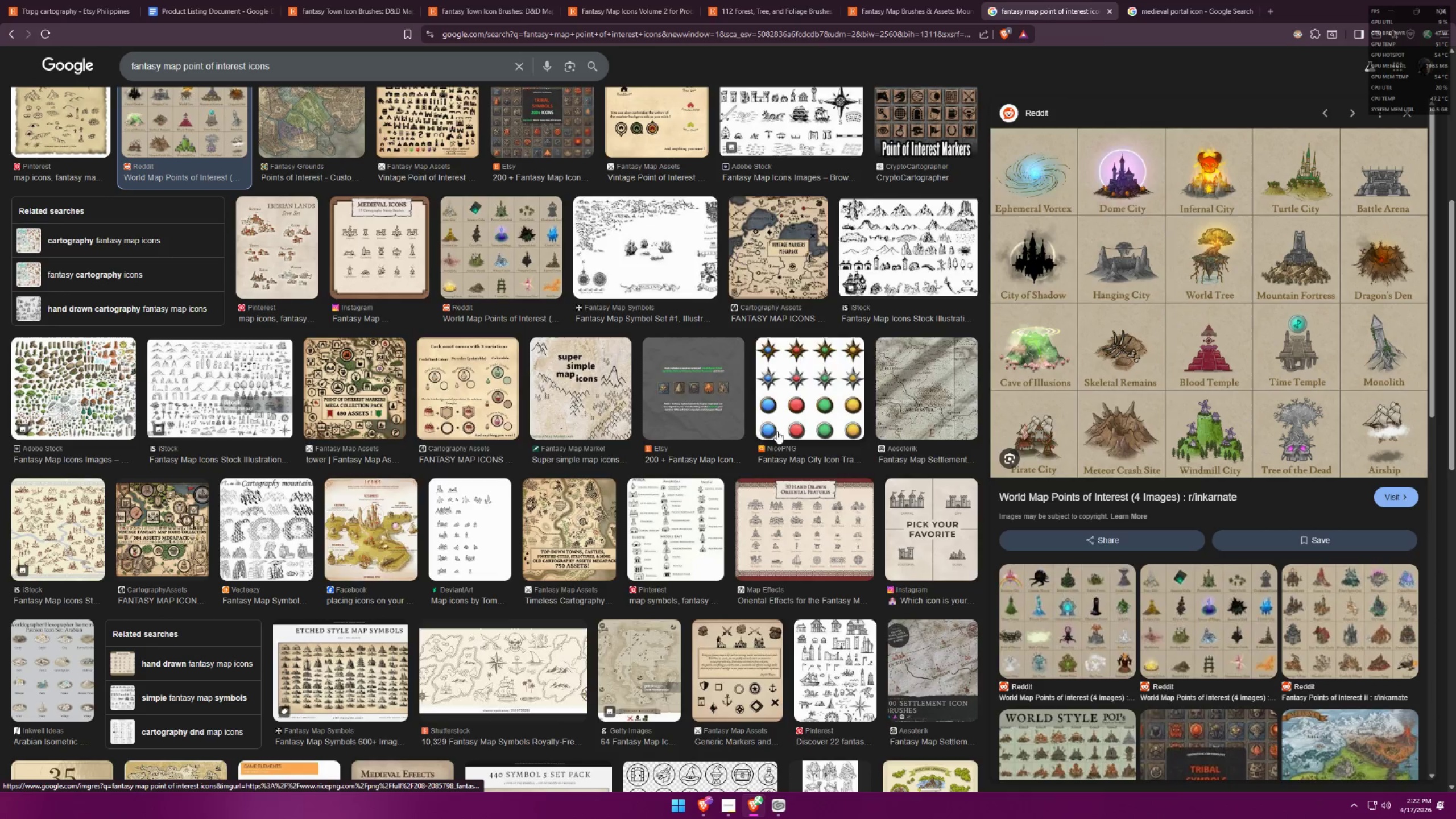 
key(Alt+Tab)
 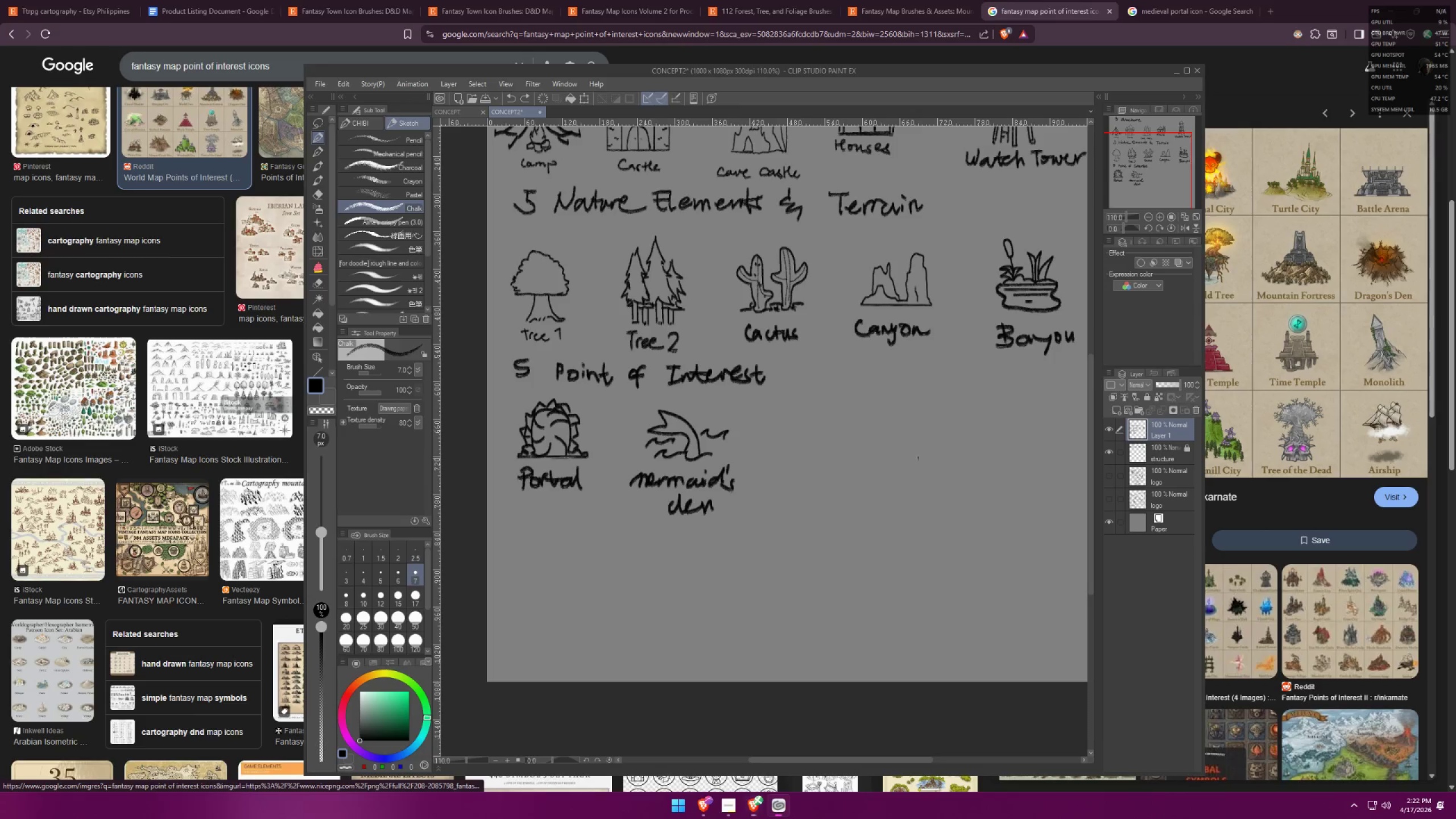 
key(Alt+AltLeft)
 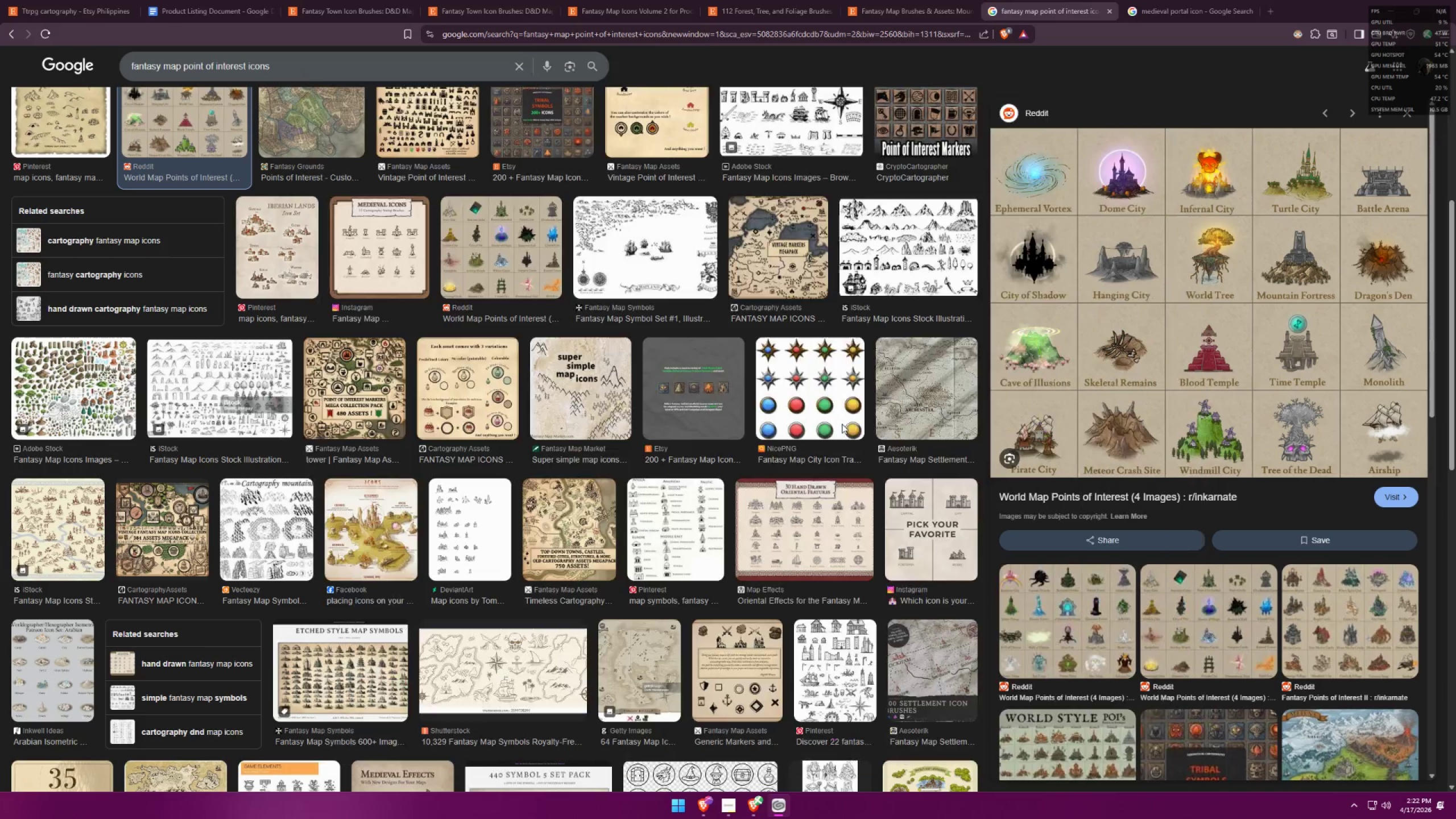 
key(Alt+Tab)
 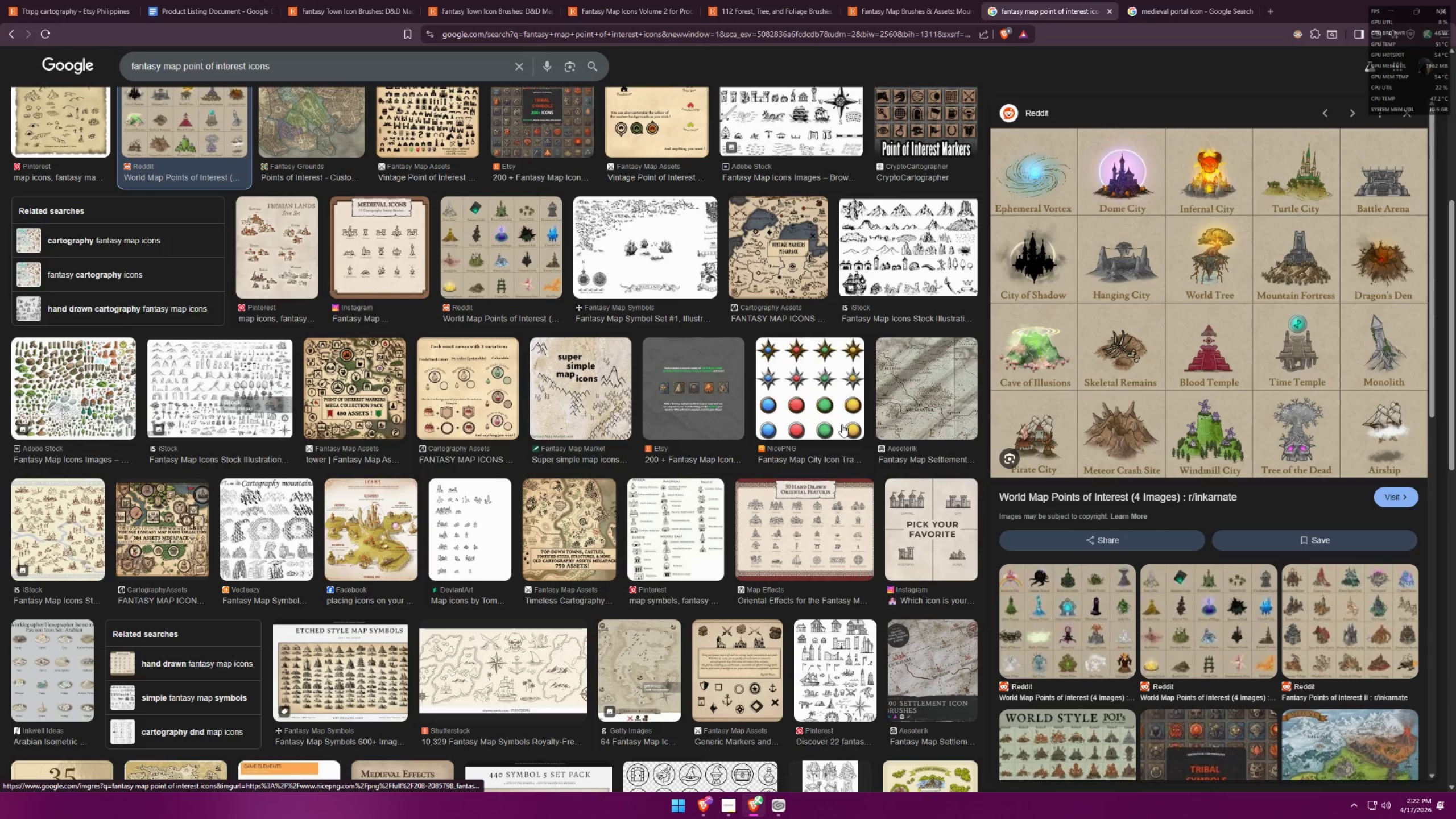 
scroll: coordinate [793, 386], scroll_direction: up, amount: 16.0
 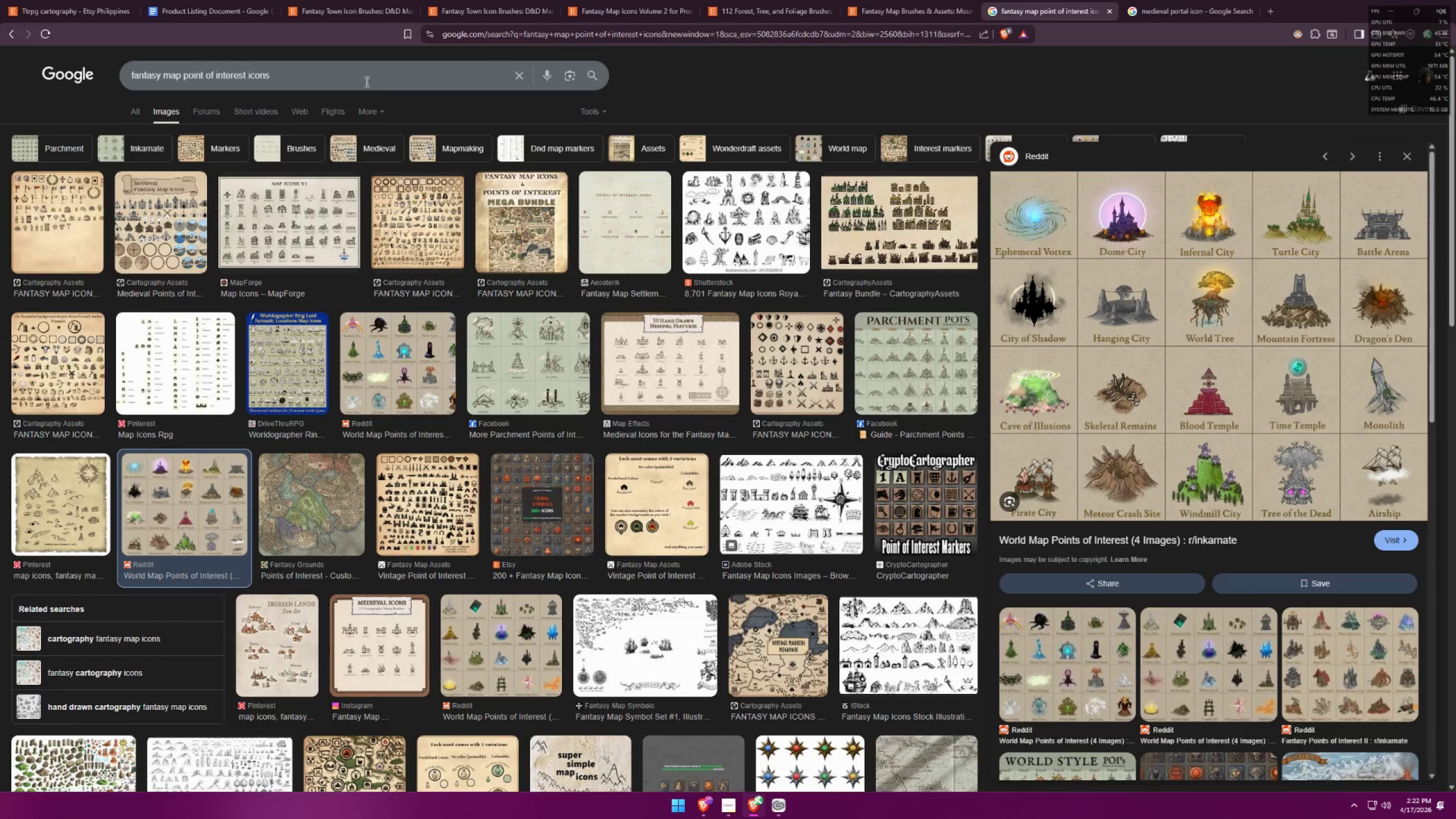 
left_click([1141, 0])
 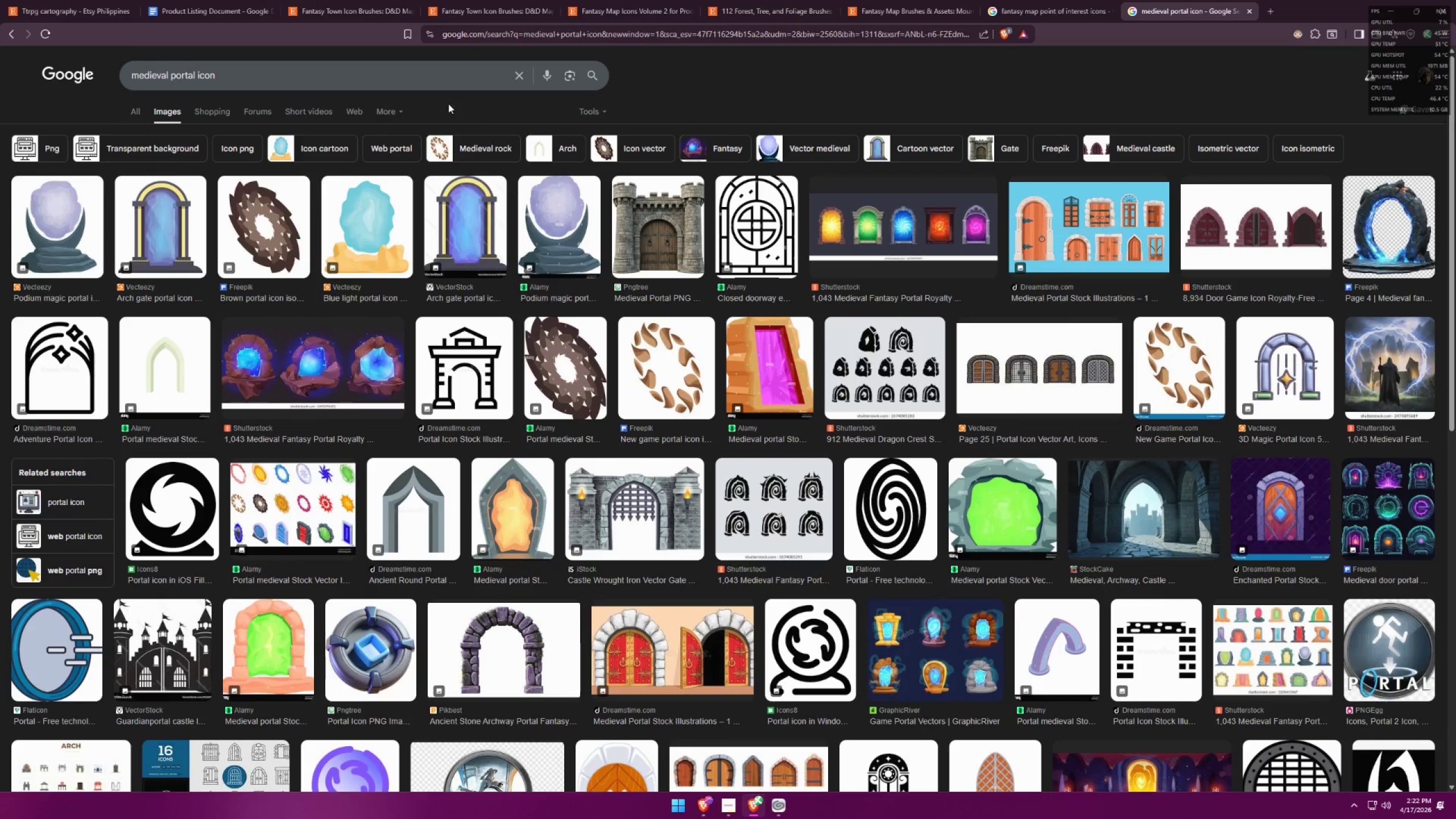 
left_click_drag(start_coordinate=[366, 78], to_coordinate=[64, 66])
 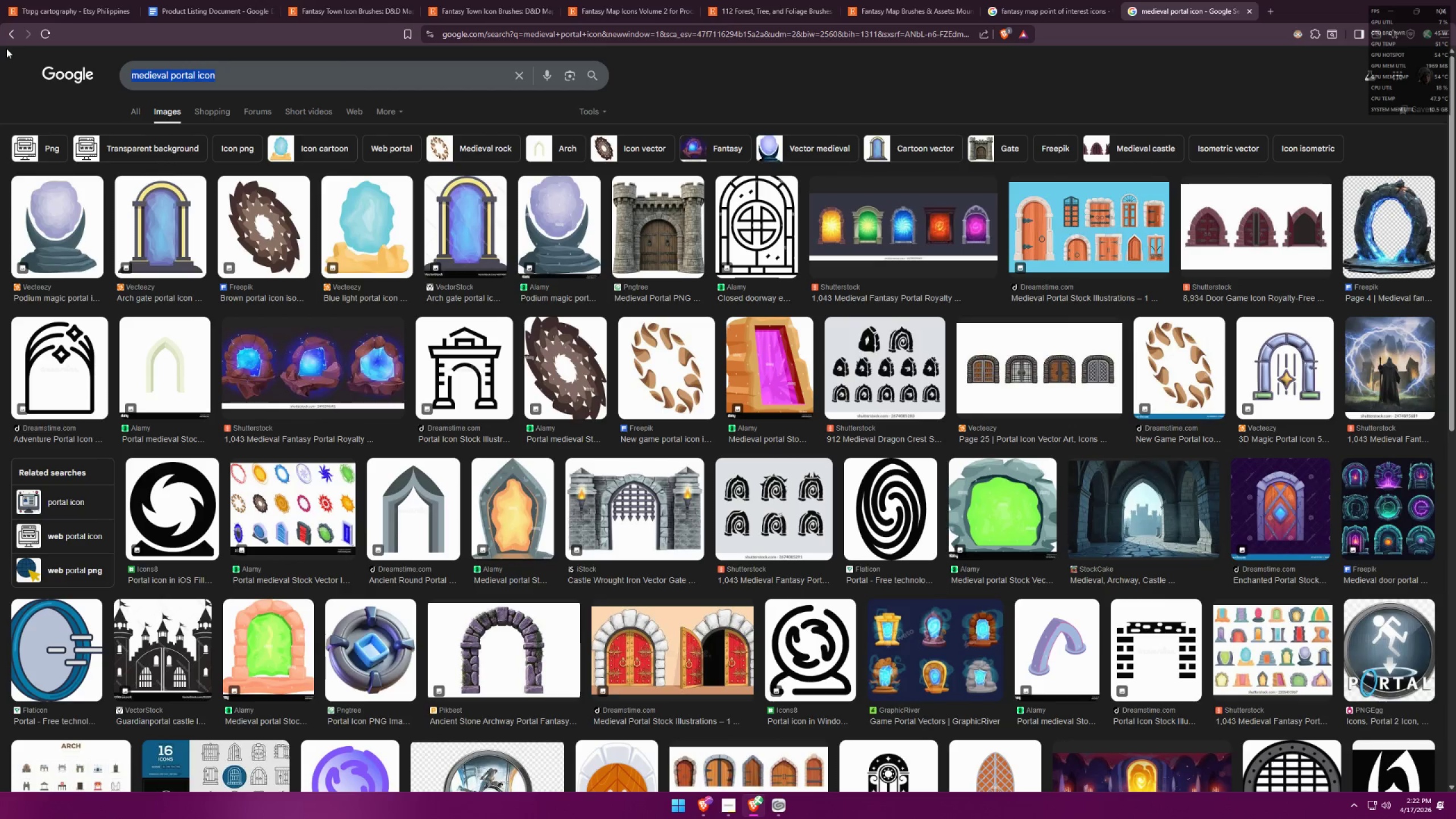 
type(glyph)
 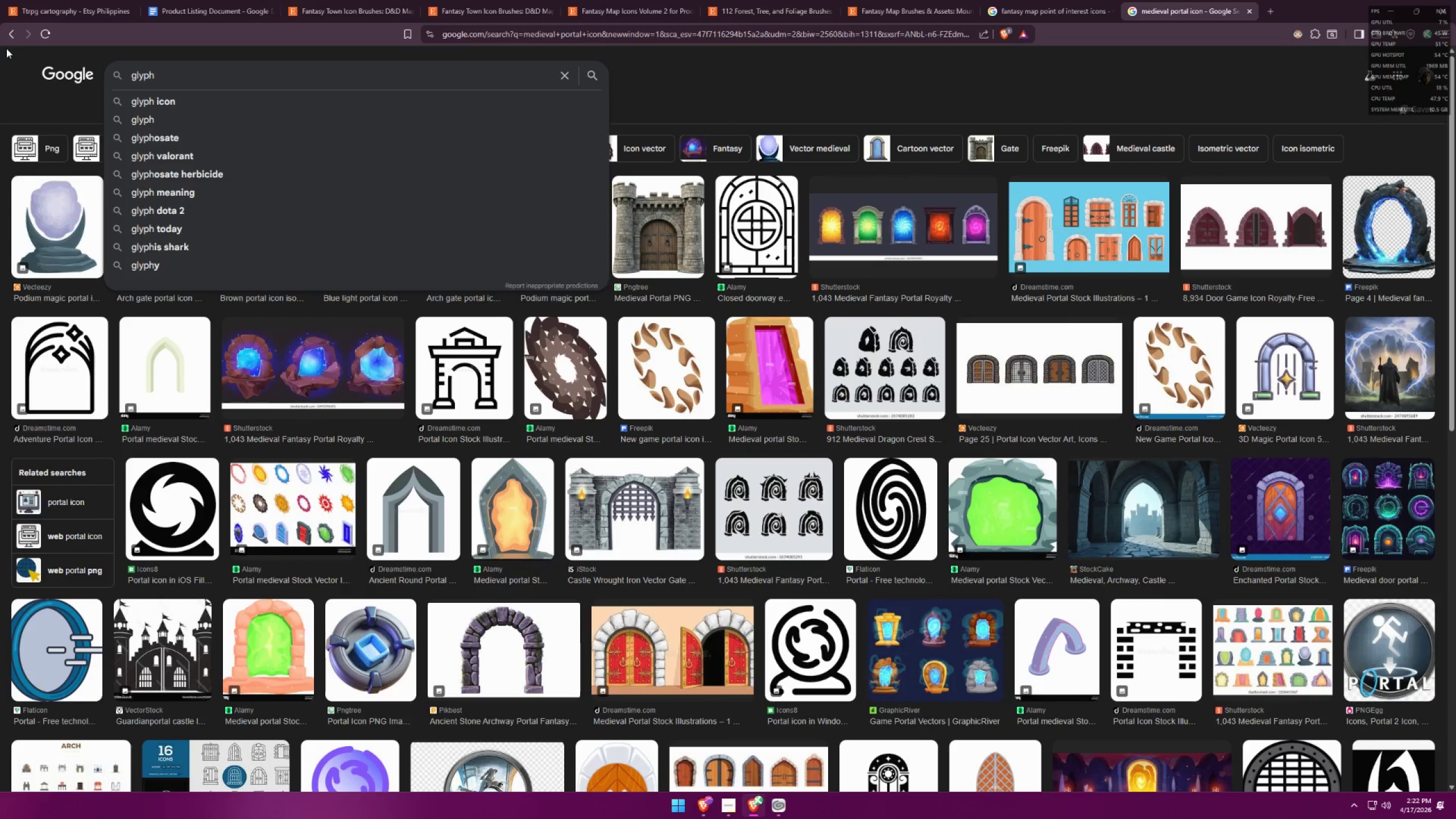 
key(ArrowDown)
 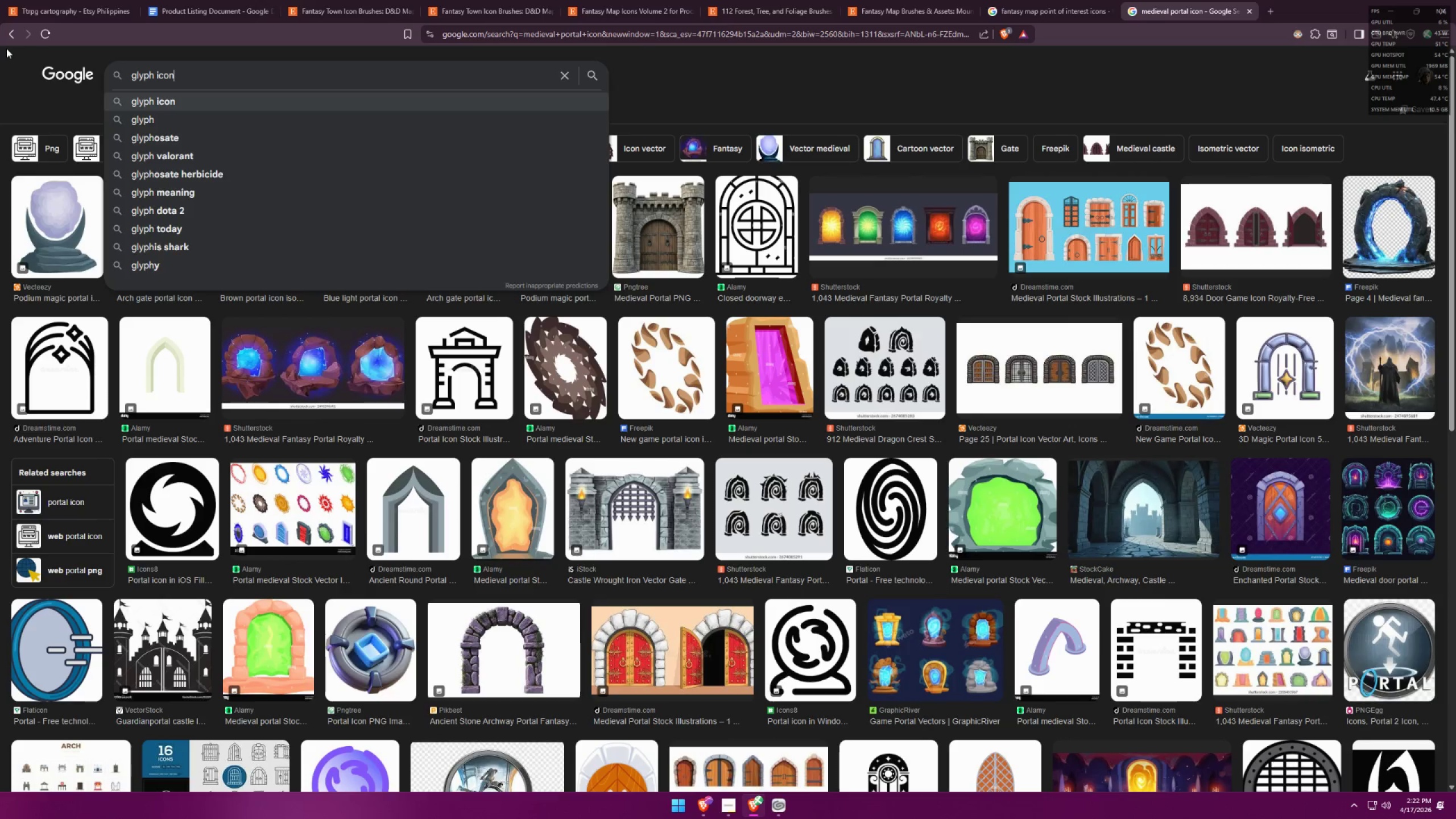 
key(Enter)
 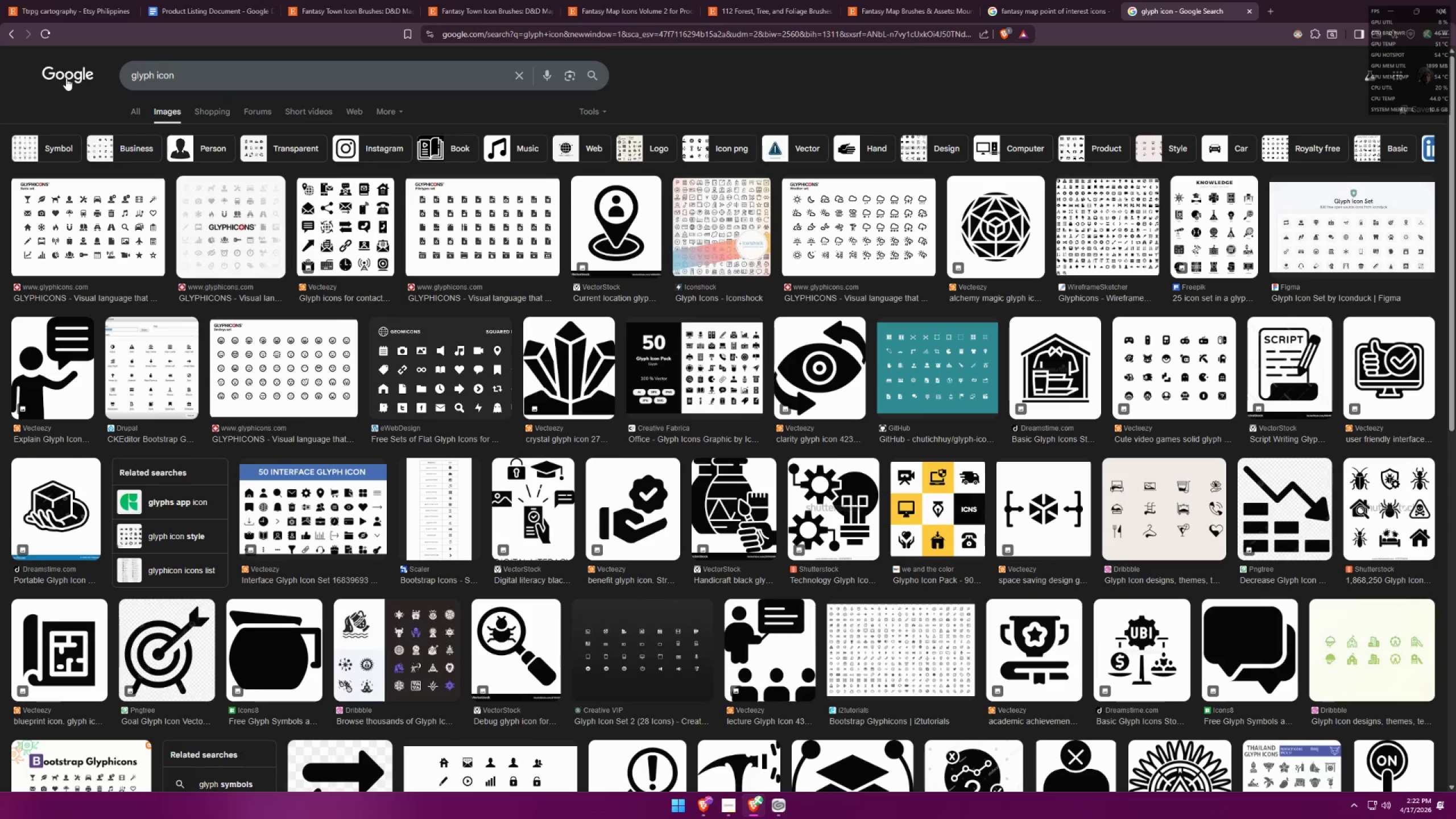 
left_click([14, 30])
 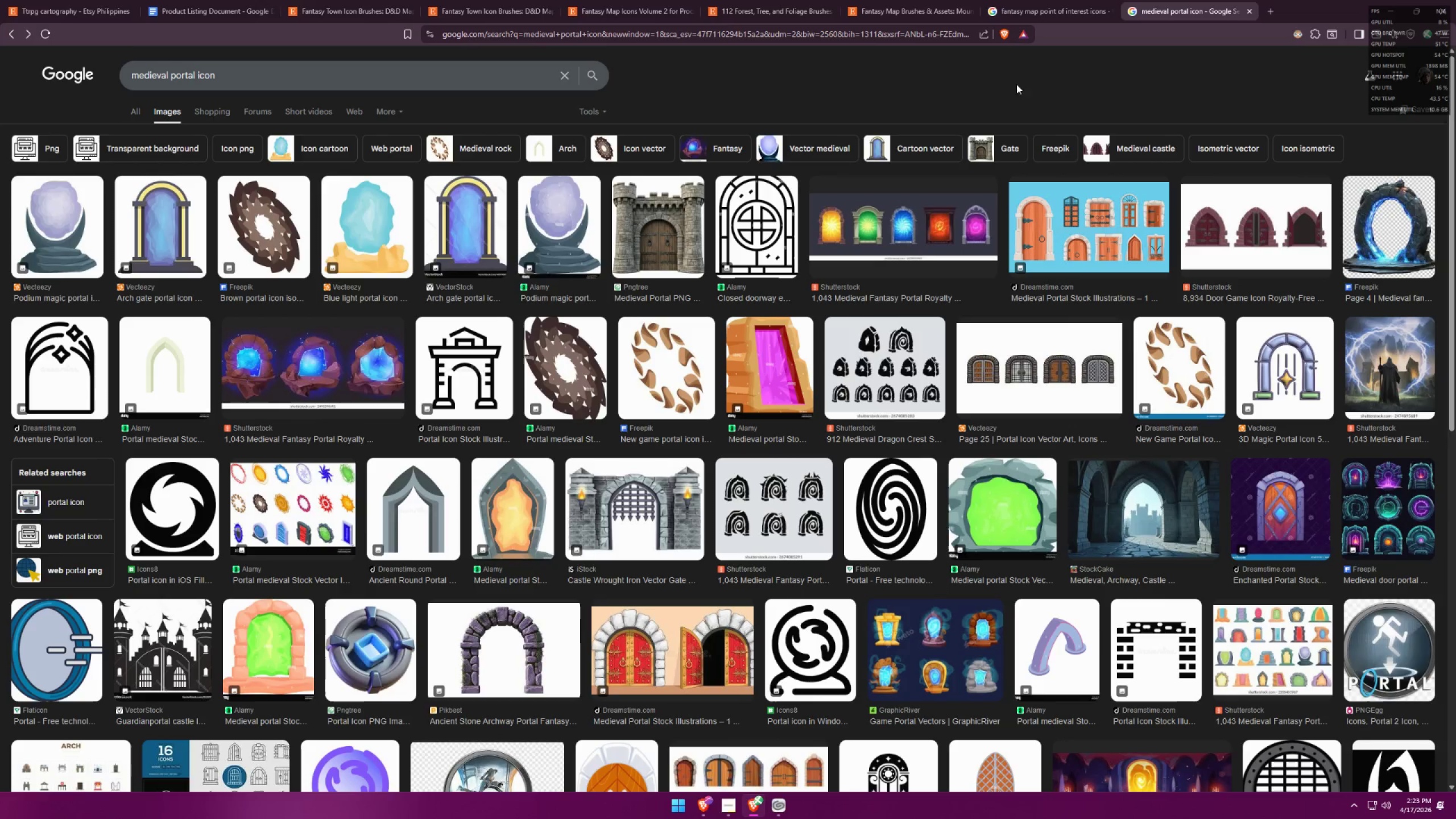 
left_click([1032, 0])
 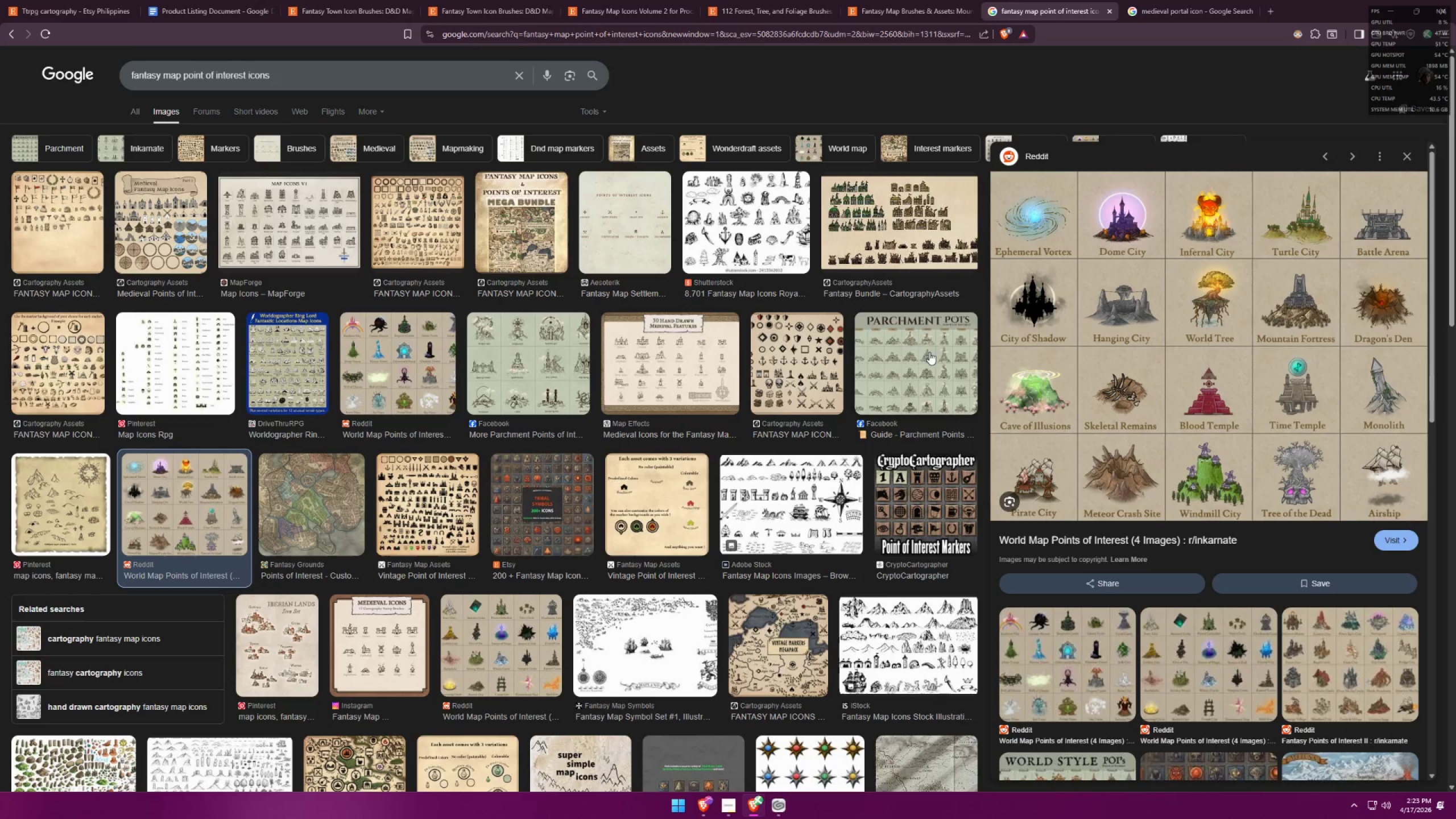 
scroll: coordinate [710, 372], scroll_direction: down, amount: 8.0
 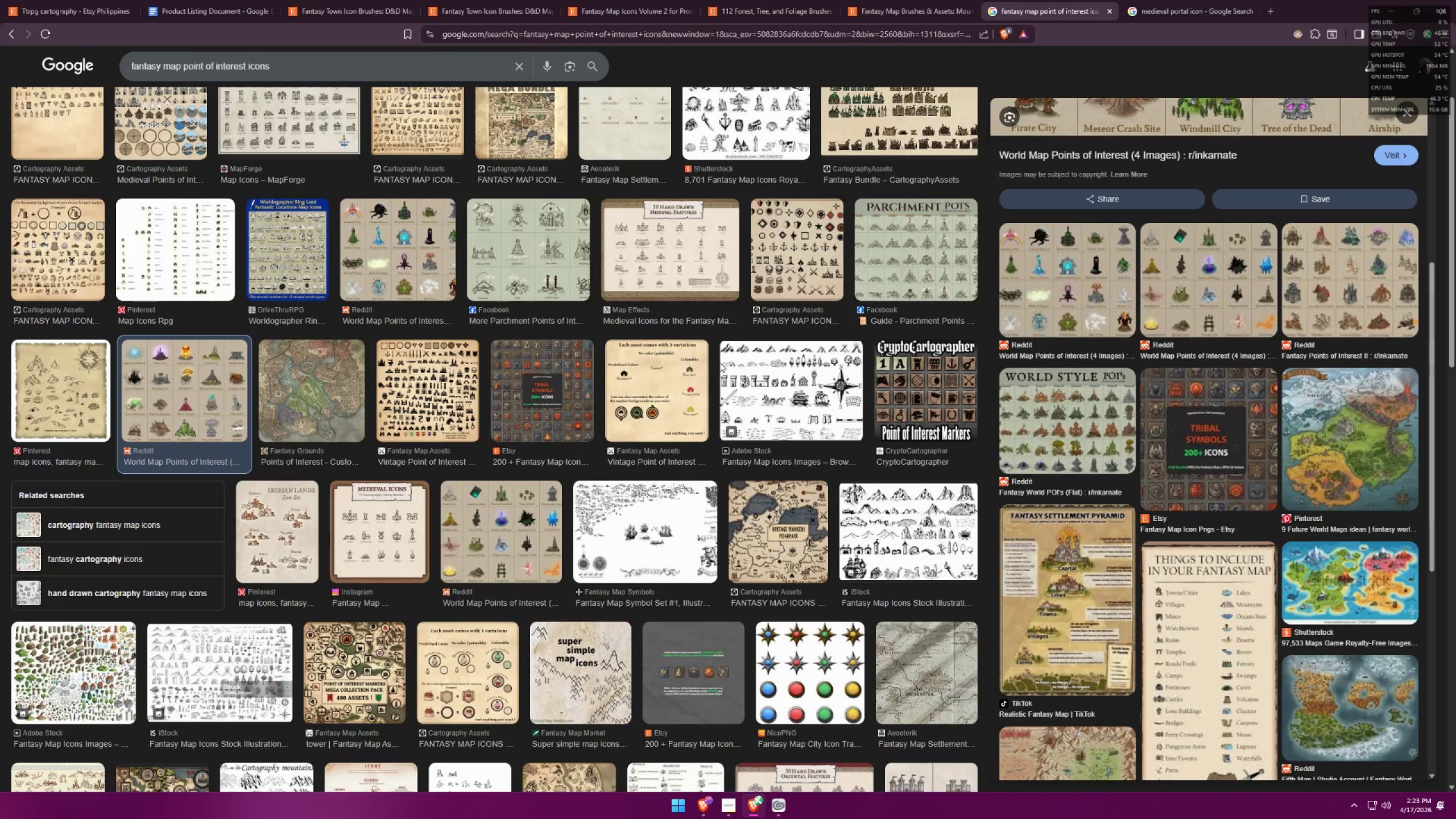 
scroll: coordinate [1228, 351], scroll_direction: up, amount: 12.0
 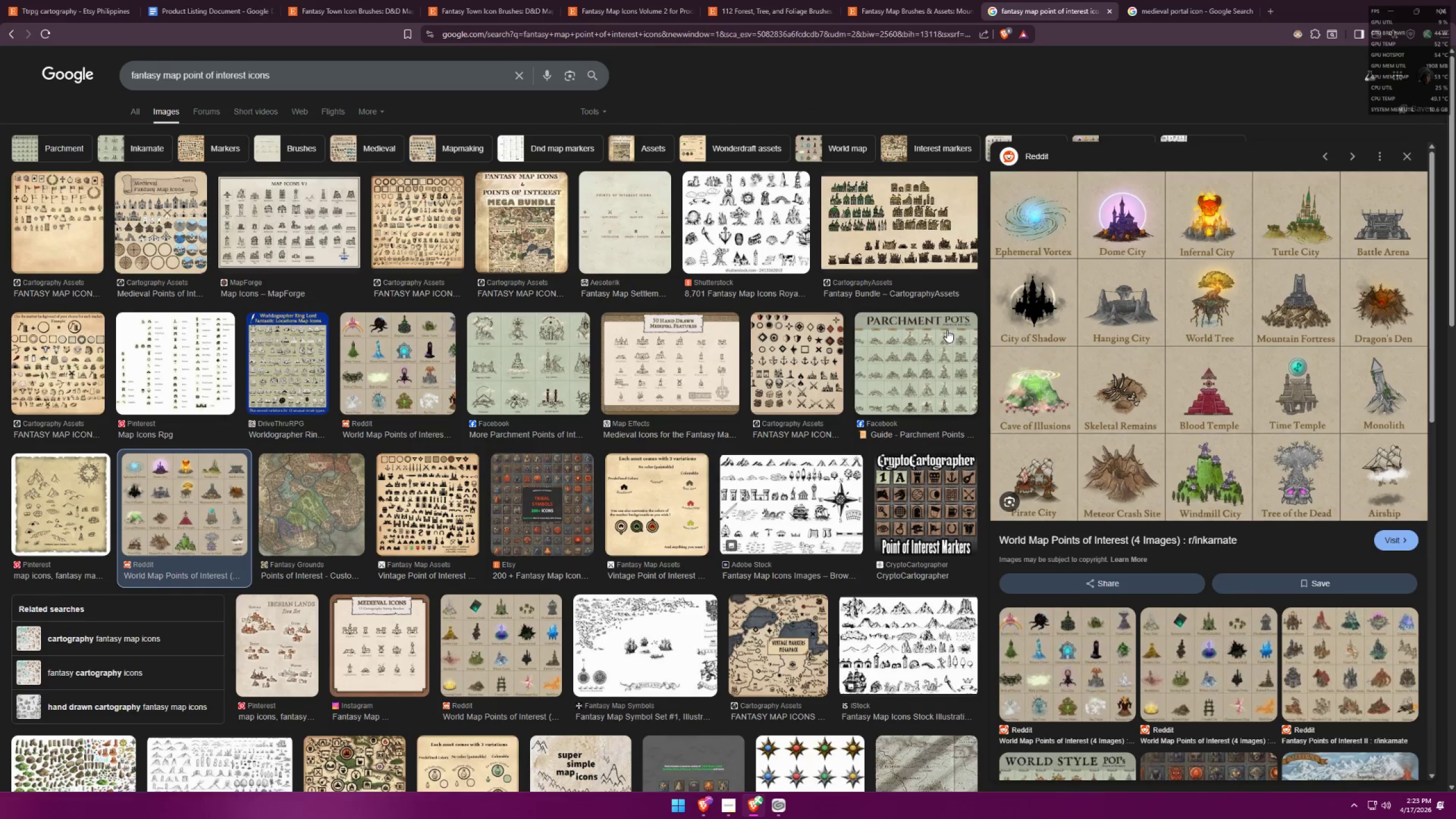 
scroll: coordinate [748, 320], scroll_direction: down, amount: 10.0
 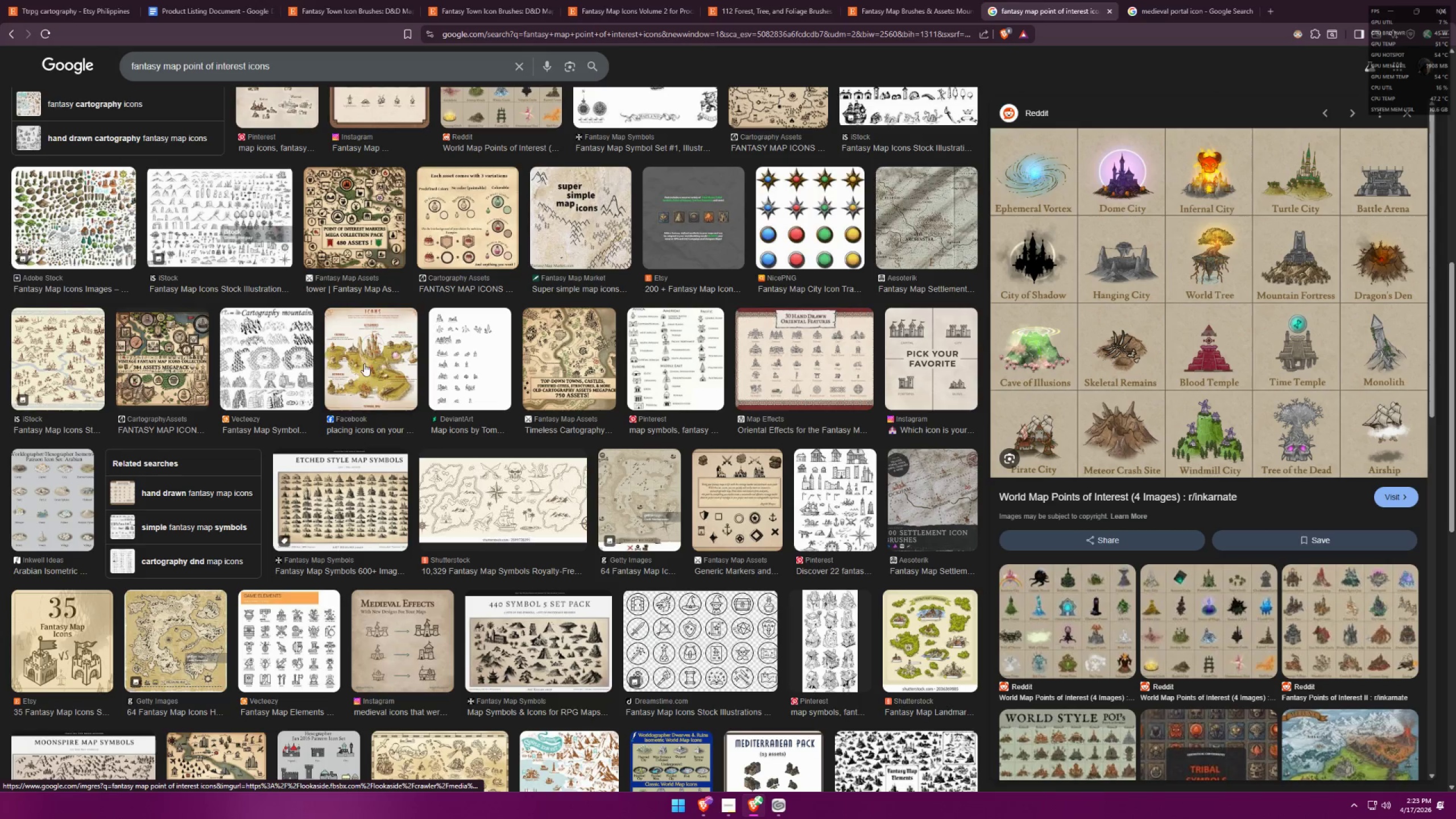 
scroll: coordinate [393, 333], scroll_direction: up, amount: 12.0
 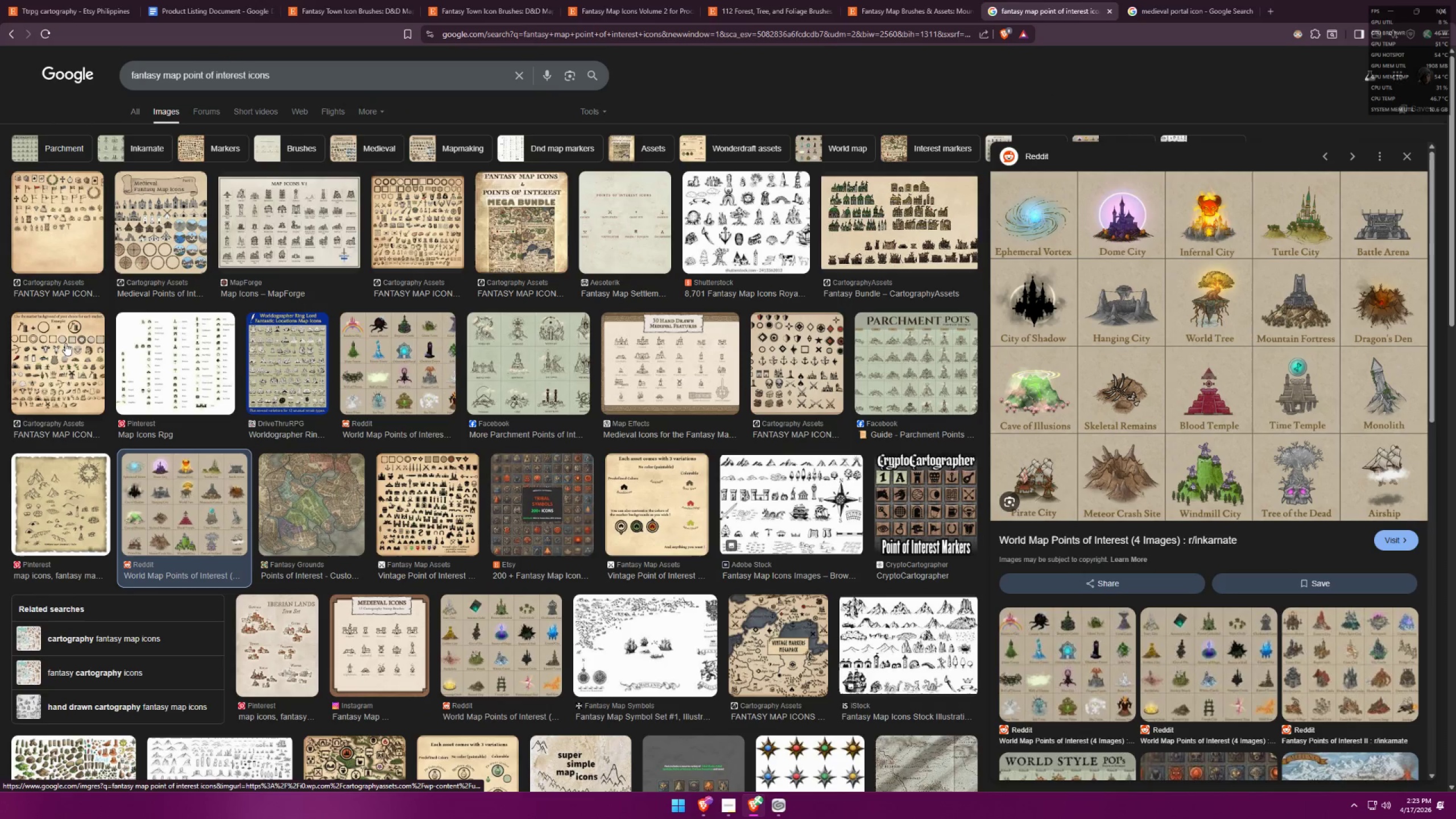 
left_click([71, 339])
 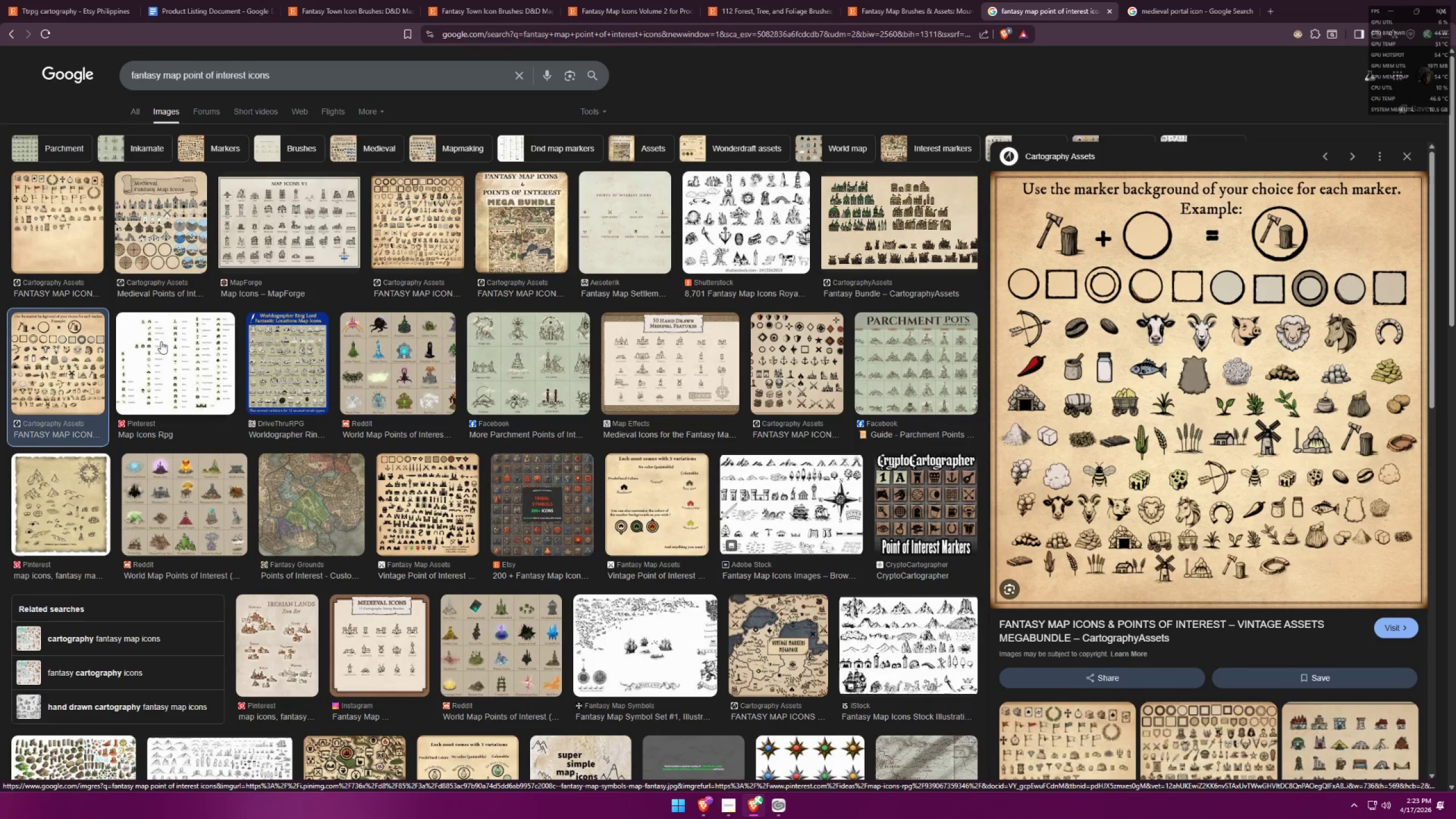 
left_click([206, 346])
 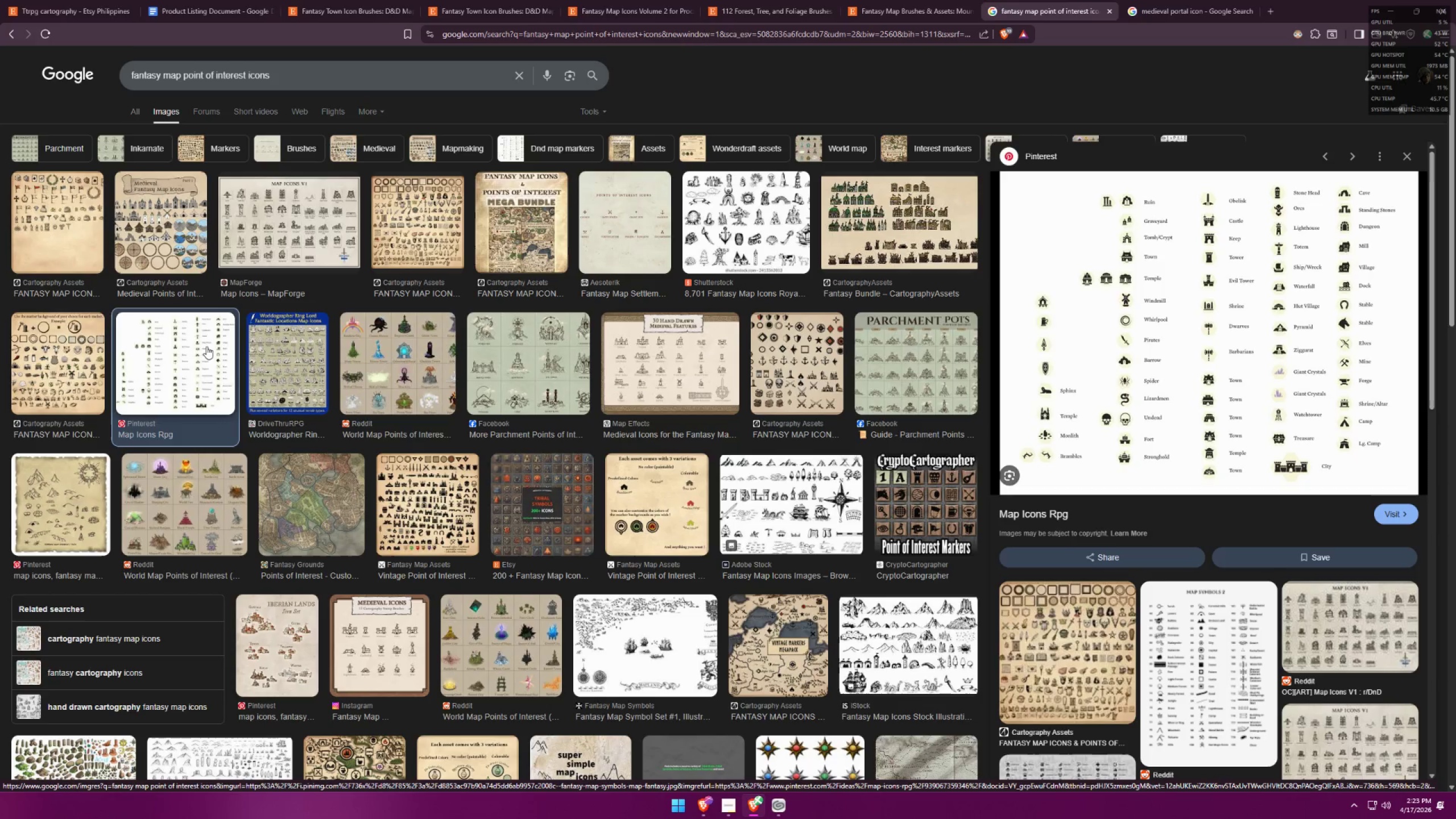 
wait(6.2)
 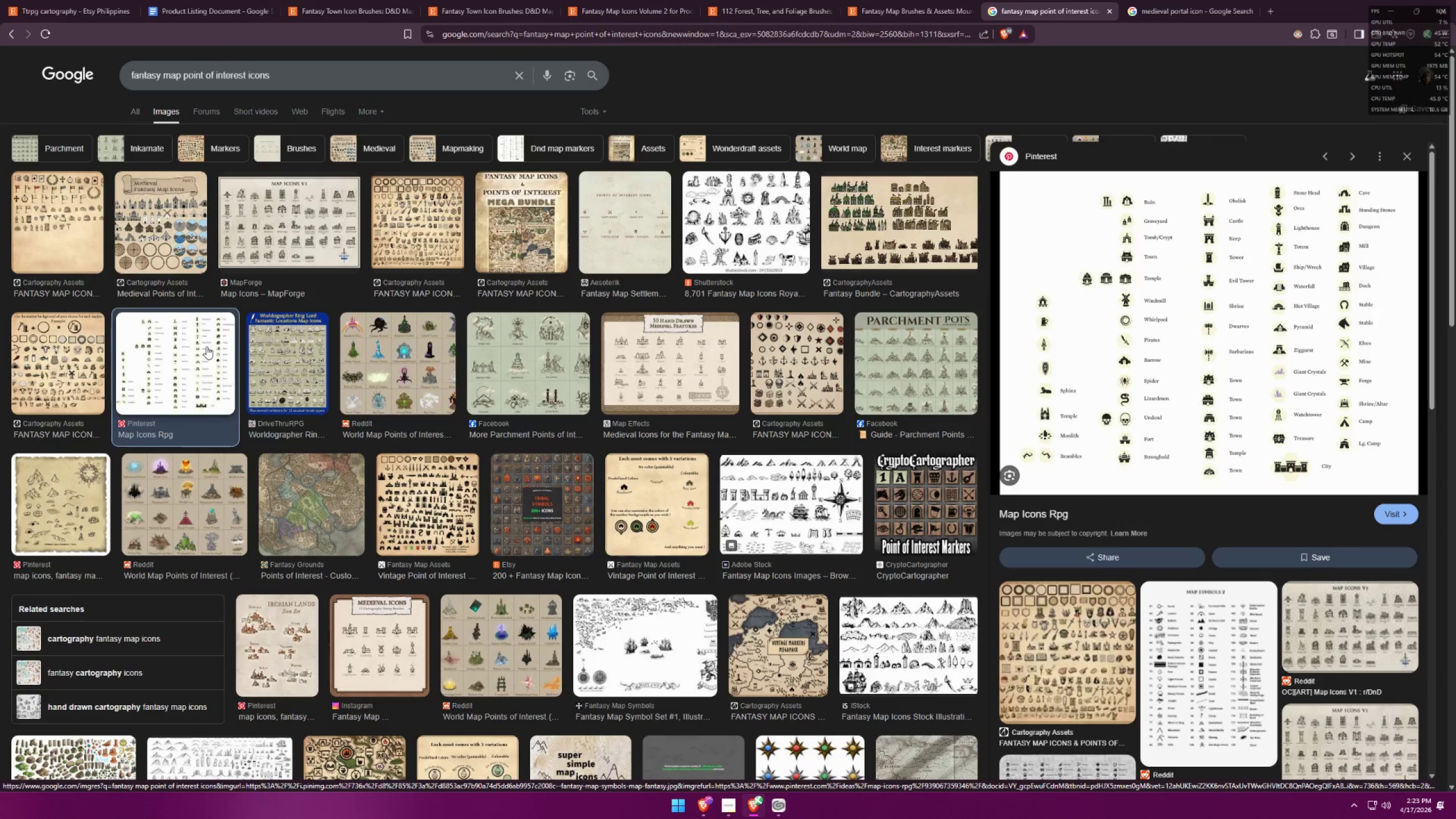 
key(Alt+AltLeft)
 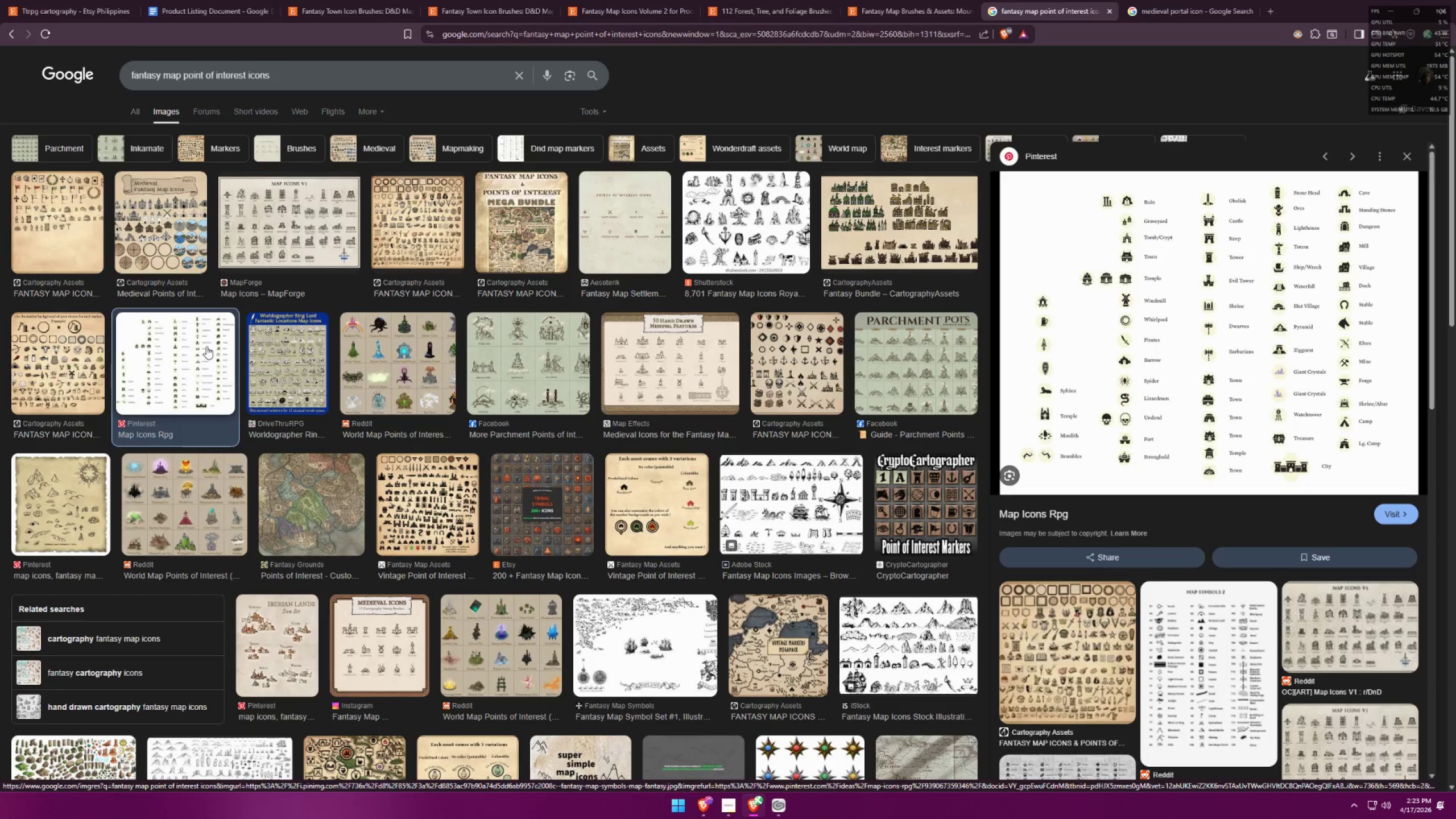 
key(Alt+Tab)
 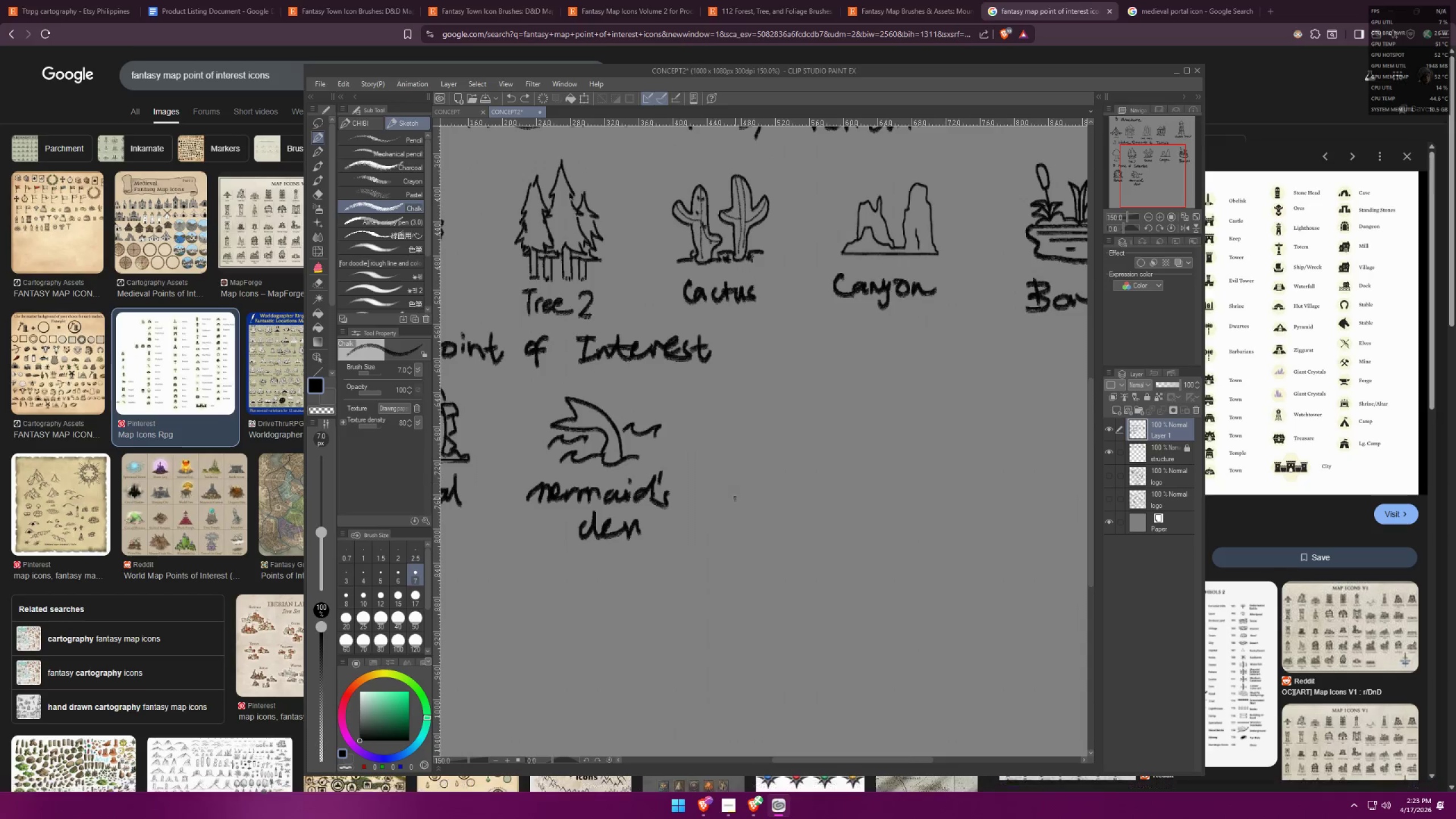 
left_click_drag(start_coordinate=[796, 307], to_coordinate=[744, 416])
 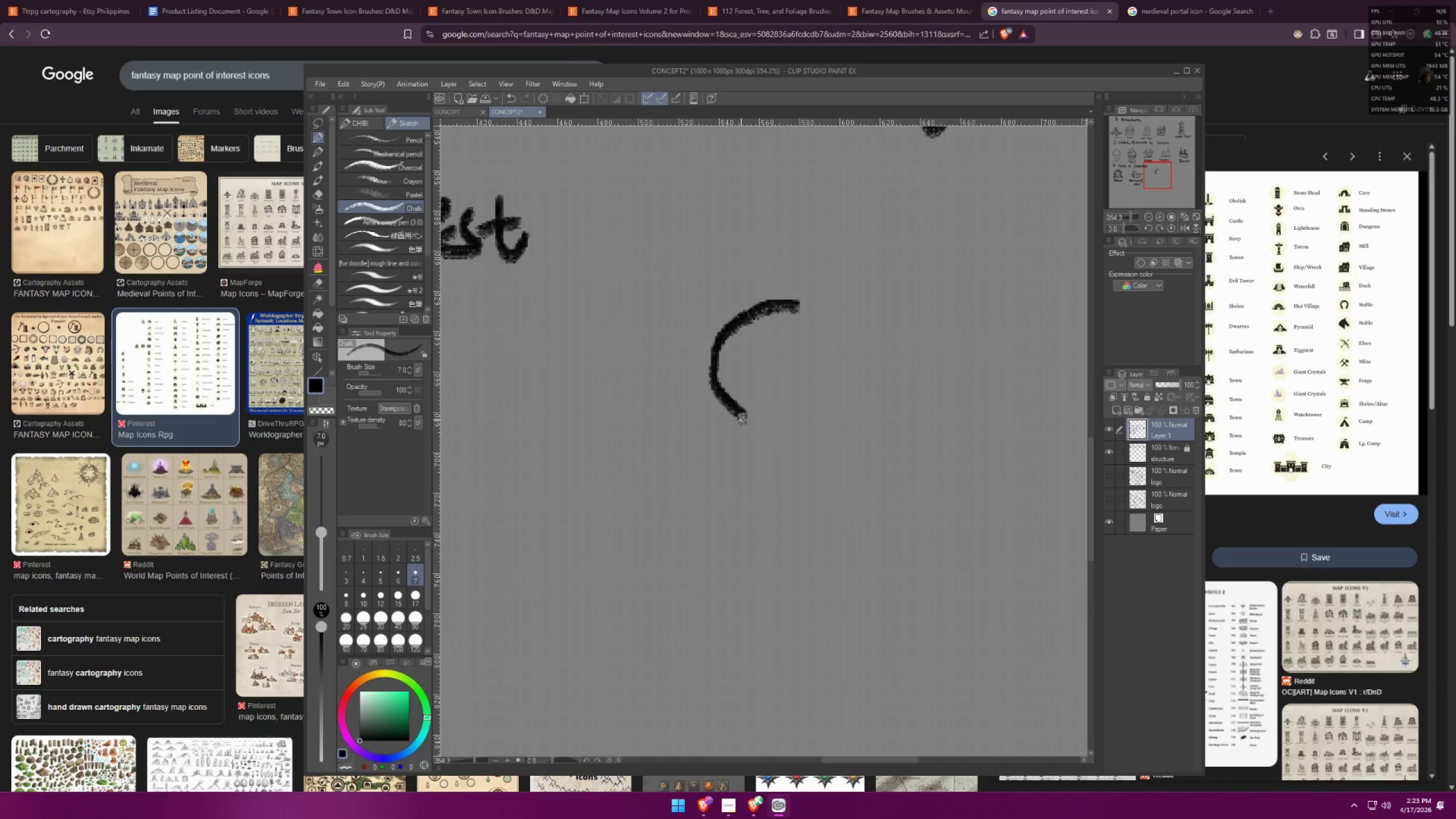 
scroll: coordinate [792, 386], scroll_direction: up, amount: 13.0
 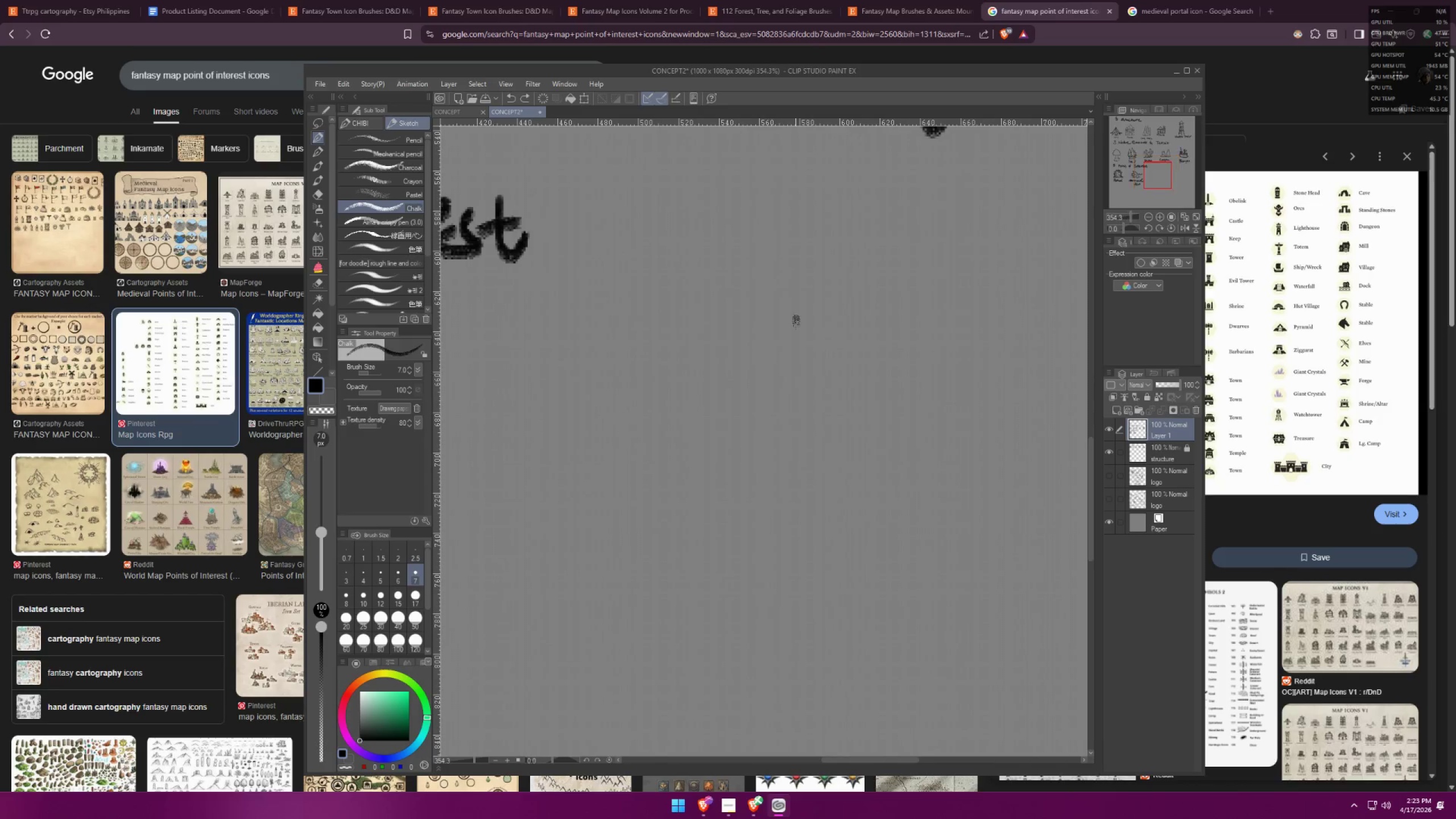 
left_click_drag(start_coordinate=[741, 420], to_coordinate=[760, 469])
 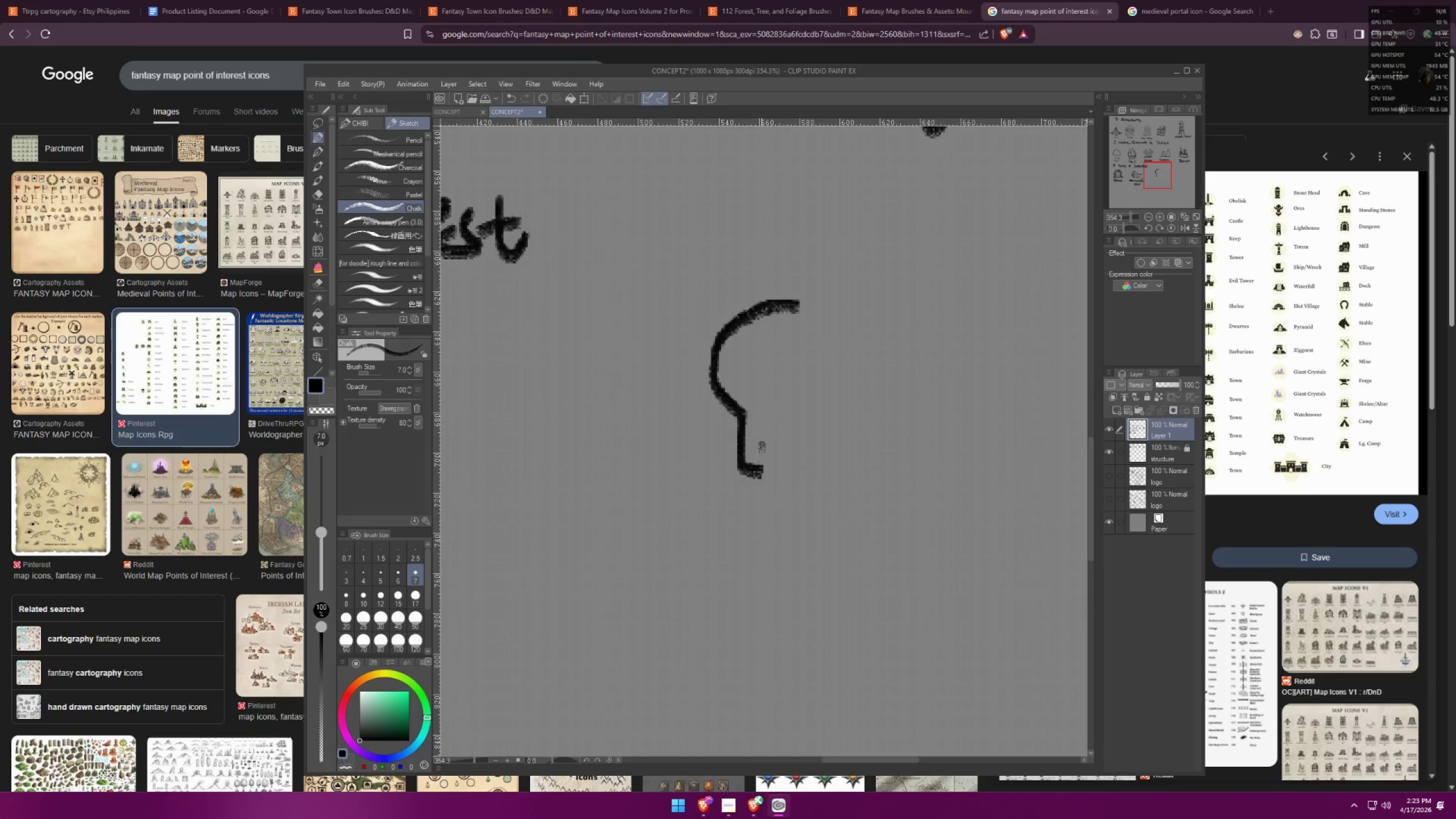 
left_click_drag(start_coordinate=[762, 436], to_coordinate=[762, 471])
 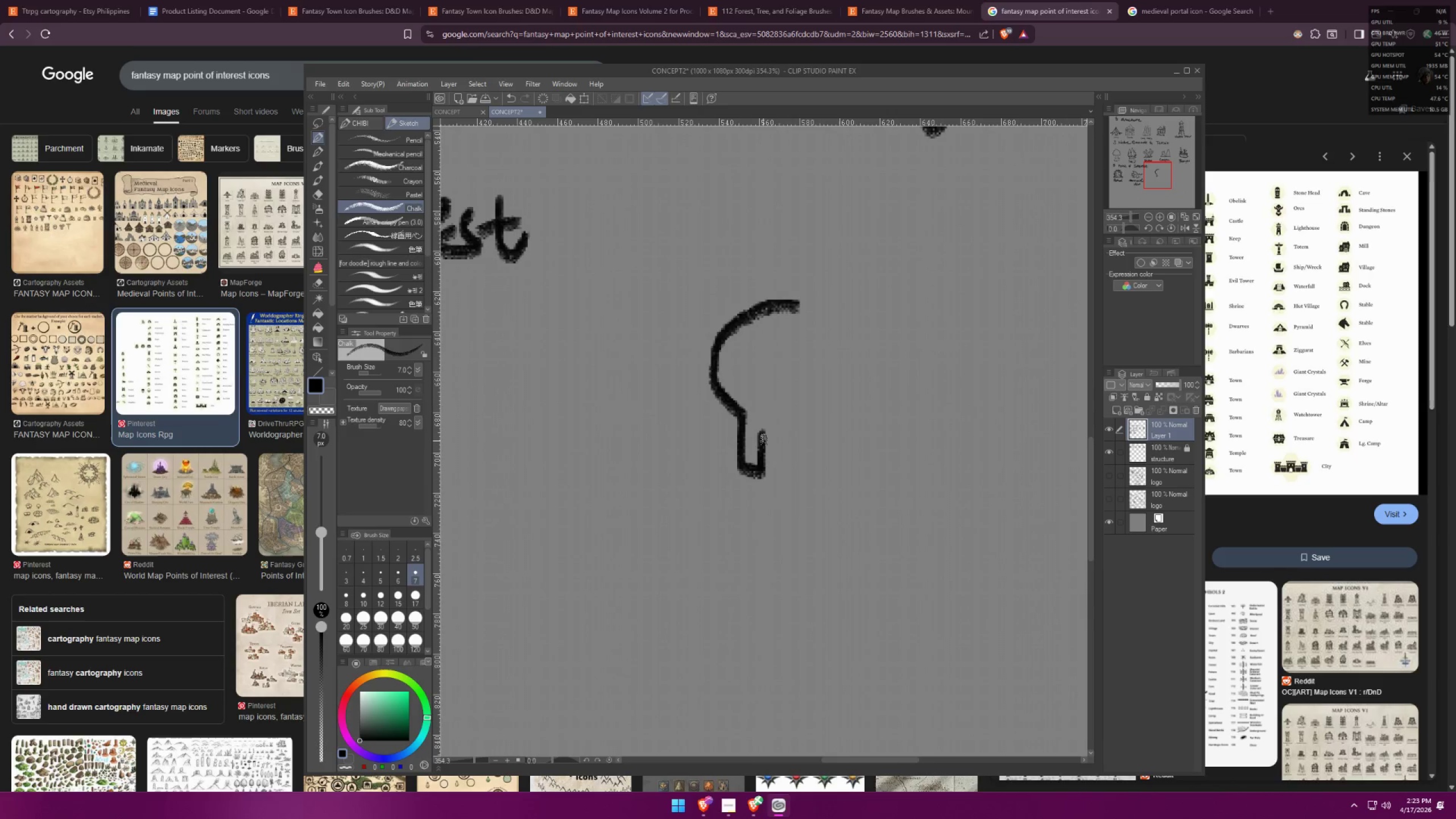 
left_click_drag(start_coordinate=[763, 440], to_coordinate=[806, 471])
 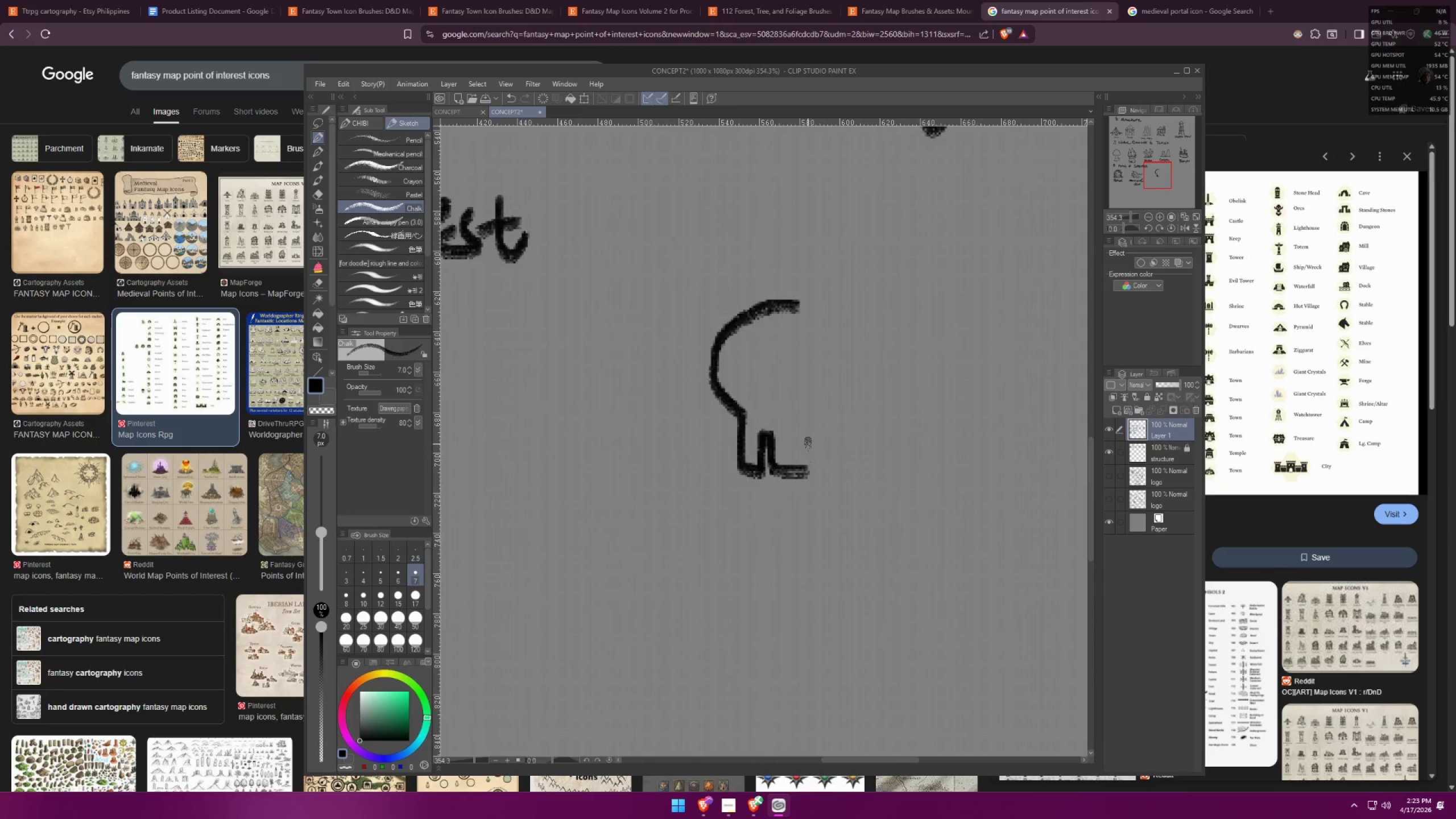 
left_click([808, 444])
 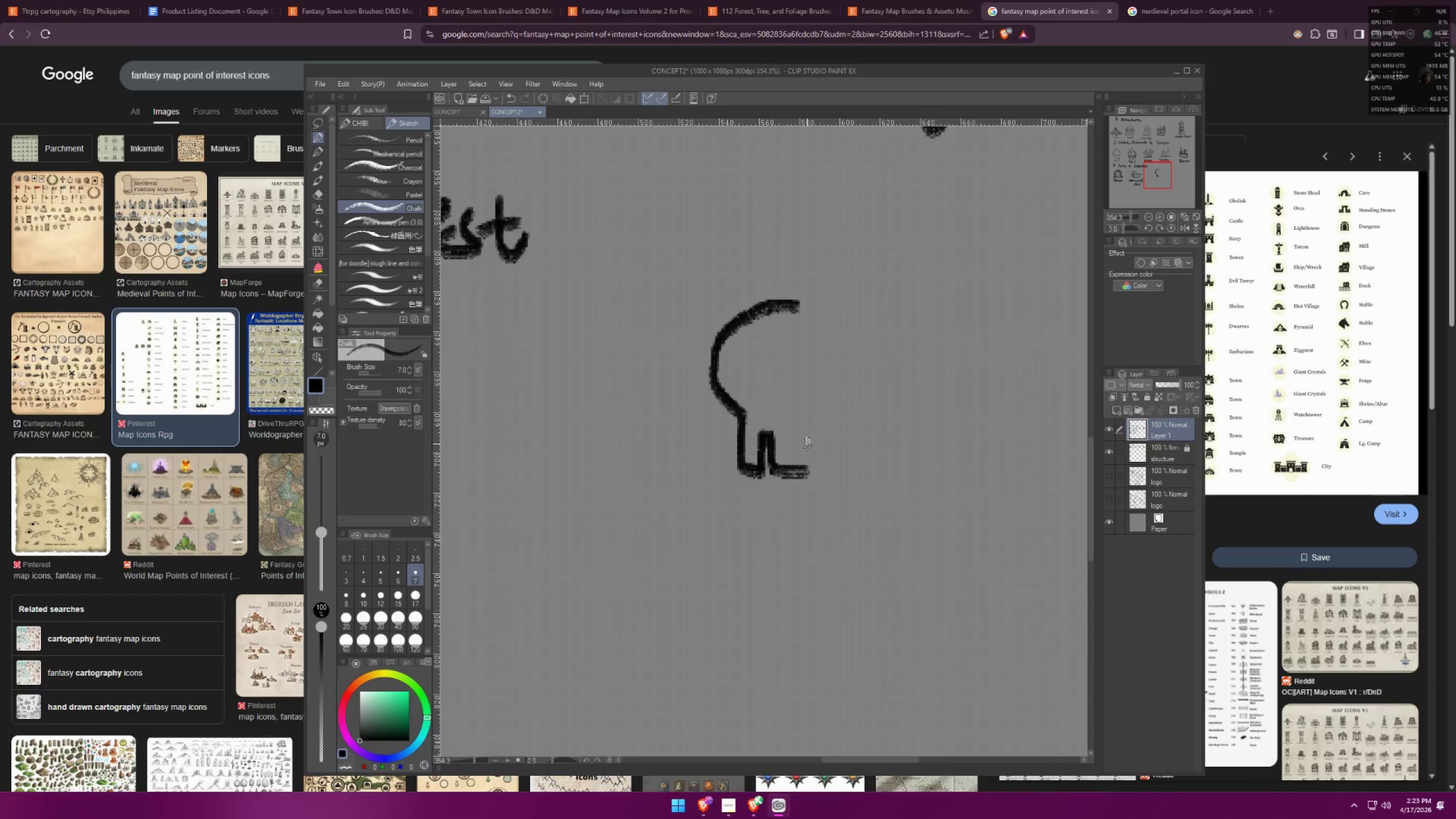 
key(Control+Z)
 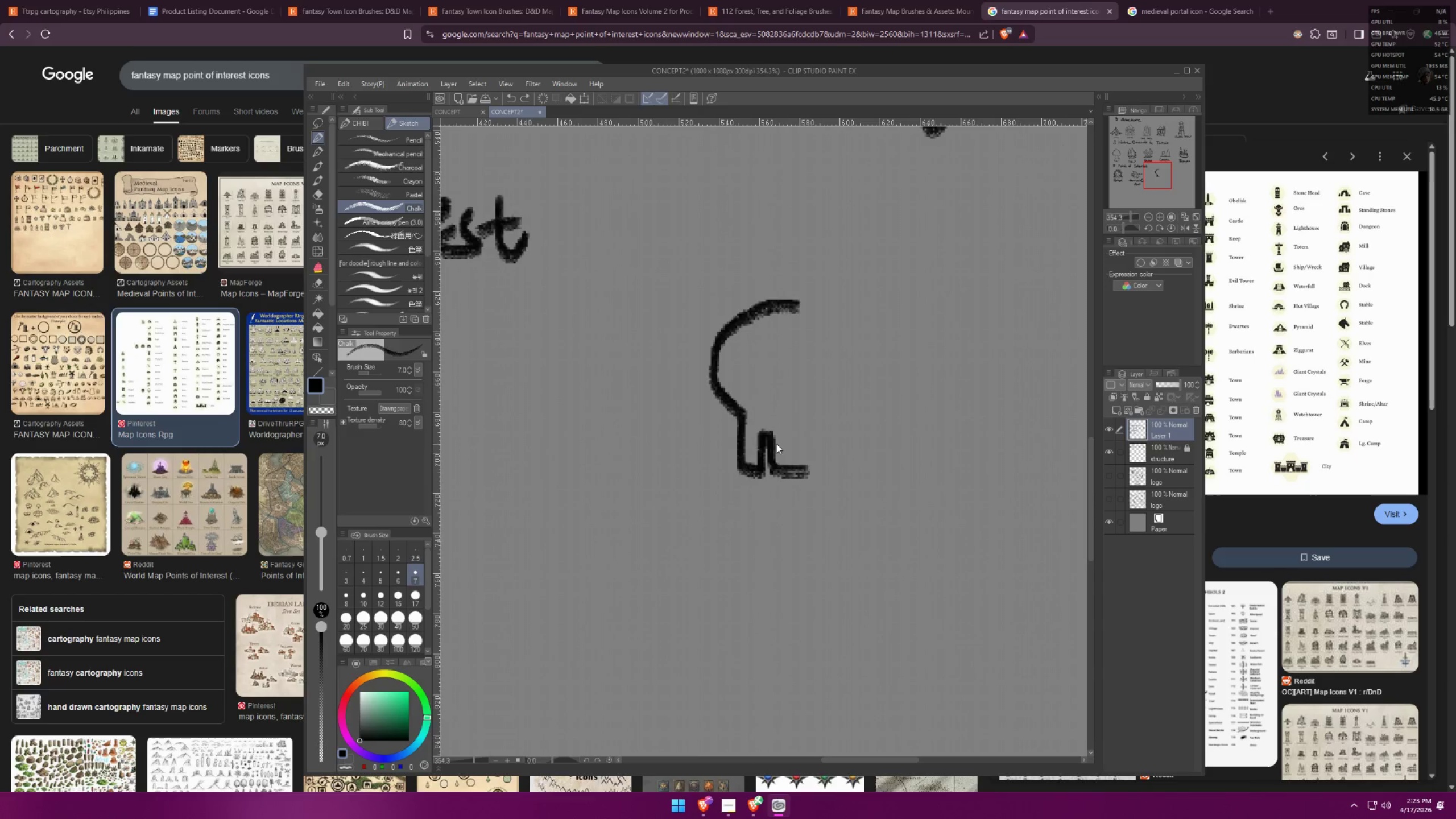 
key(Control+Z)
 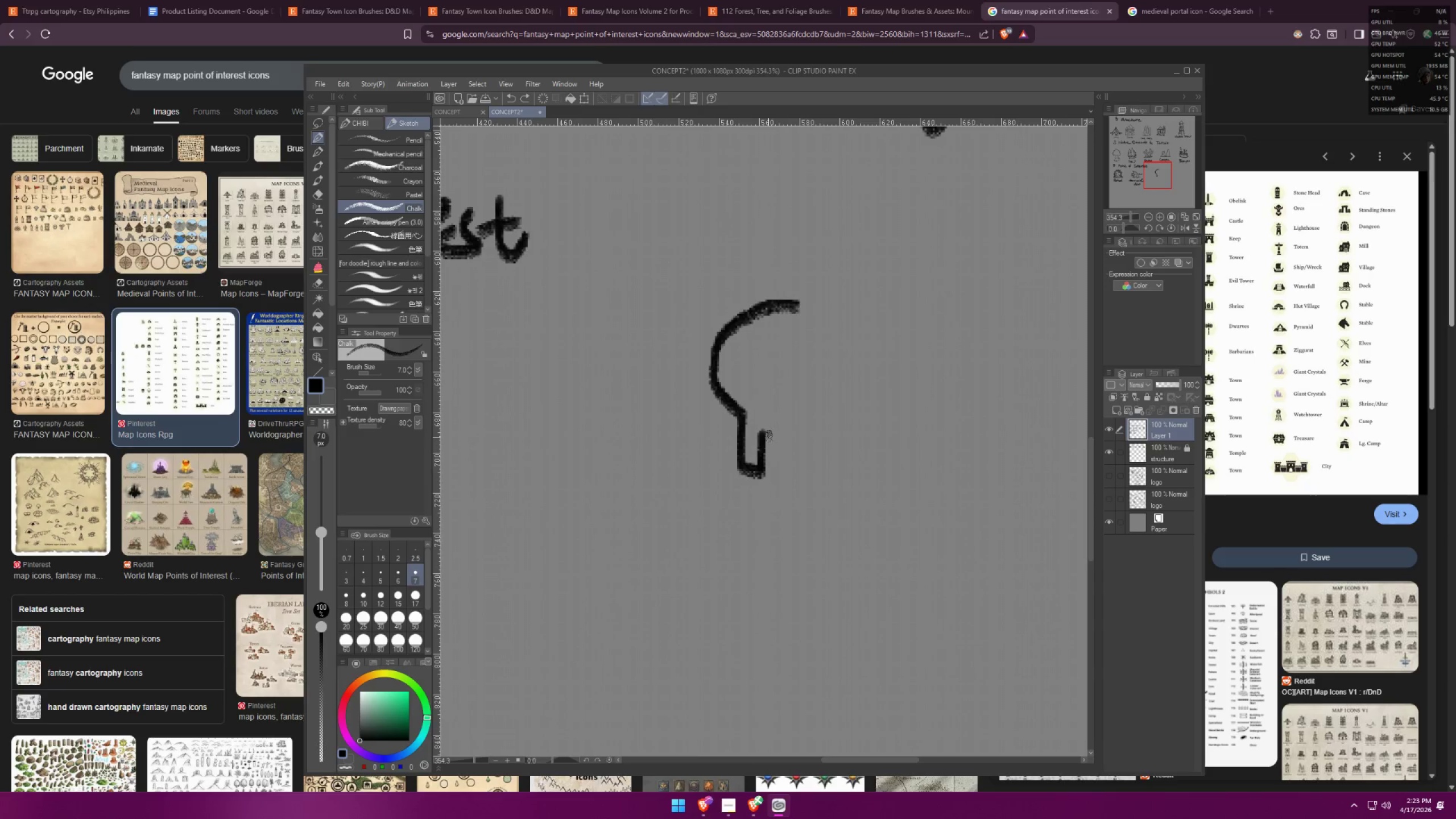 
left_click_drag(start_coordinate=[758, 435], to_coordinate=[797, 467])
 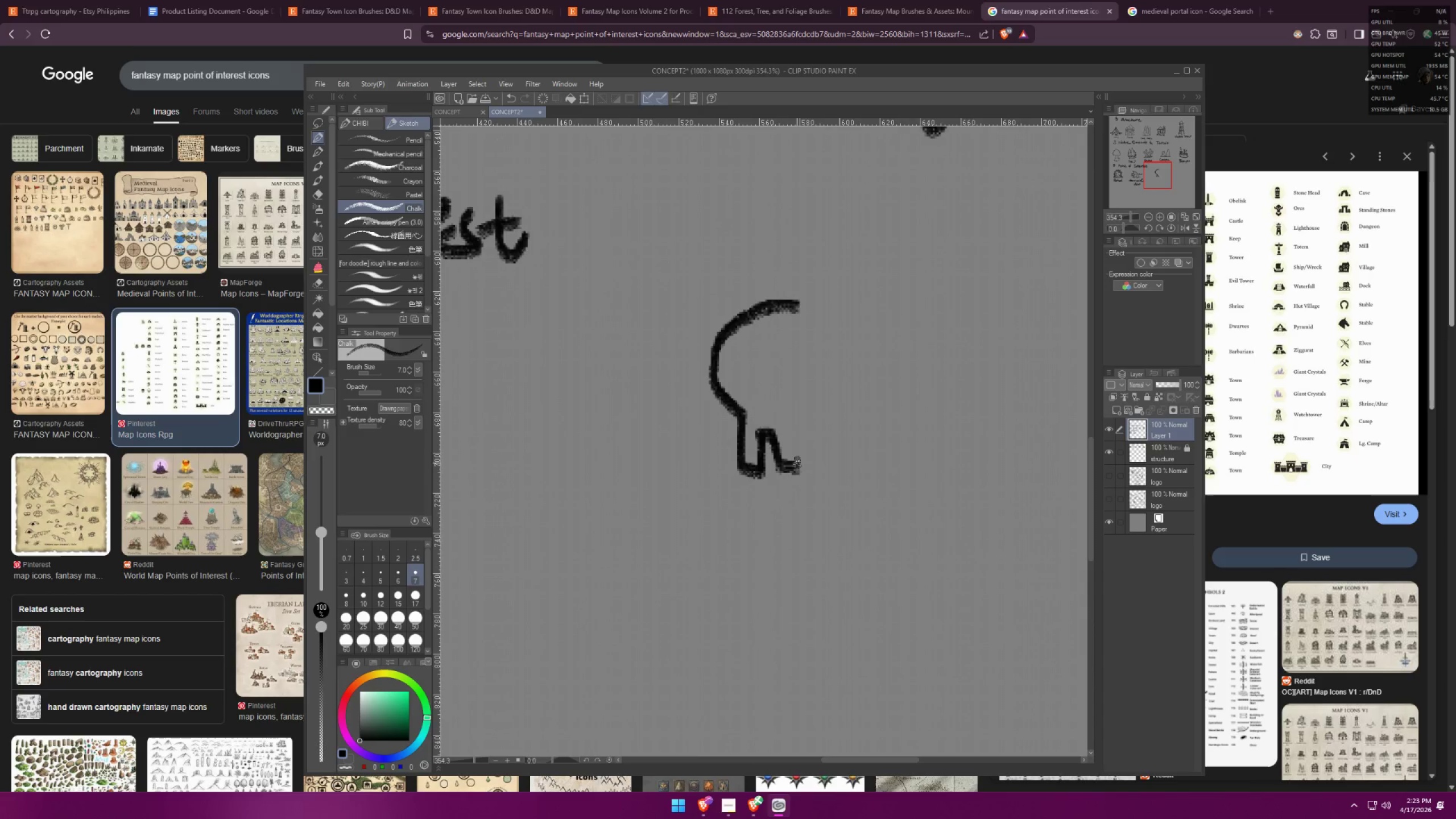 
key(Control+ControlLeft)
 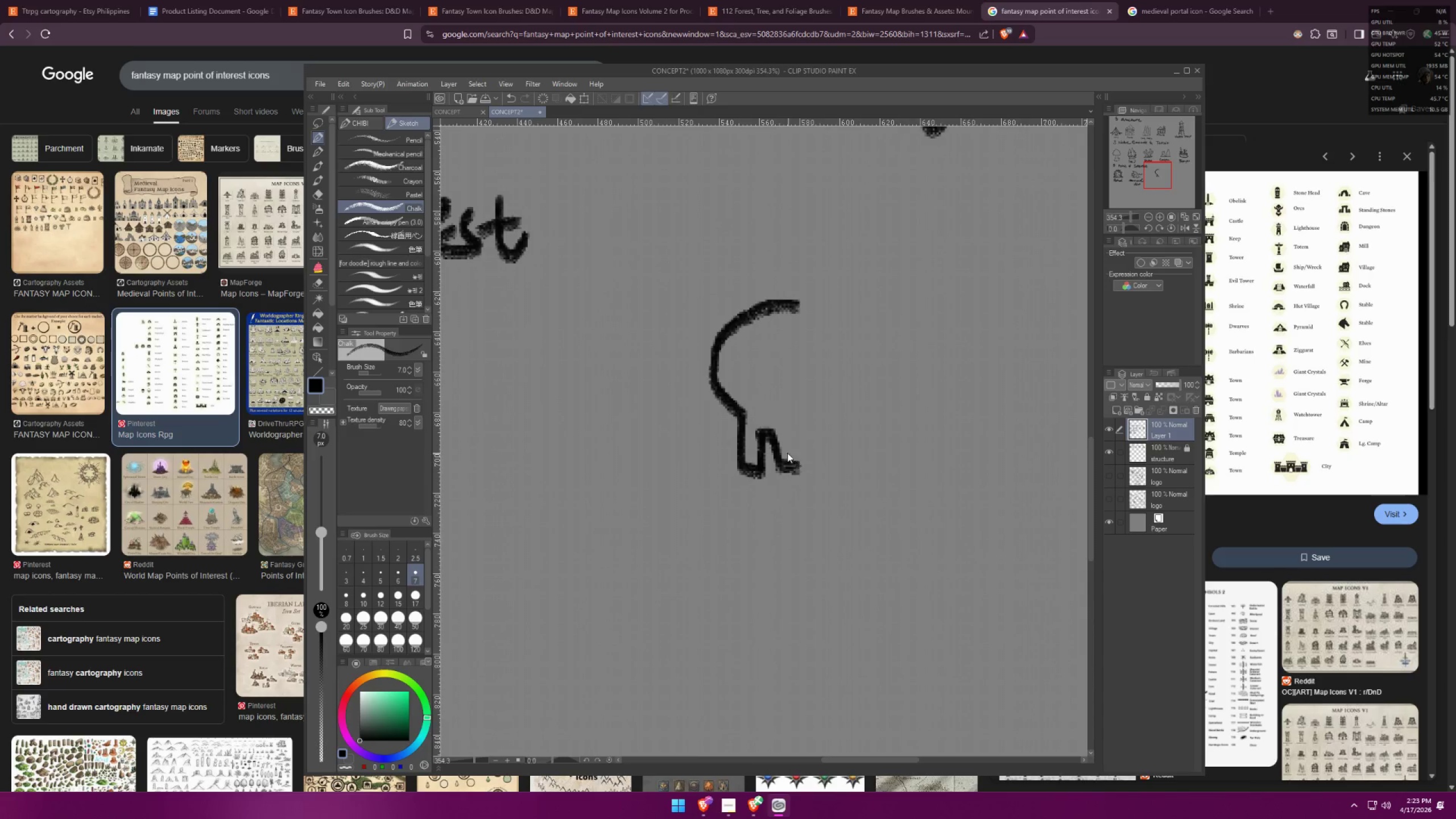 
key(Control+Z)
 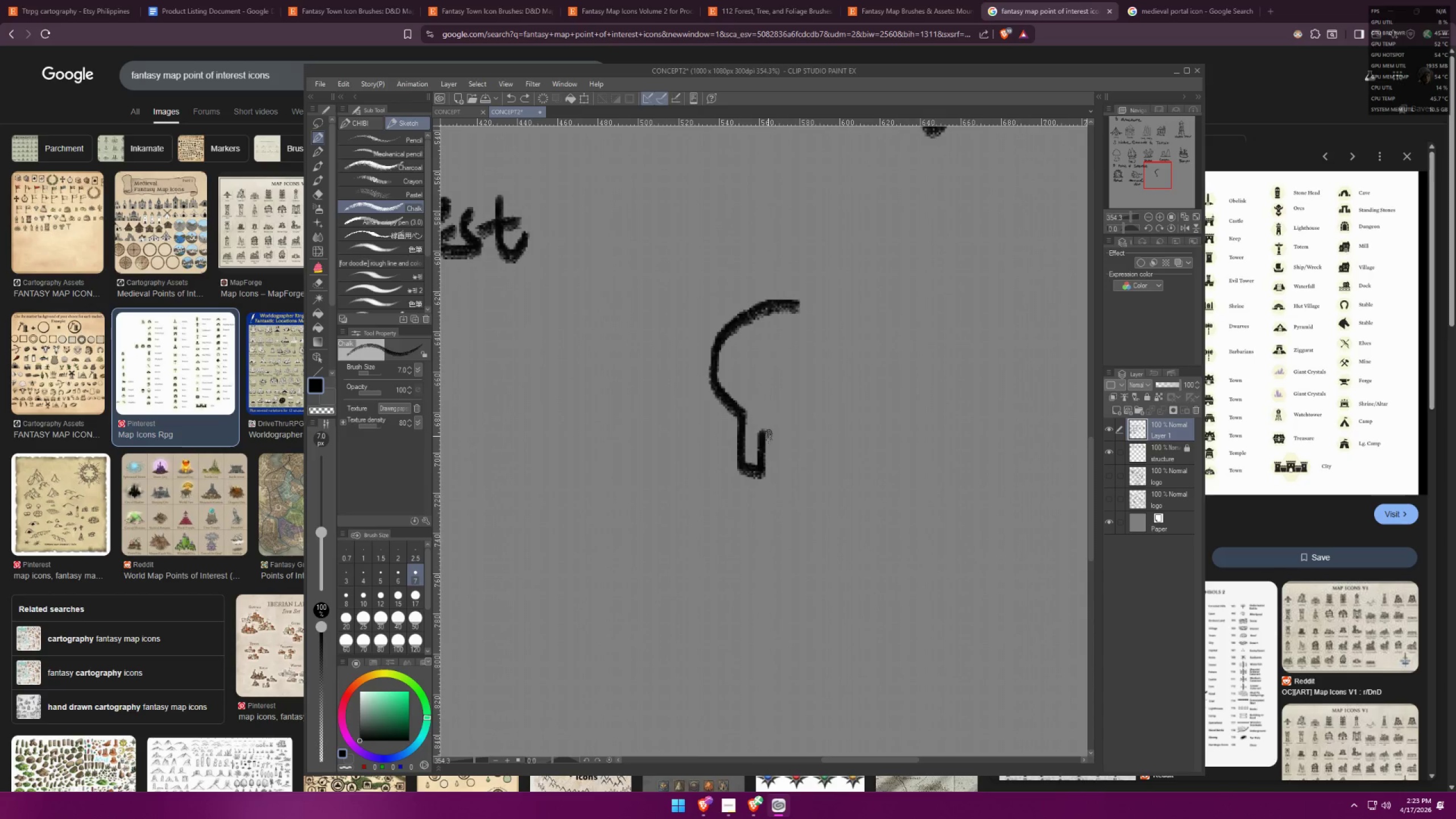 
left_click_drag(start_coordinate=[770, 435], to_coordinate=[813, 471])
 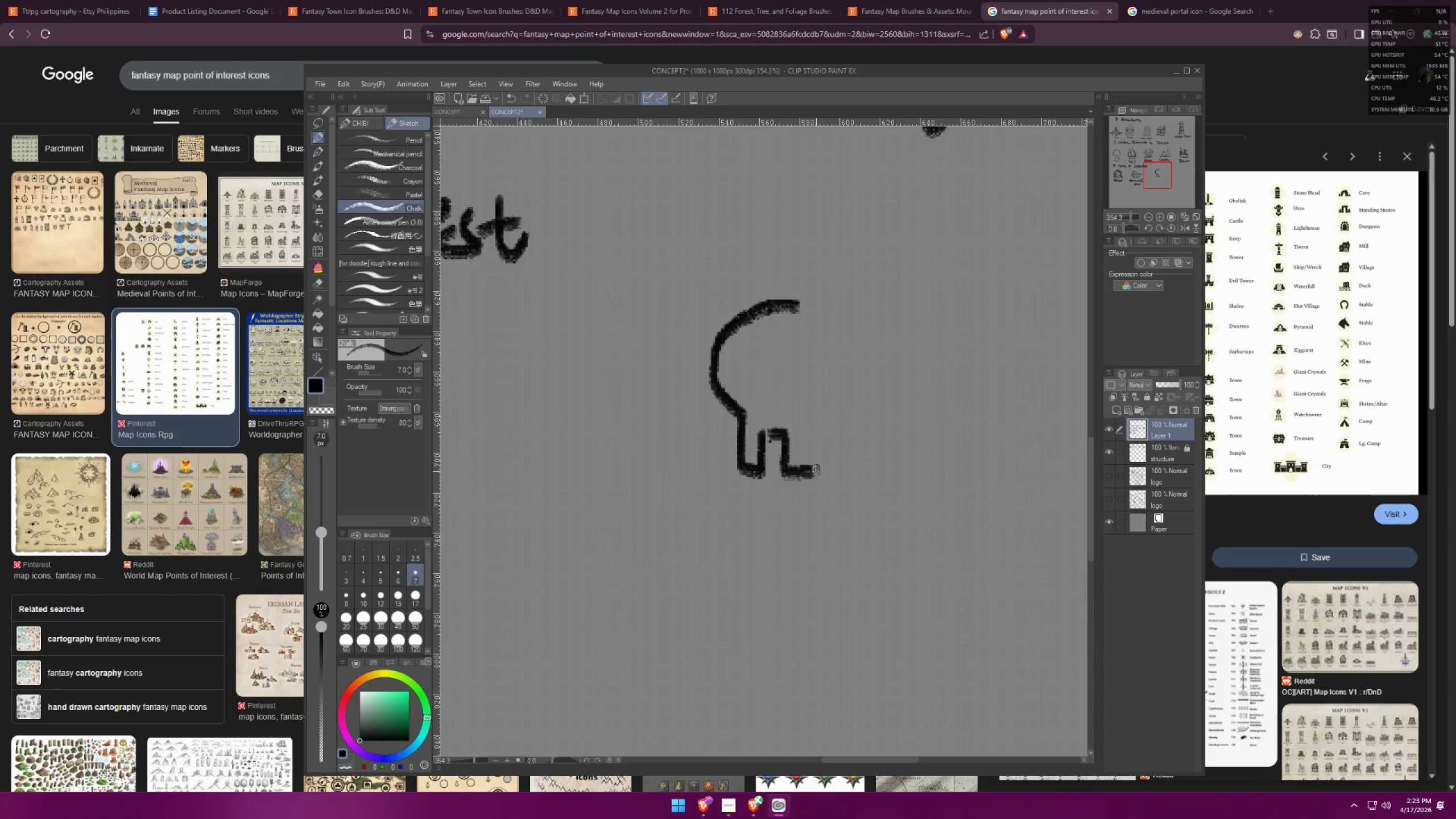 
left_click_drag(start_coordinate=[816, 471], to_coordinate=[820, 433])
 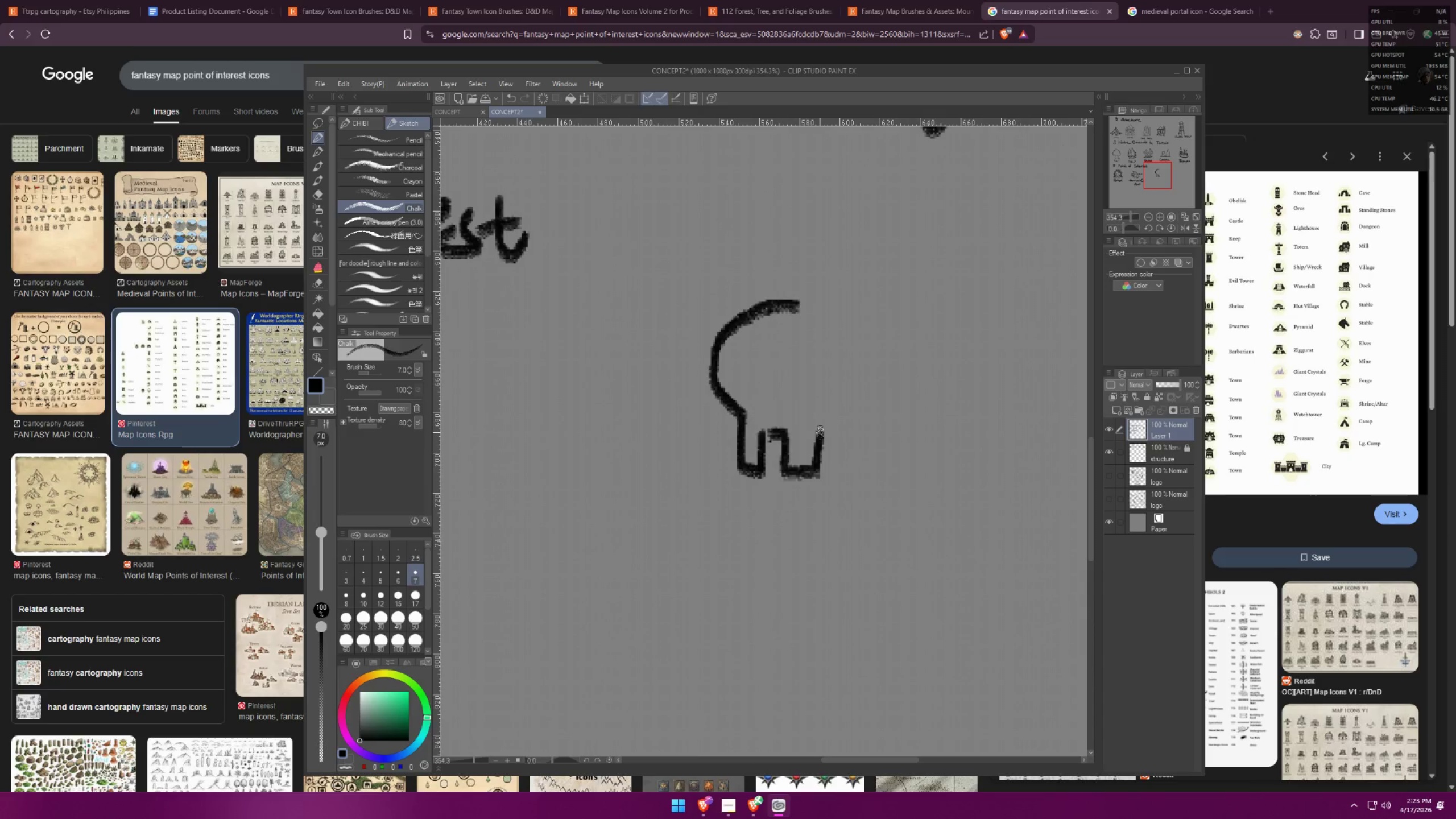 
left_click_drag(start_coordinate=[820, 432], to_coordinate=[859, 440])
 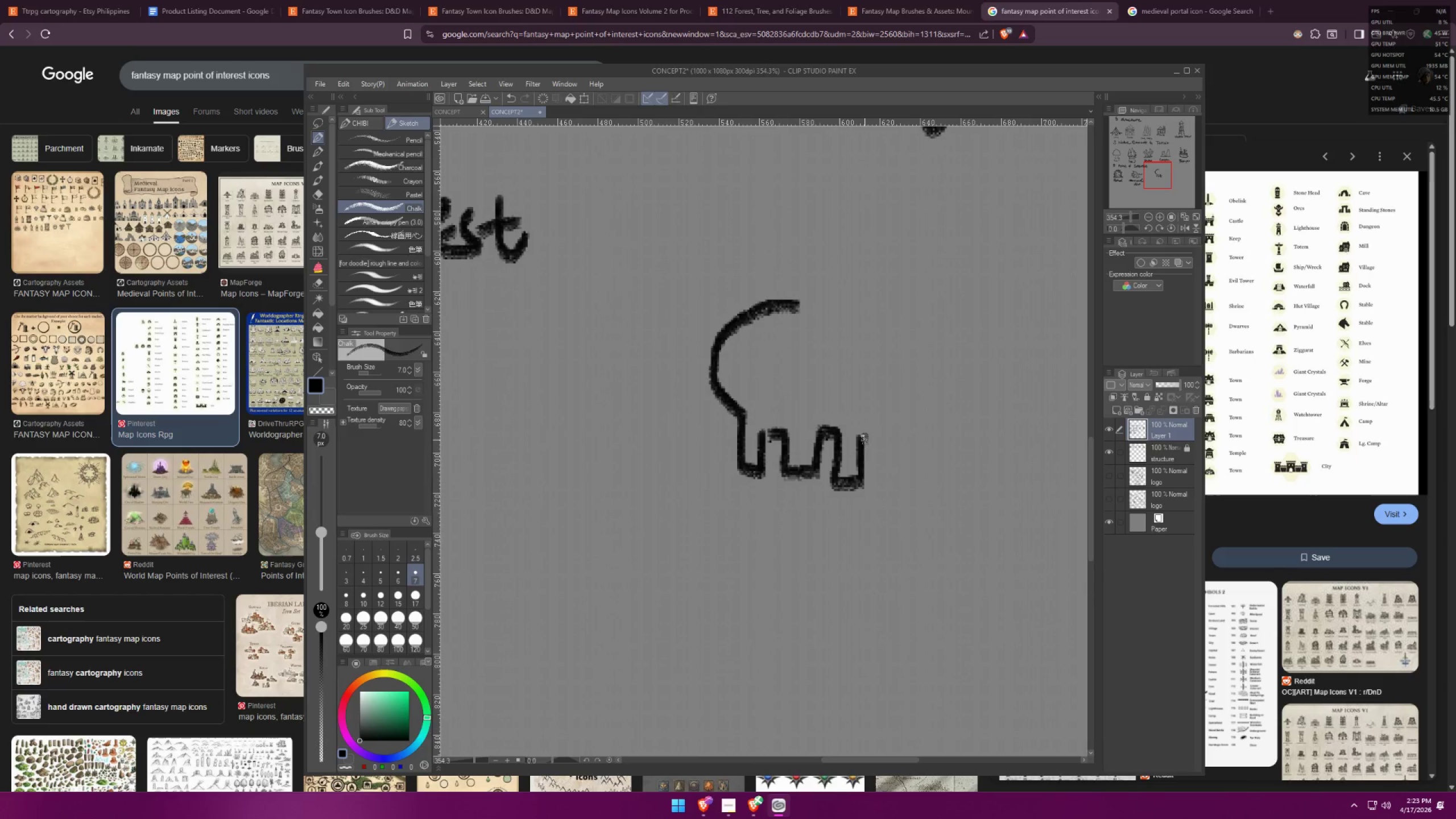 
left_click_drag(start_coordinate=[862, 440], to_coordinate=[882, 440])
 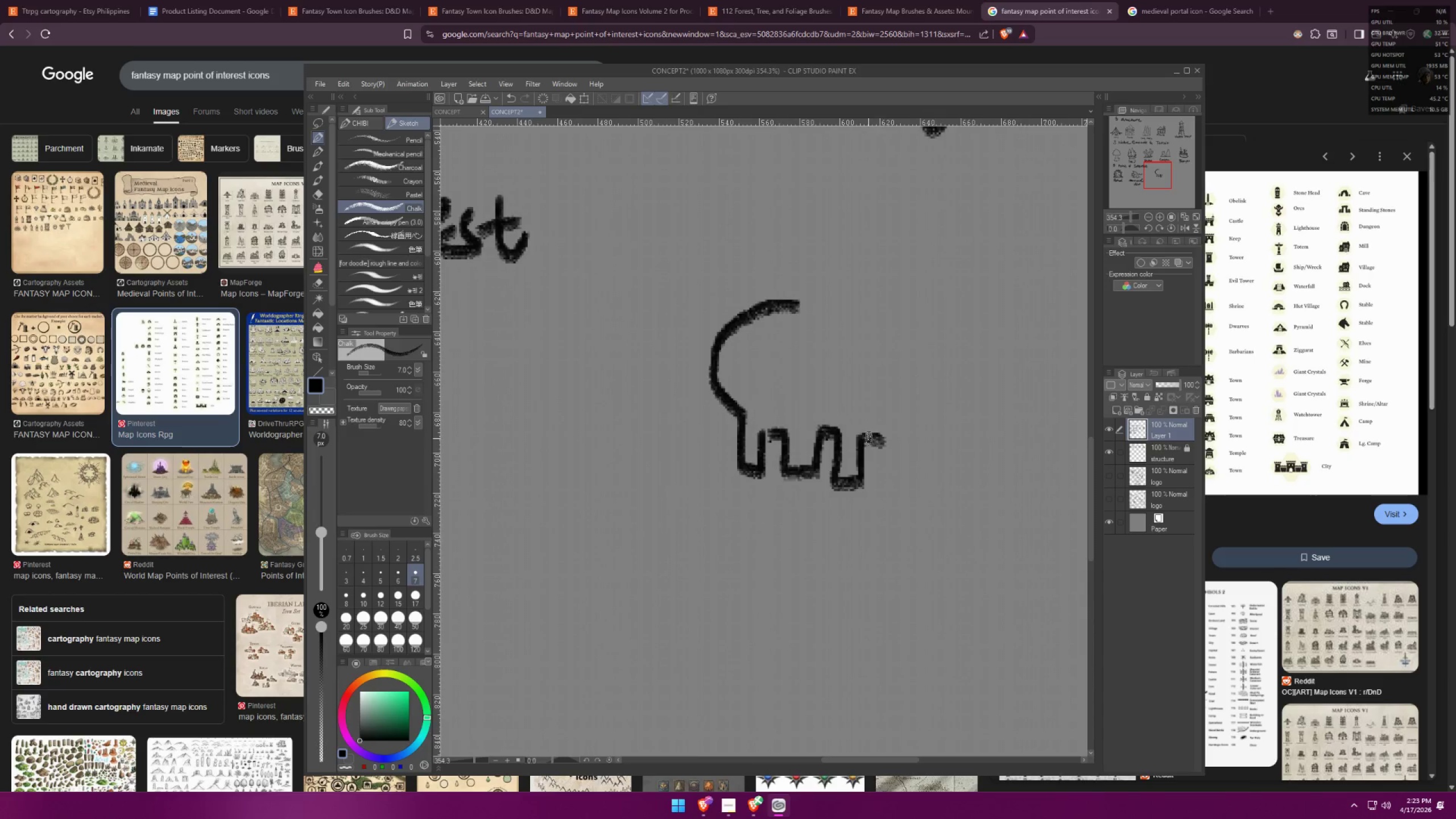 
key(Control+ControlLeft)
 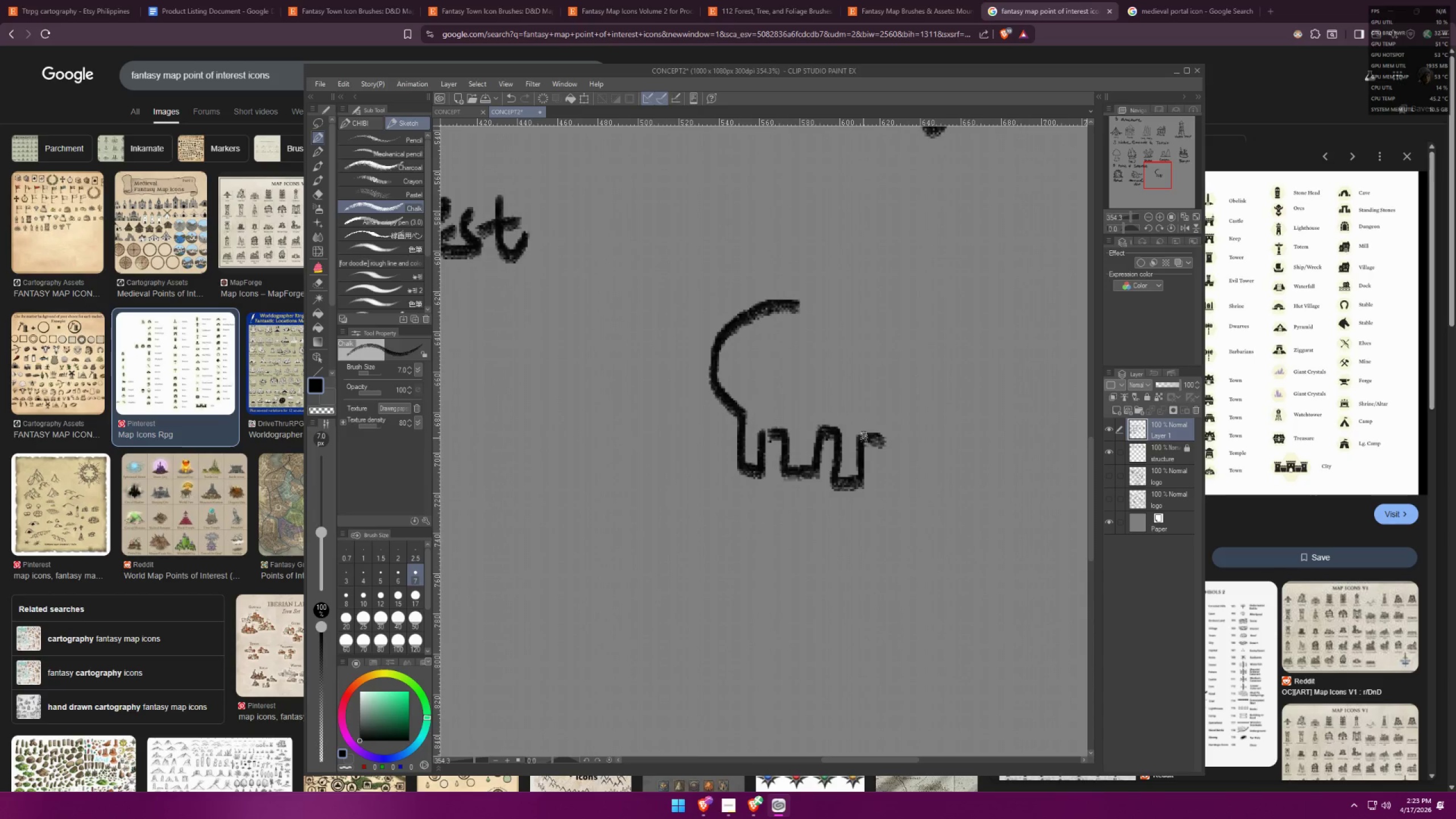 
key(Control+ControlLeft)
 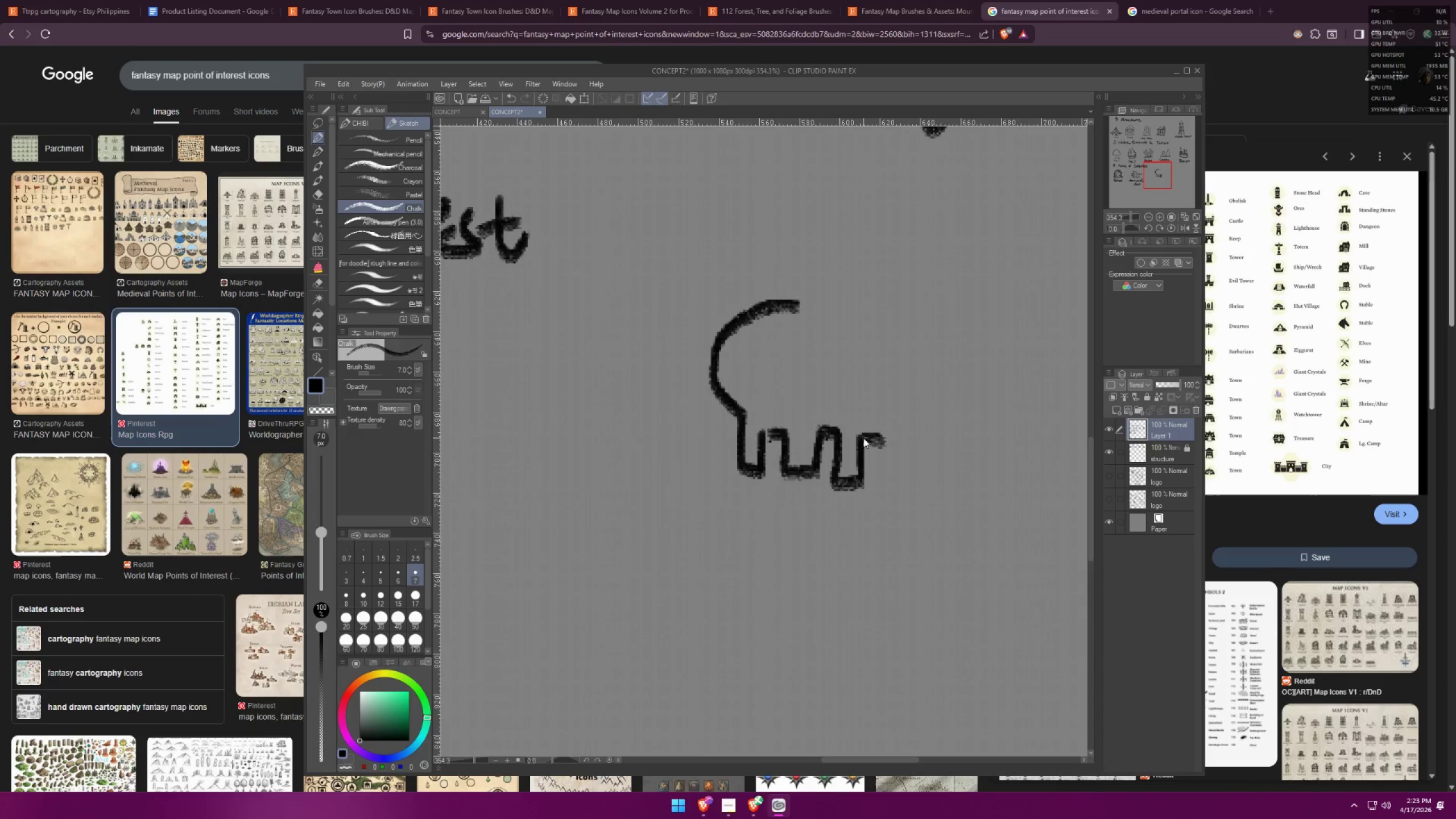 
key(Control+Z)
 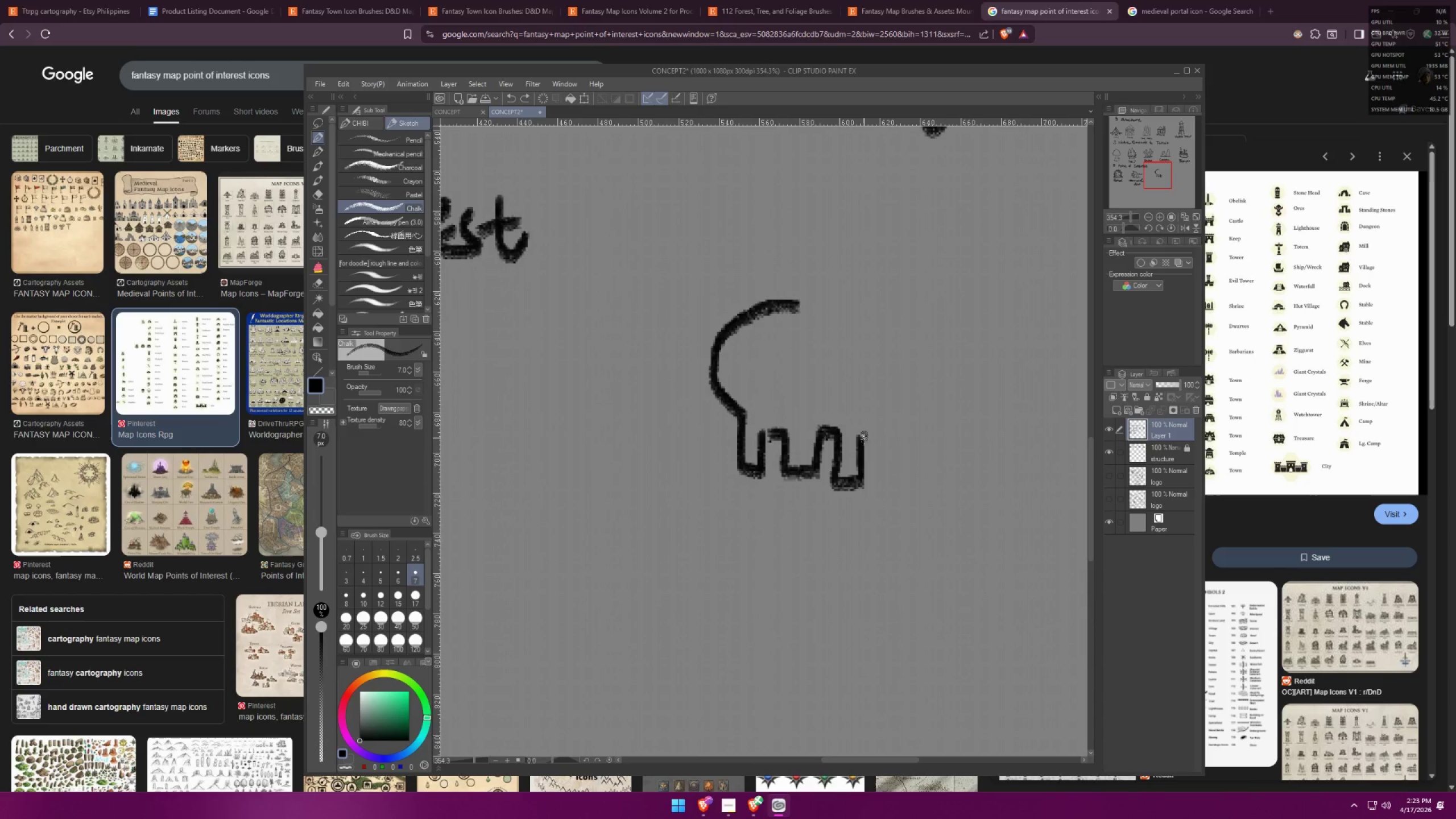 
left_click_drag(start_coordinate=[864, 438], to_coordinate=[886, 418])
 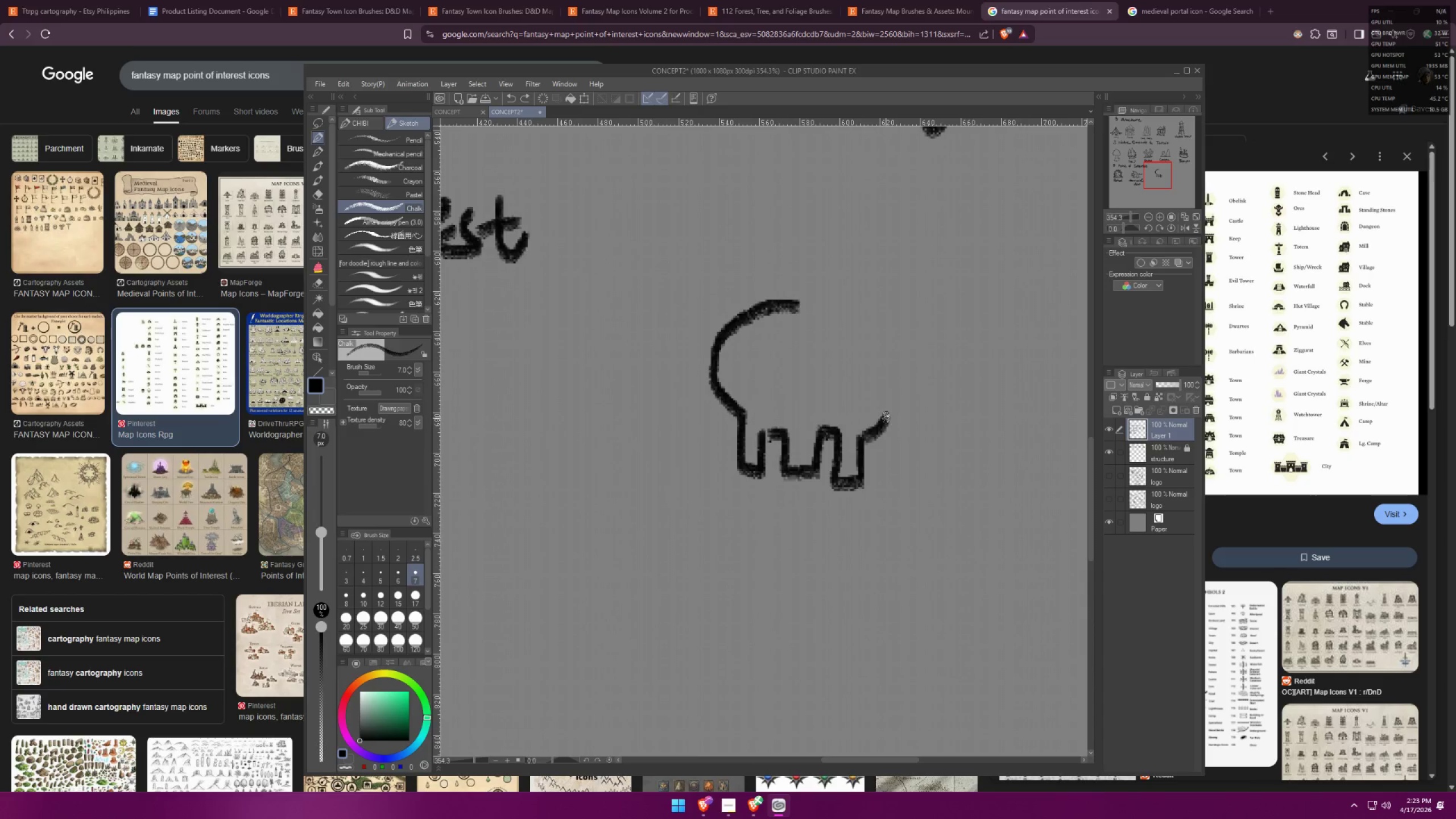 
key(Control+Z)
 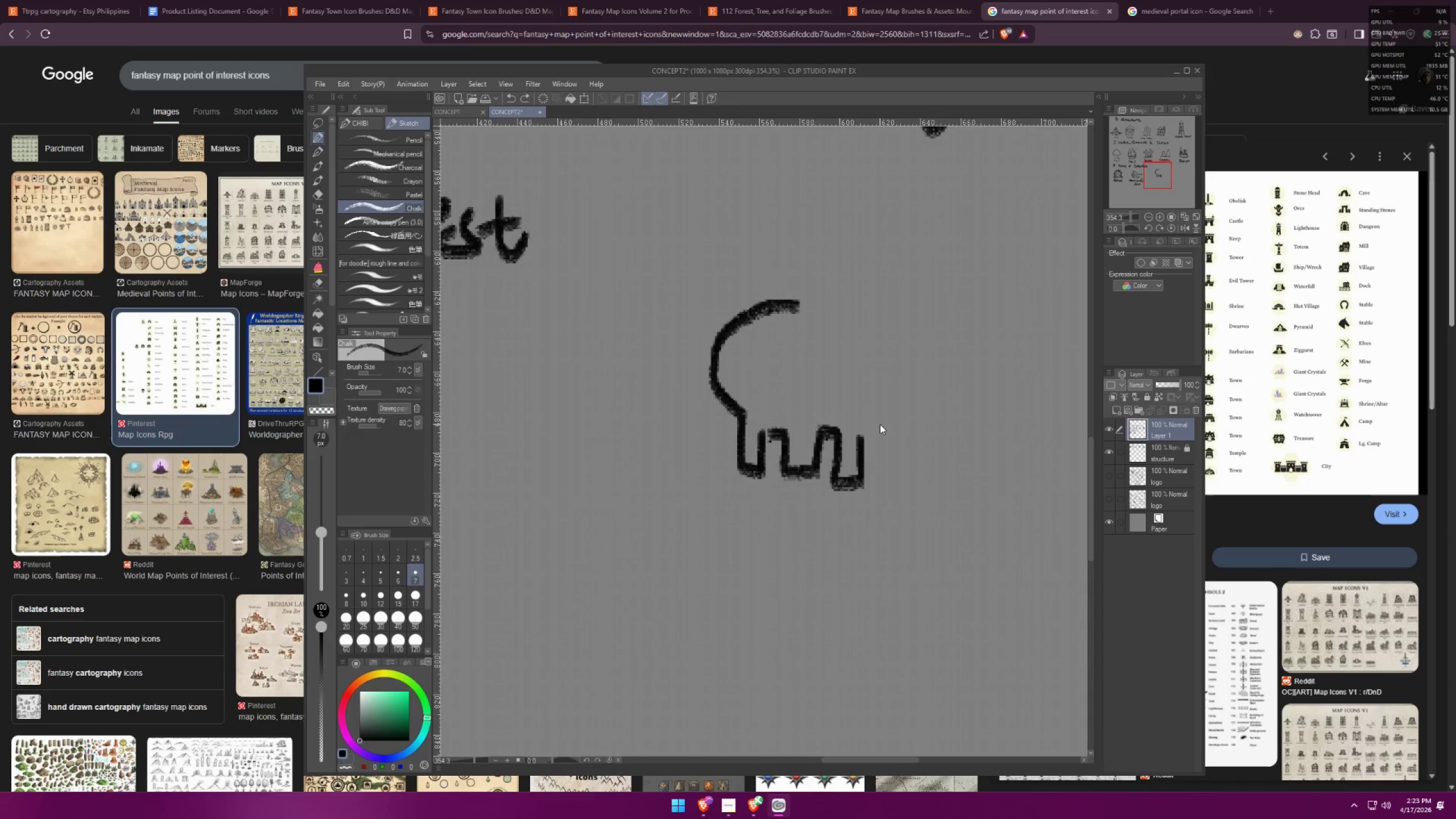 
key(Control+Z)
 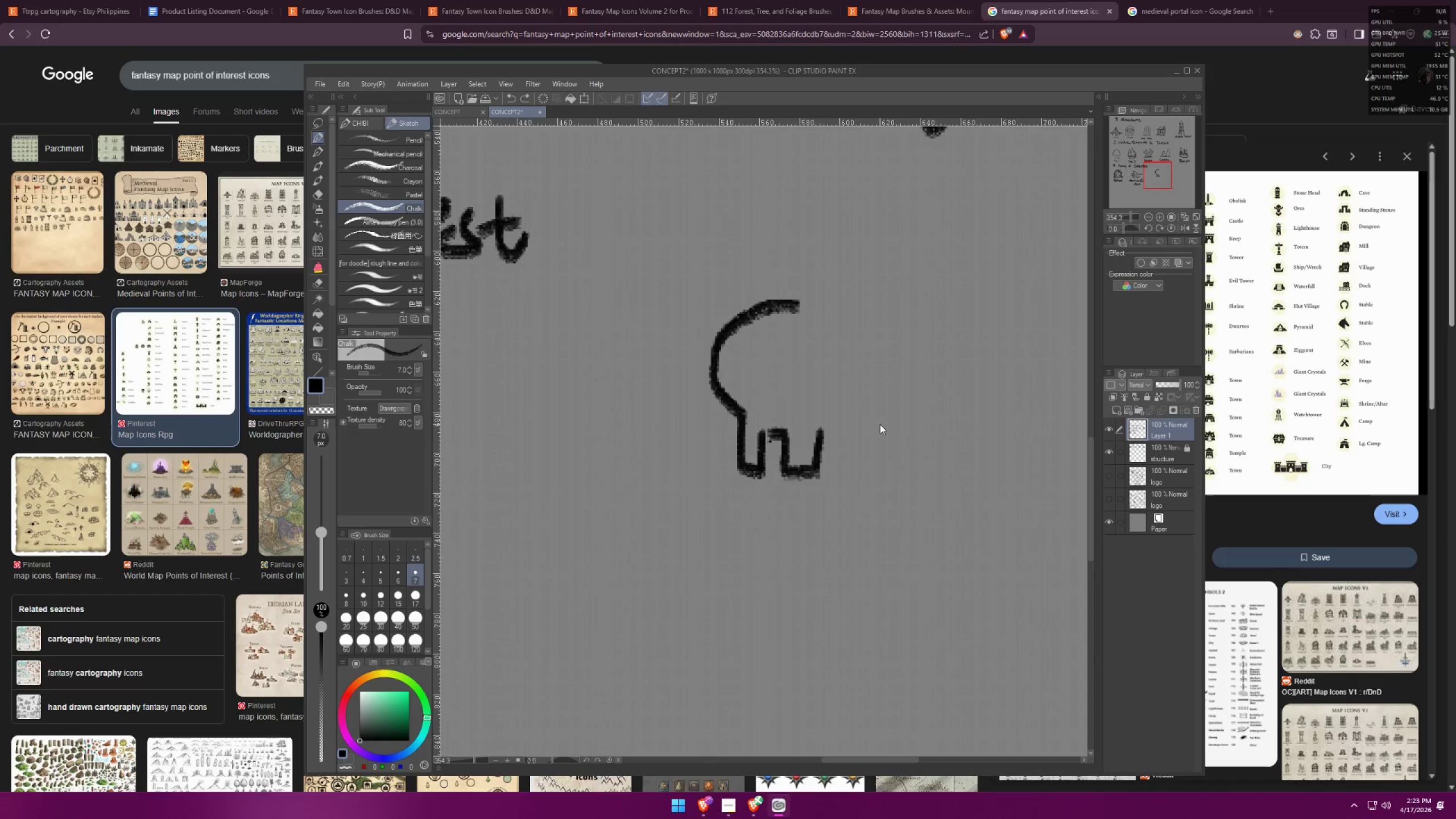 
key(Control+Z)
 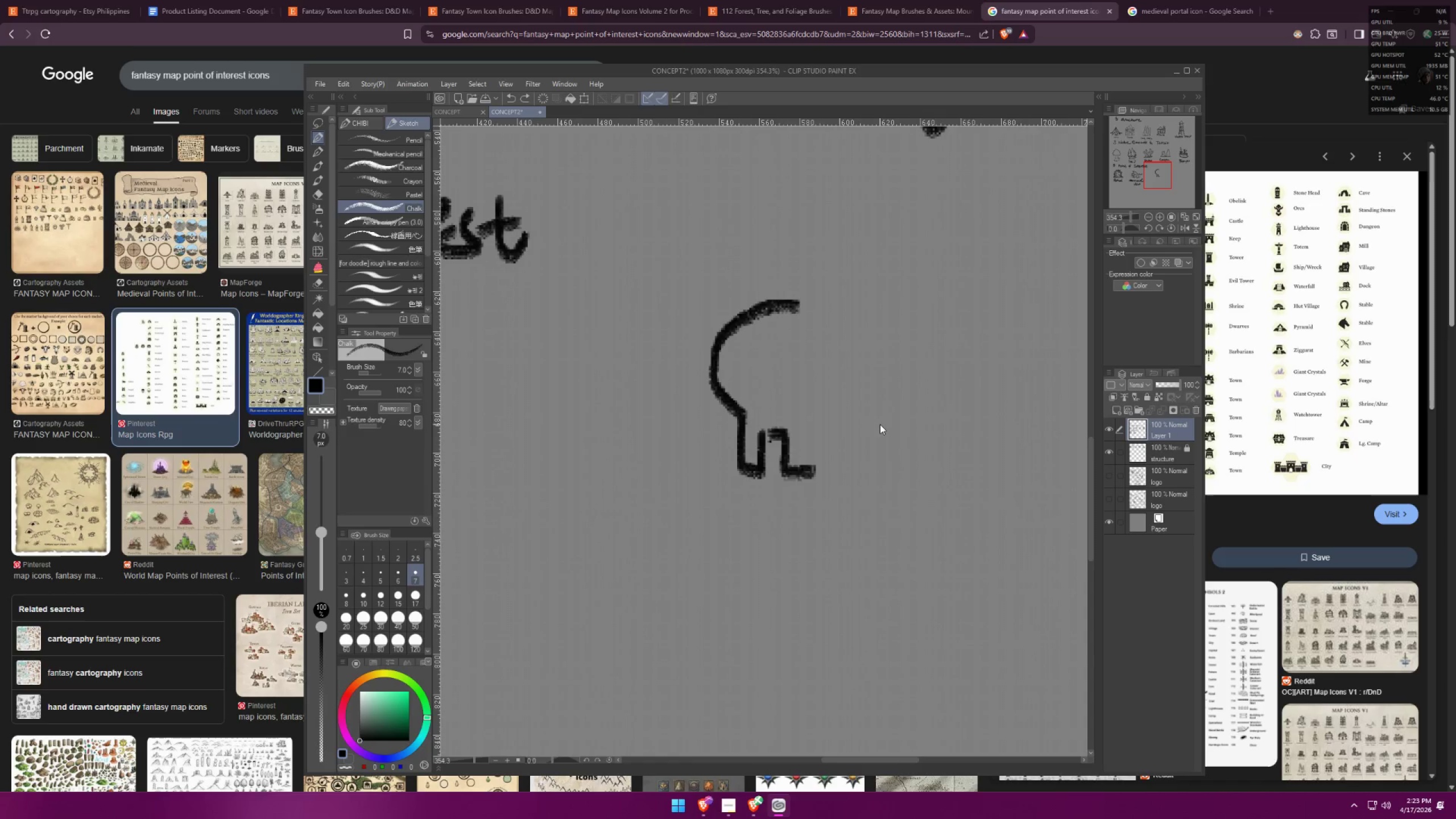 
key(Control+Z)
 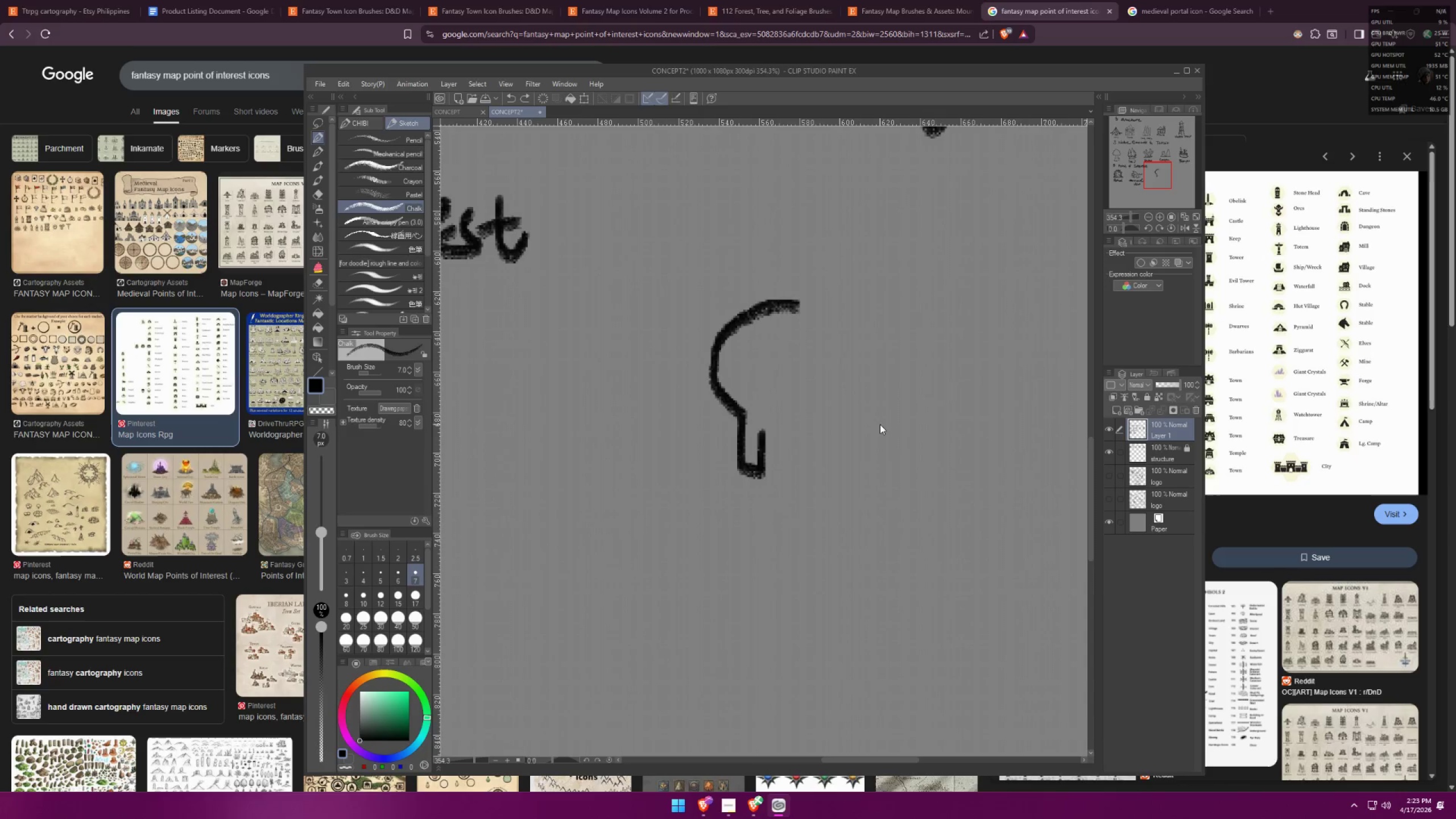 
key(Control+Z)
 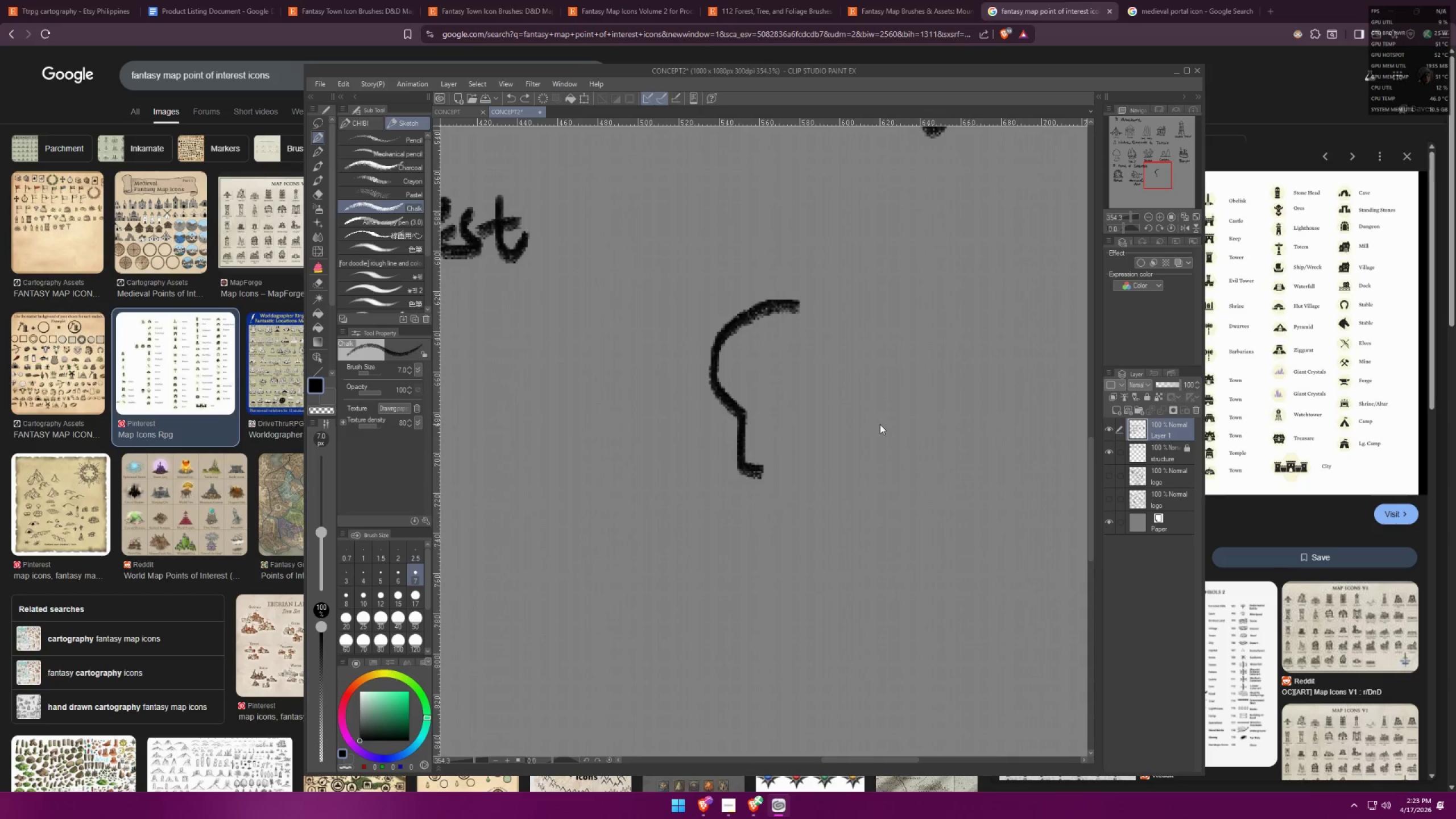 
key(Control+Z)
 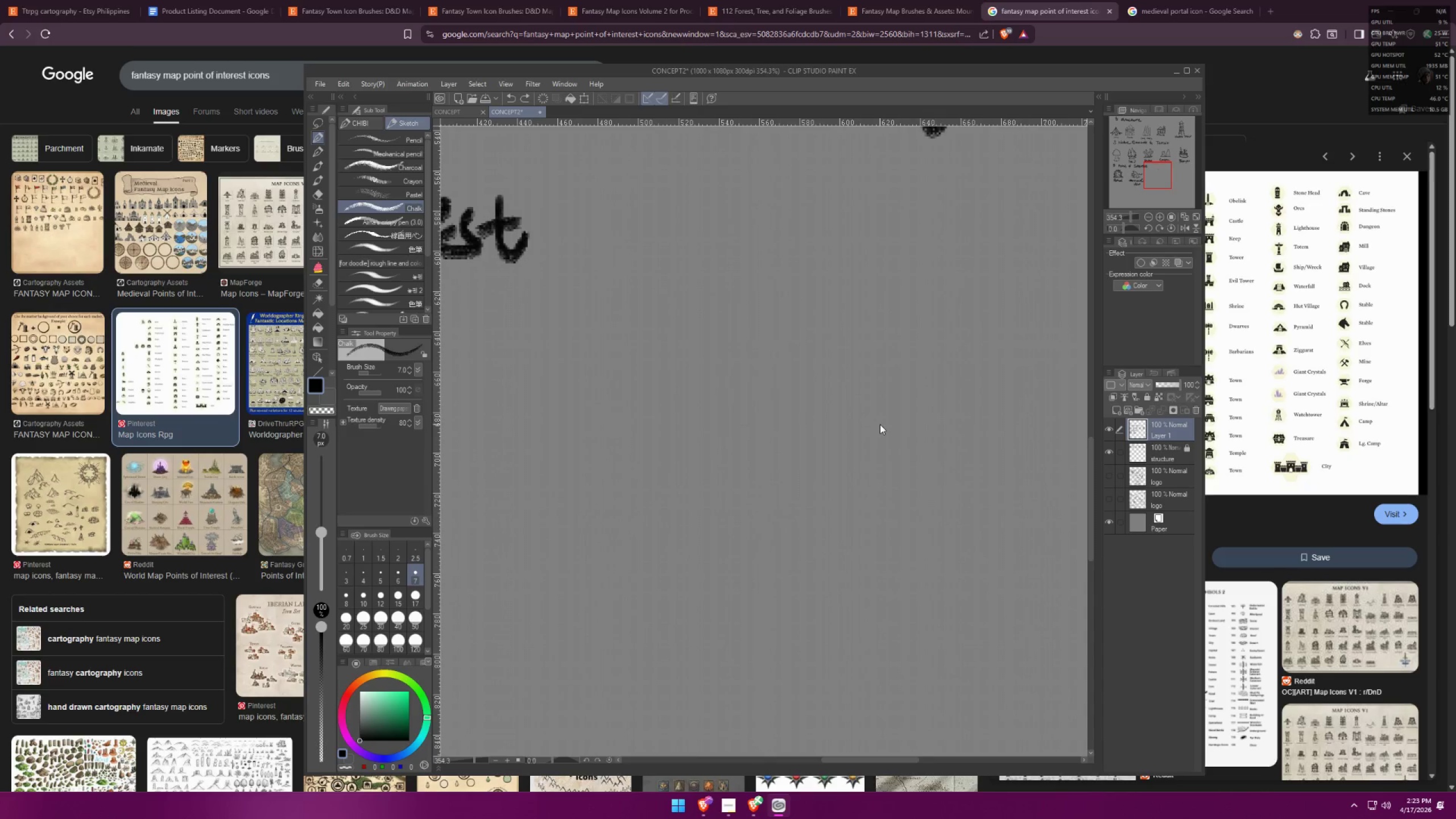 
key(Control+Z)
 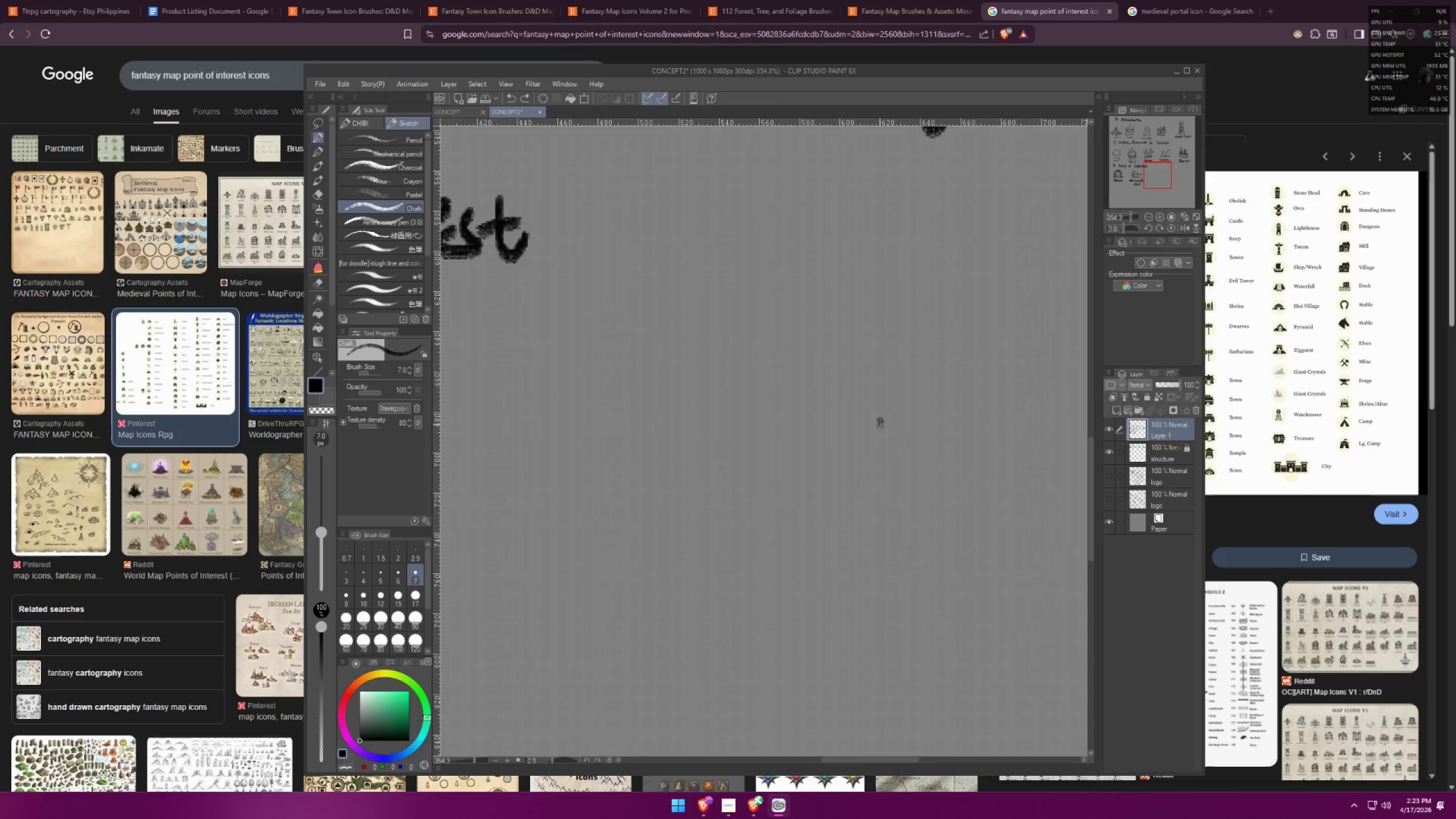 
key(Alt+AltLeft)
 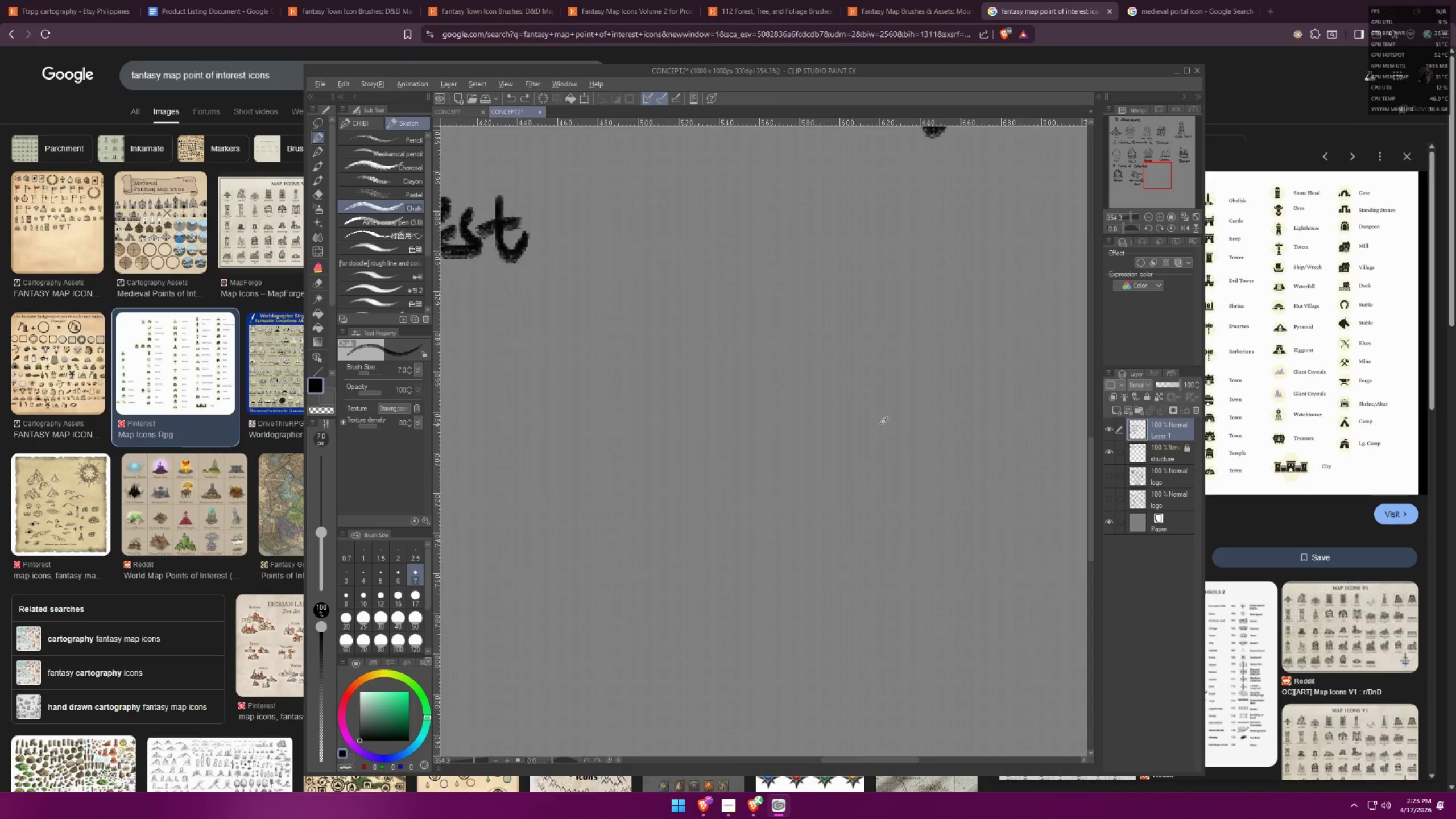 
key(Alt+Tab)
 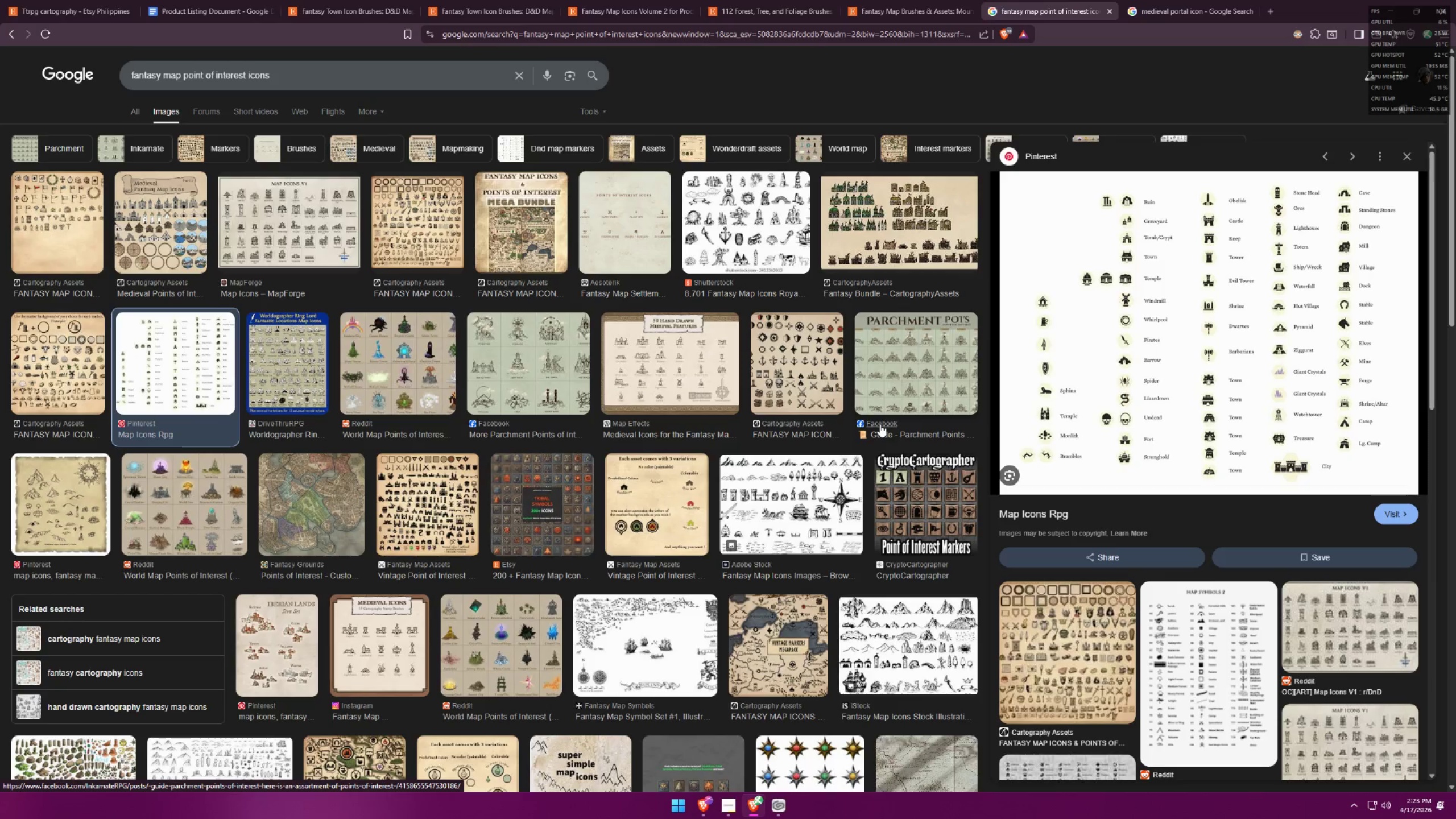 
key(Alt+AltLeft)
 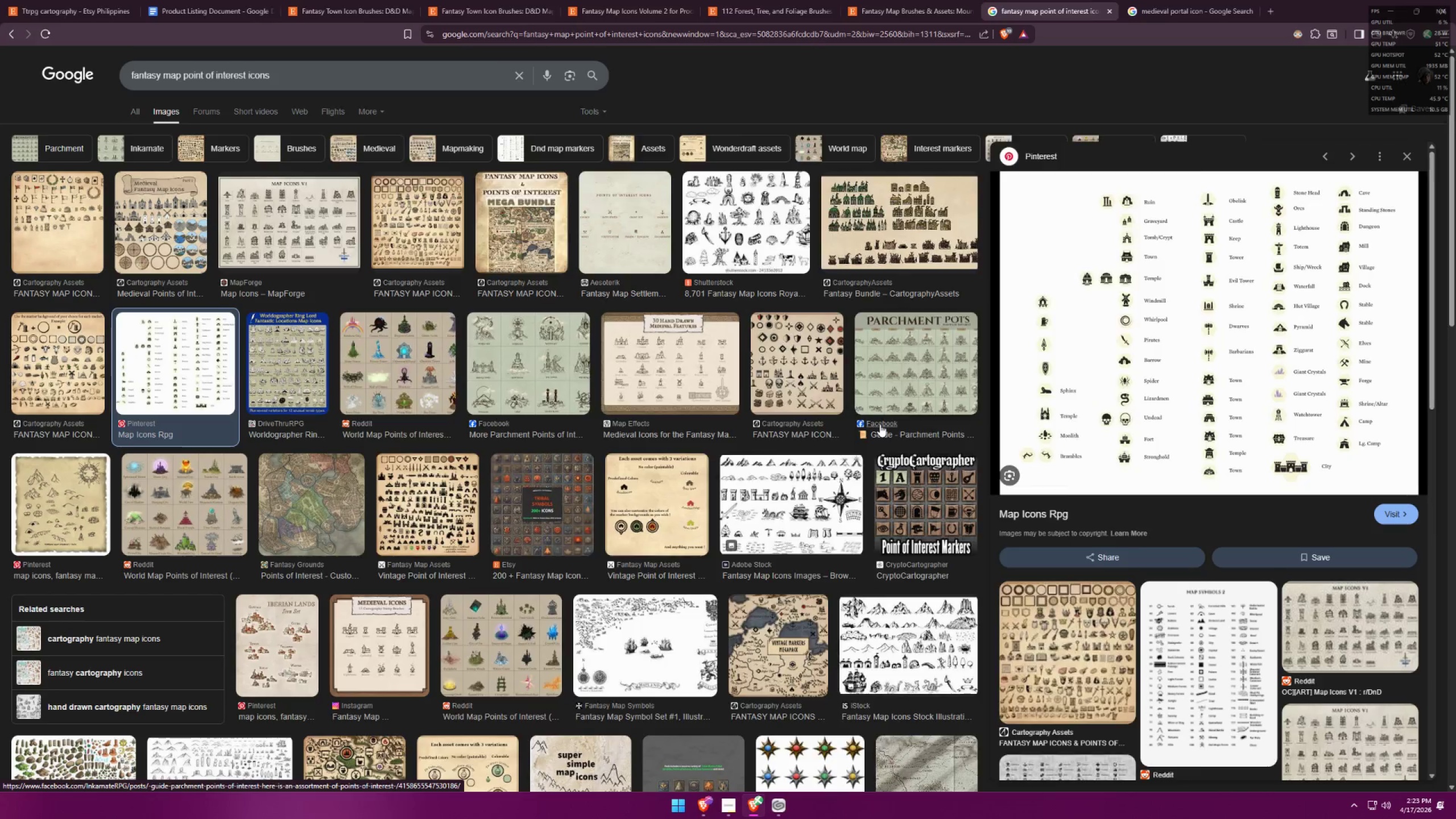 
key(Alt+Tab)
 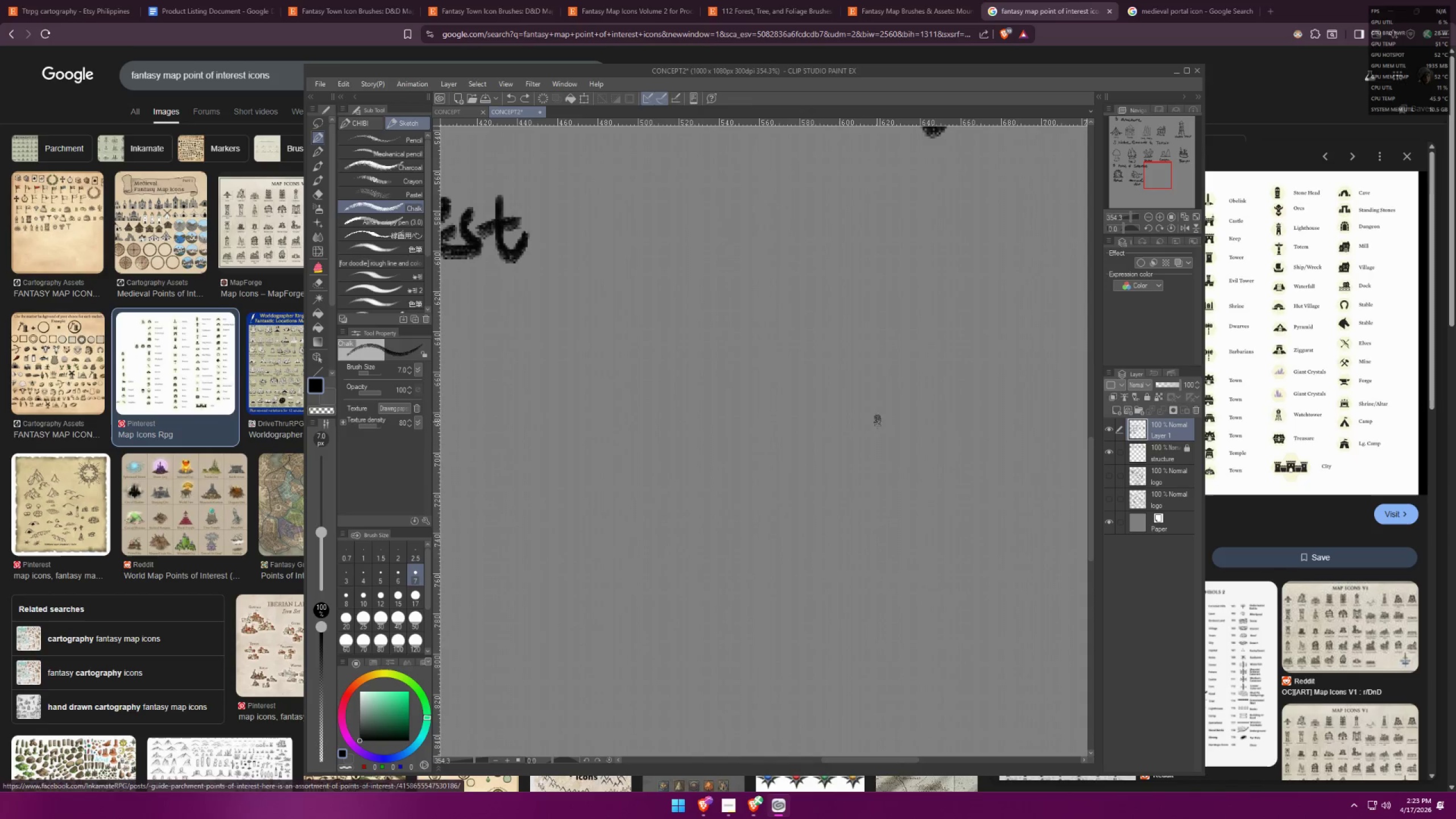 
left_click_drag(start_coordinate=[751, 365], to_coordinate=[764, 454])
 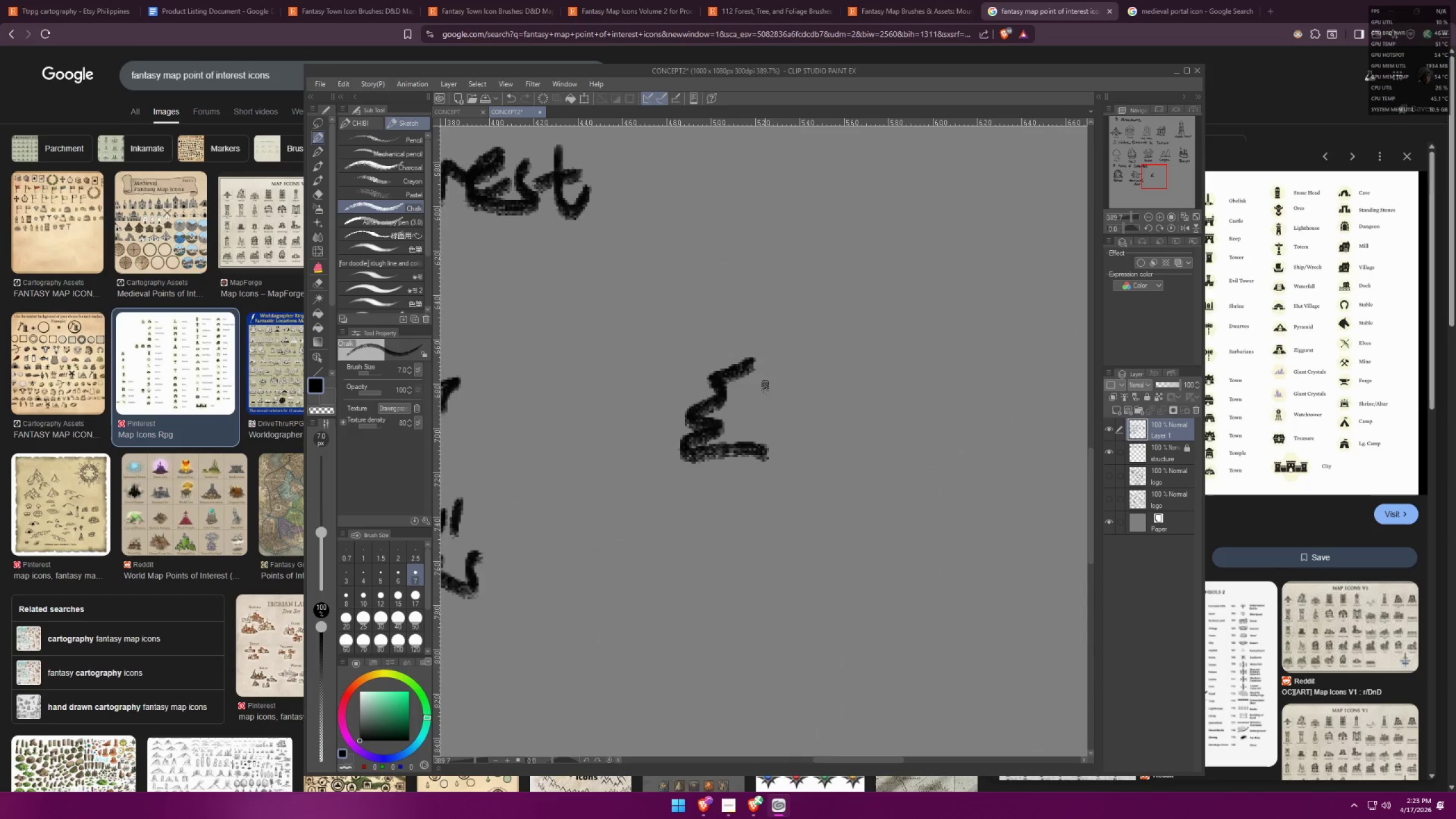 
scroll: coordinate [752, 393], scroll_direction: up, amount: 2.0
 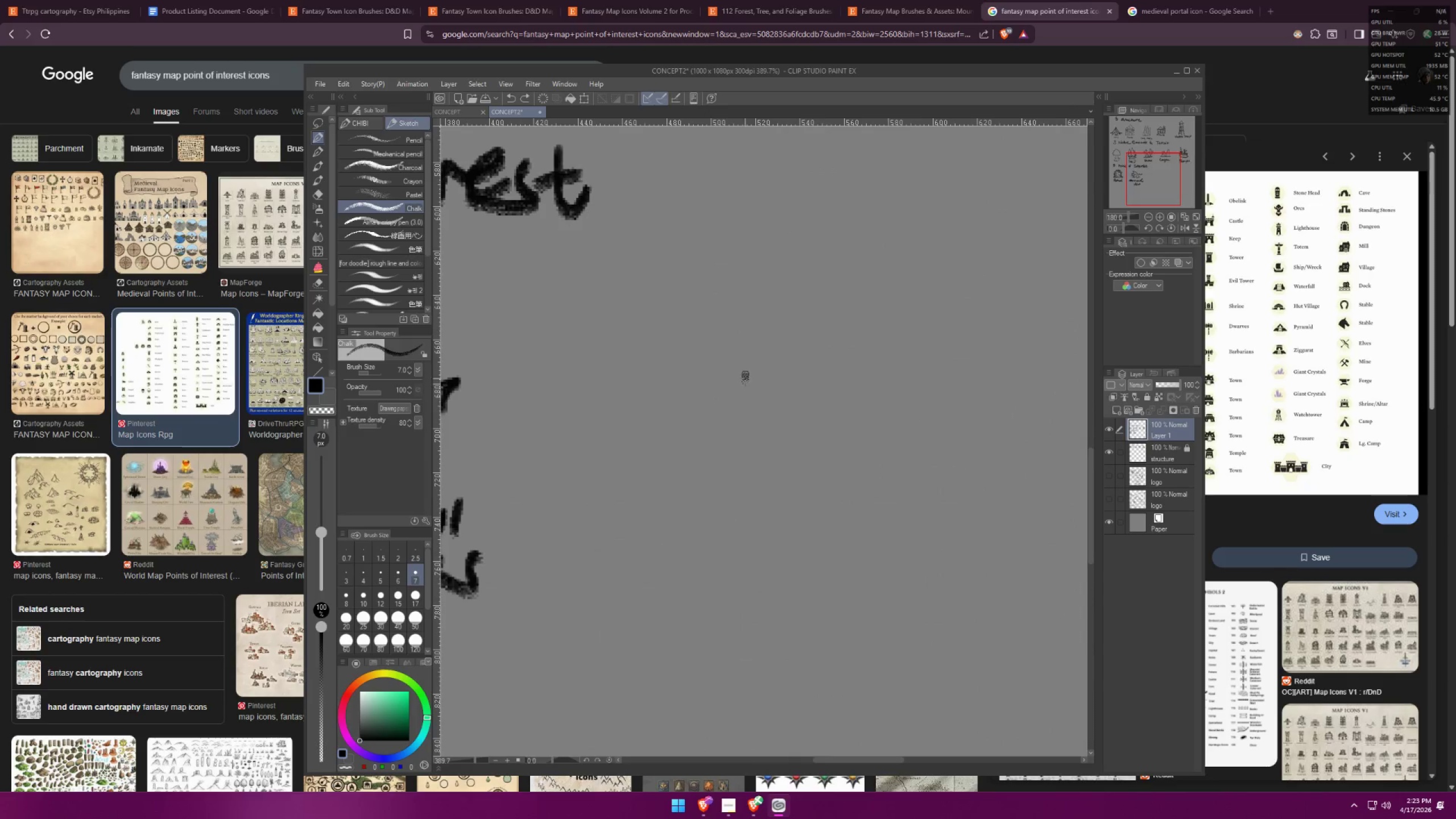 
left_click_drag(start_coordinate=[752, 369], to_coordinate=[826, 422])
 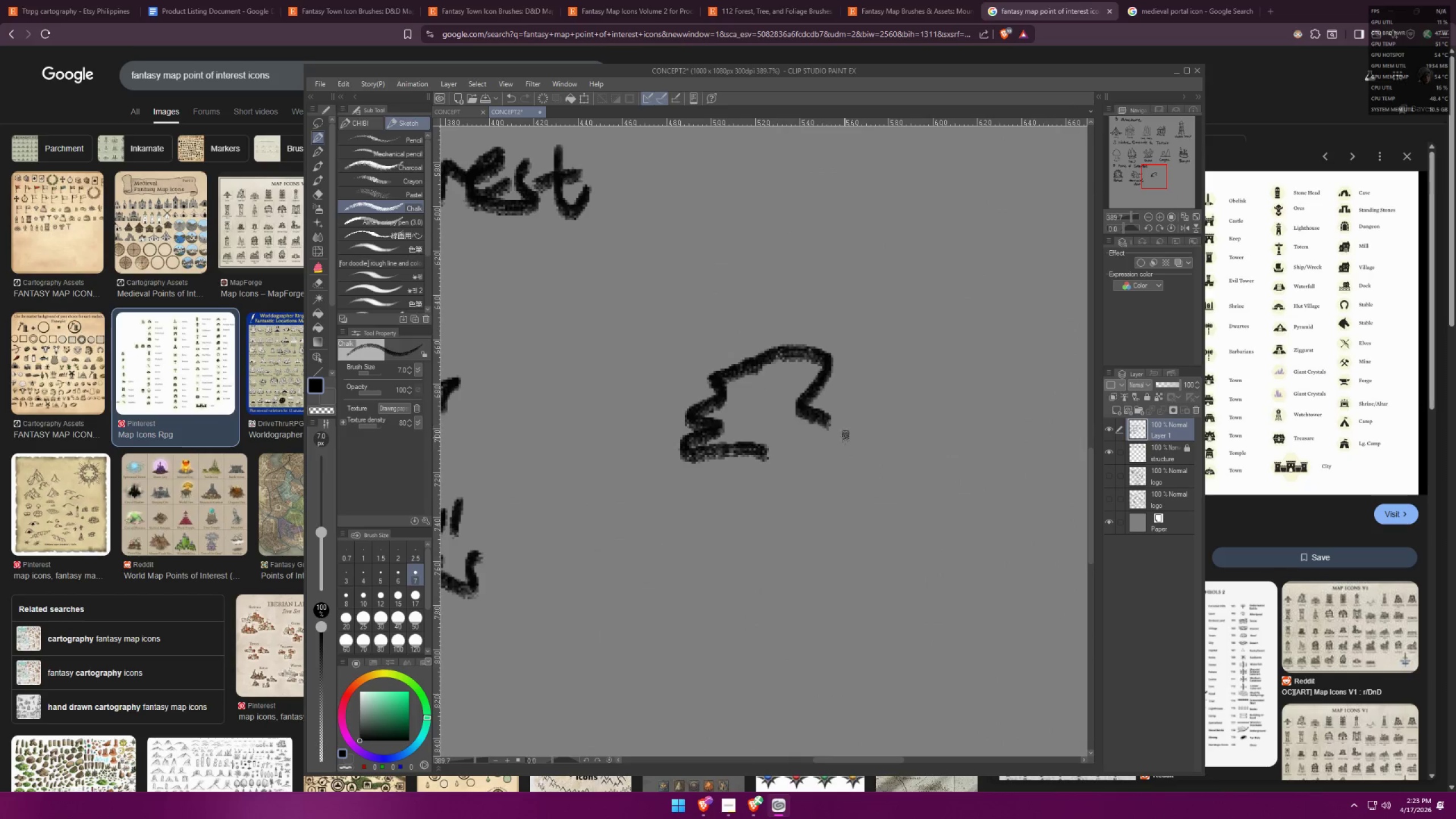 
key(Control+ControlLeft)
 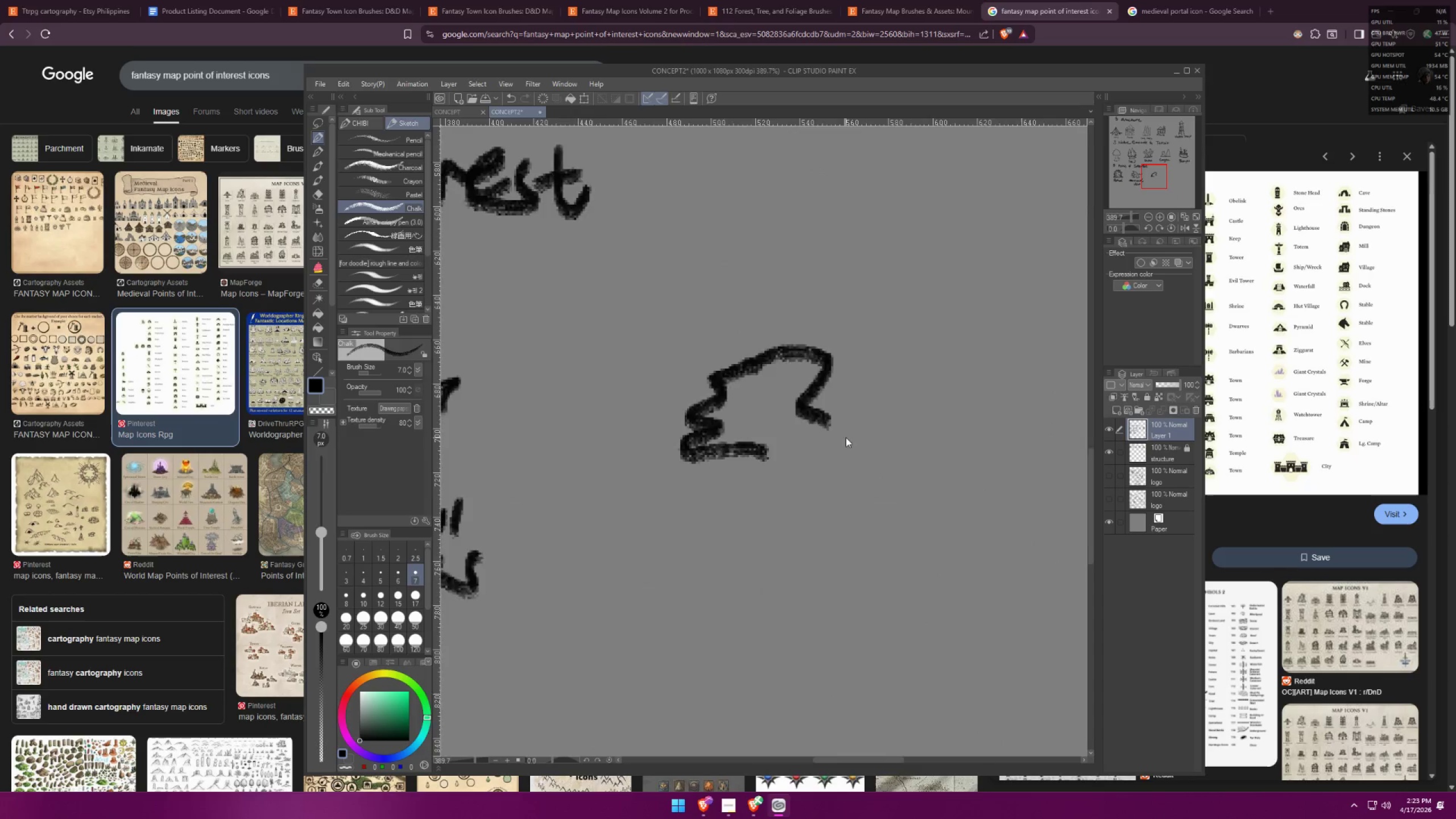 
key(Control+Z)
 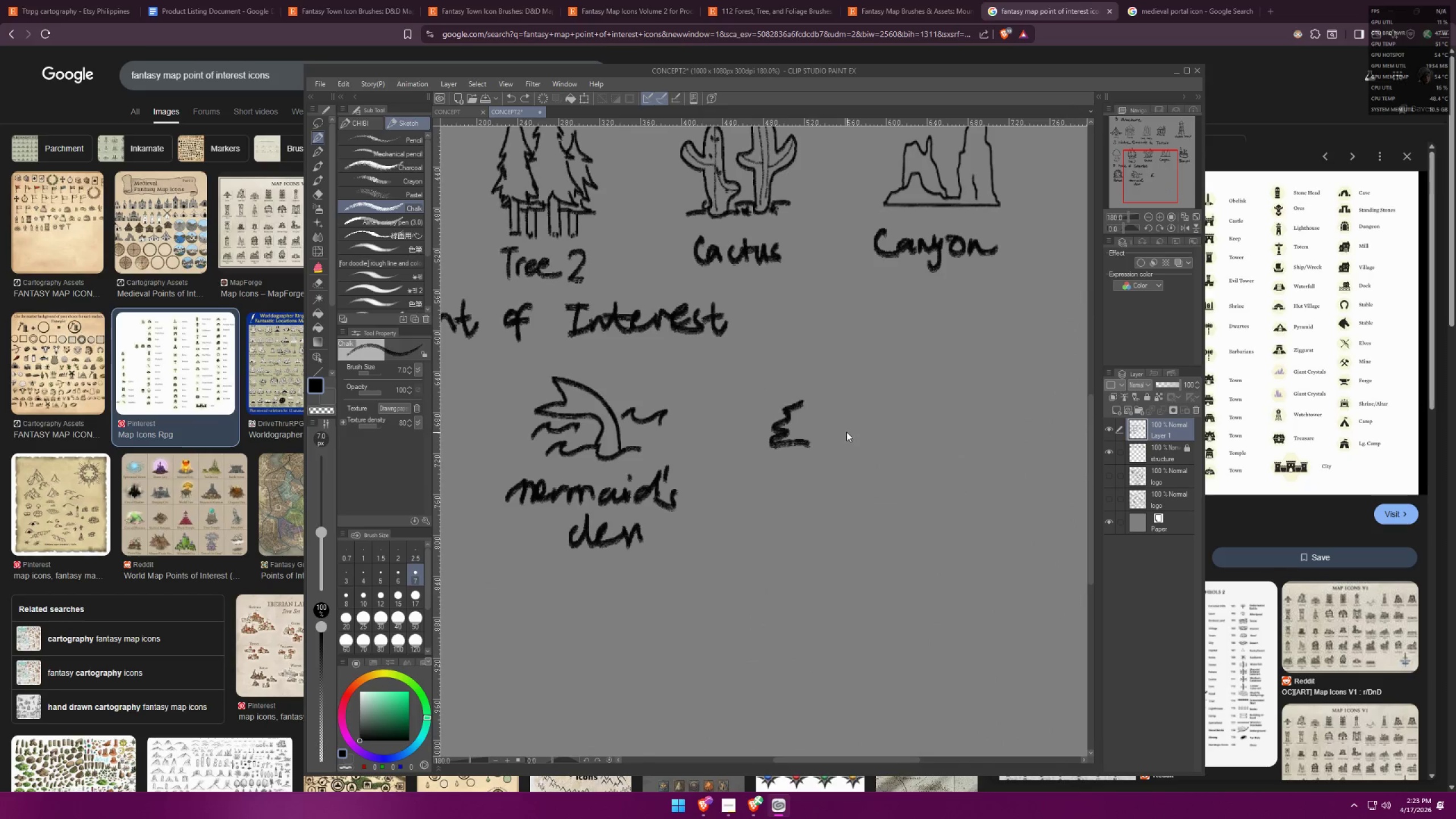 
key(Control+Z)
 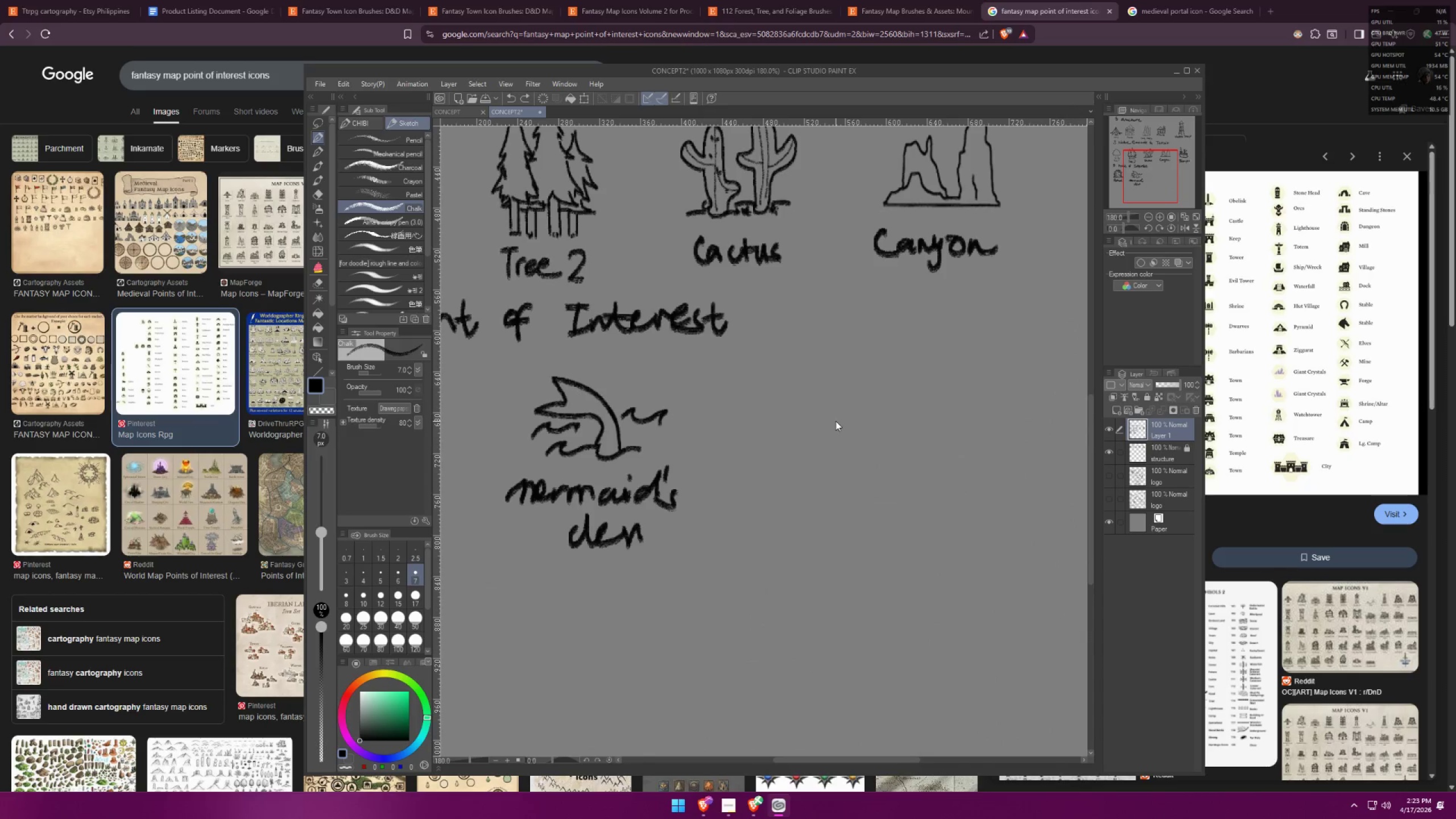 
scroll: coordinate [846, 437], scroll_direction: down, amount: 8.0
 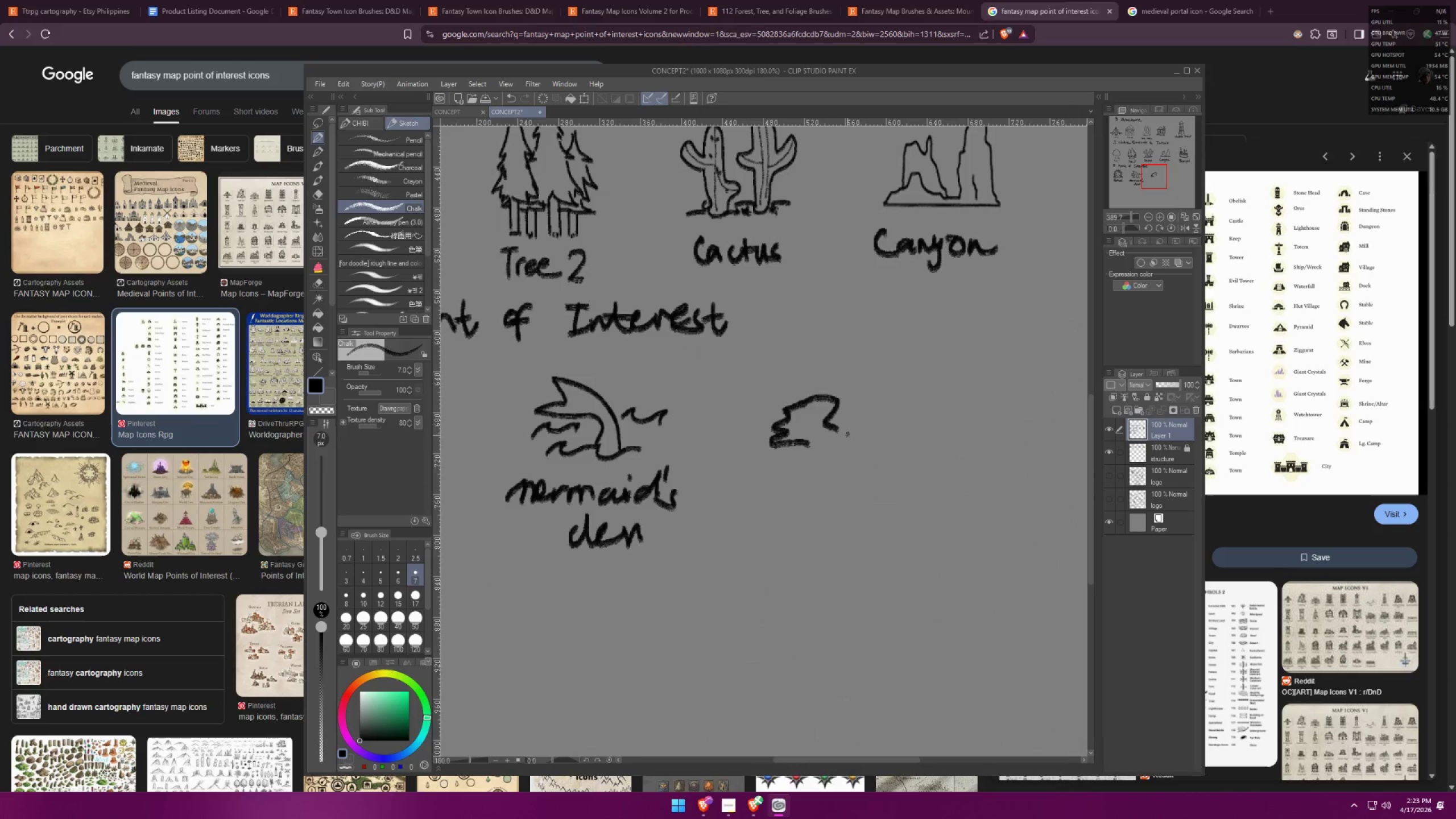 
key(Alt+AltLeft)
 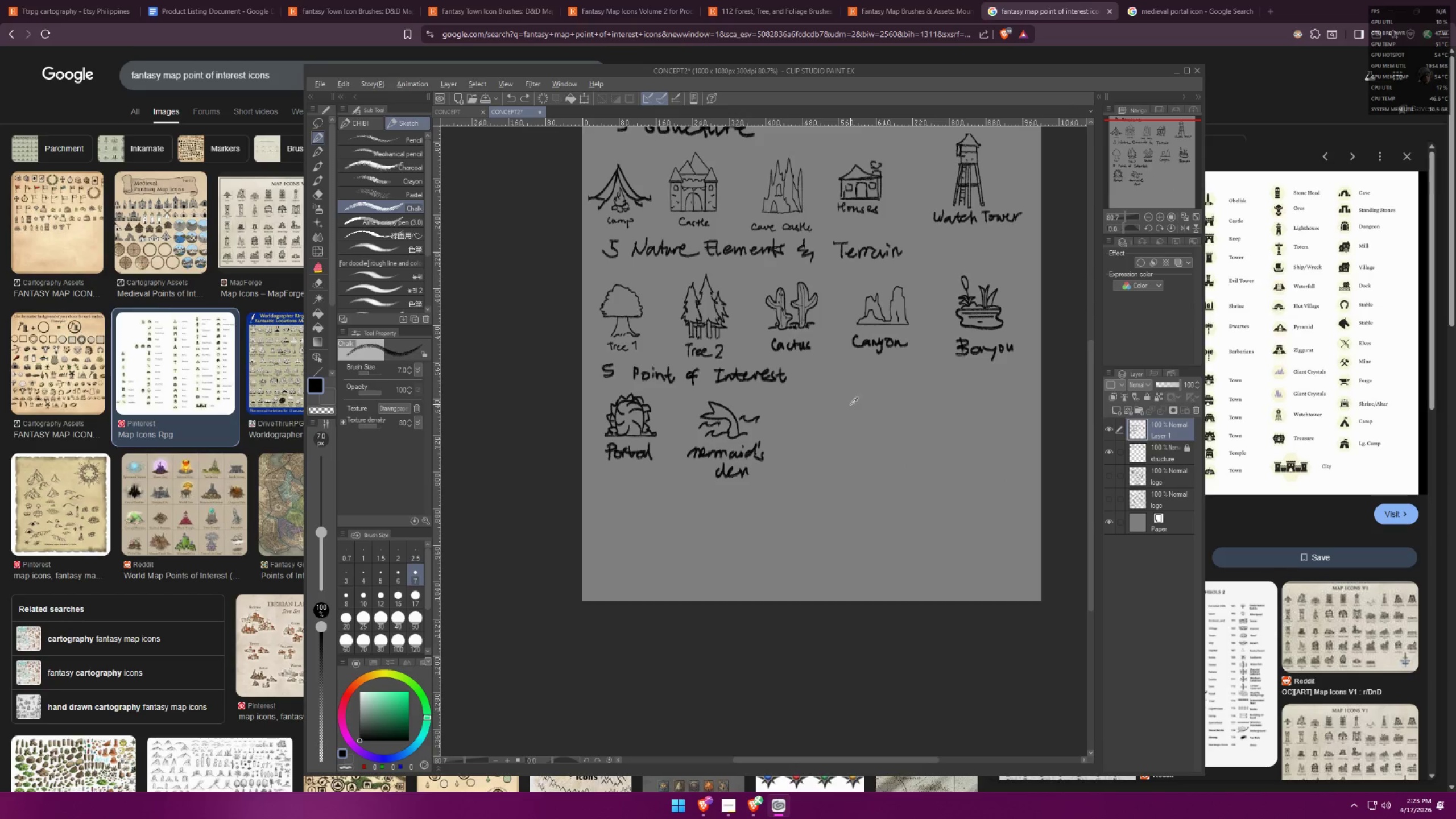 
scroll: coordinate [850, 405], scroll_direction: down, amount: 8.0
 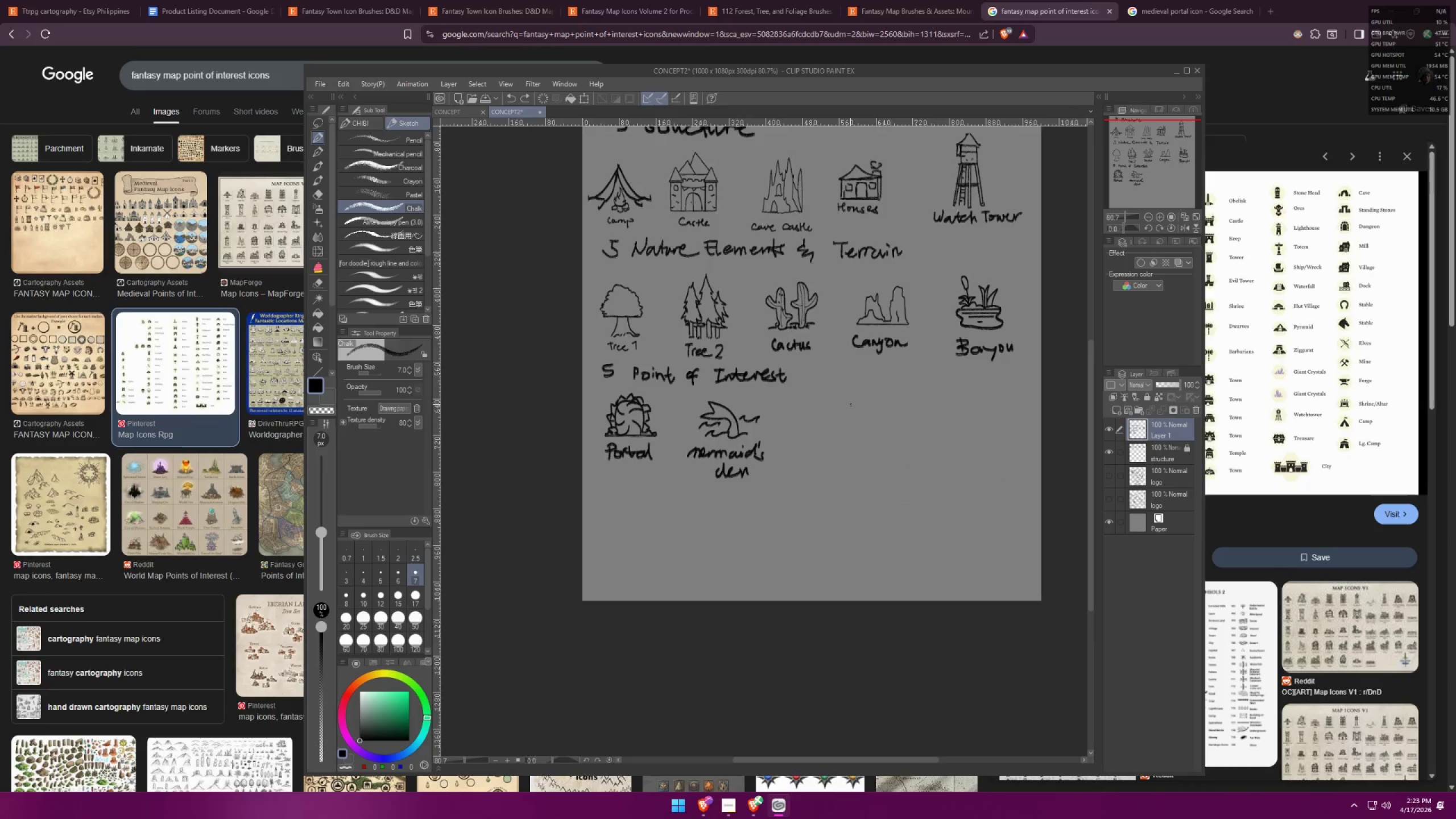 
key(Alt+Tab)
 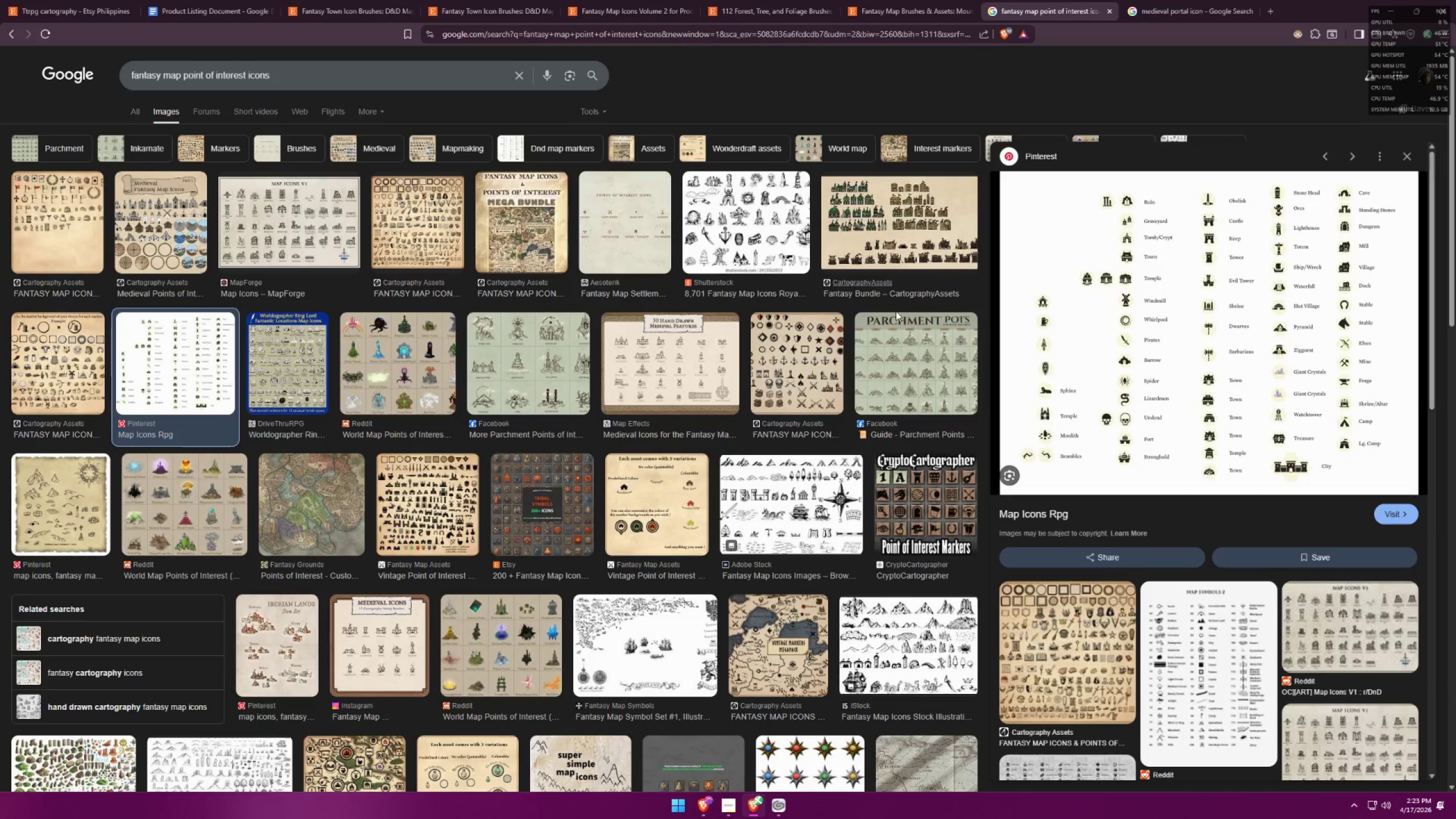 
left_click([921, 495])
 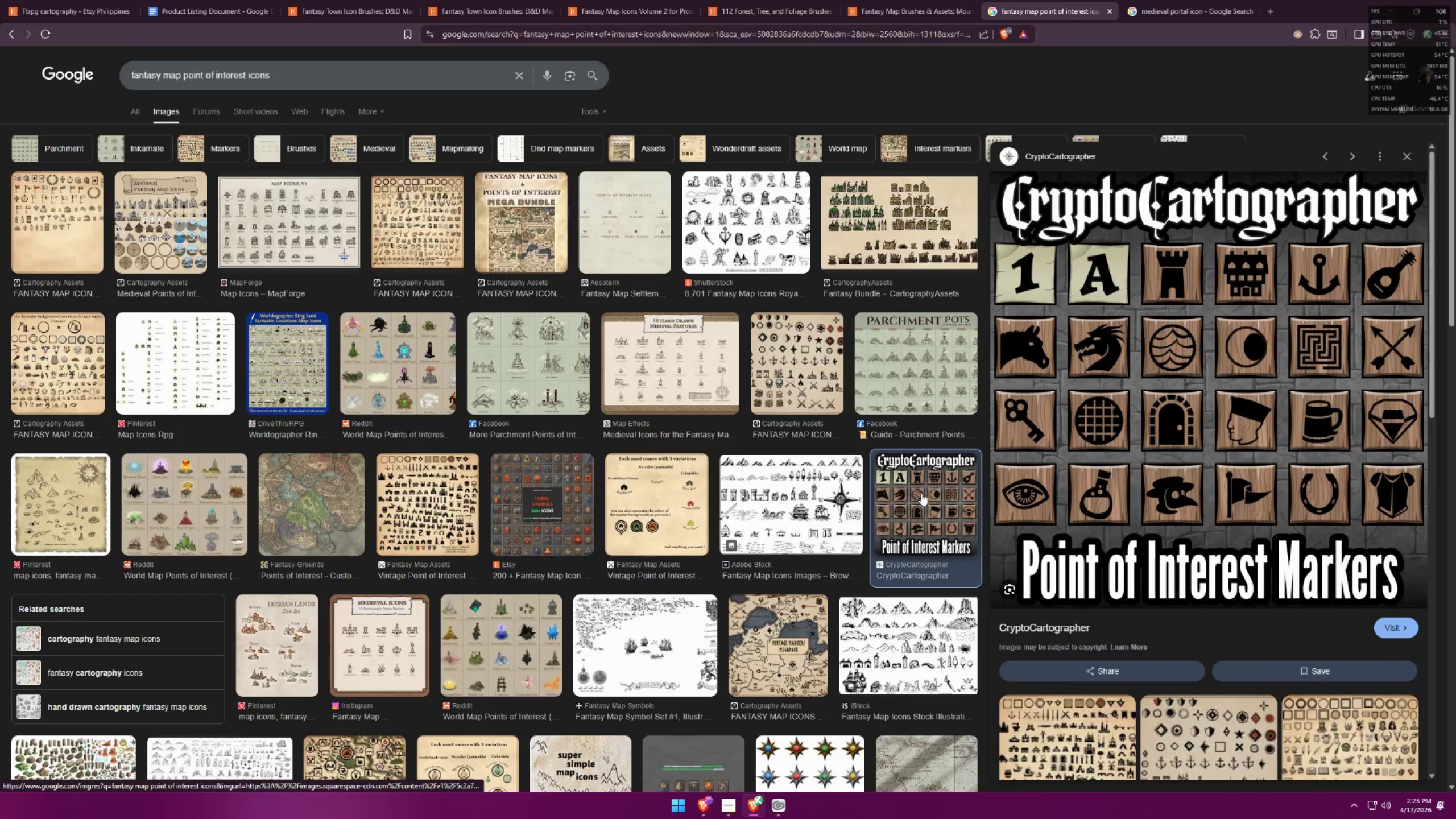 
key(Alt+AltLeft)
 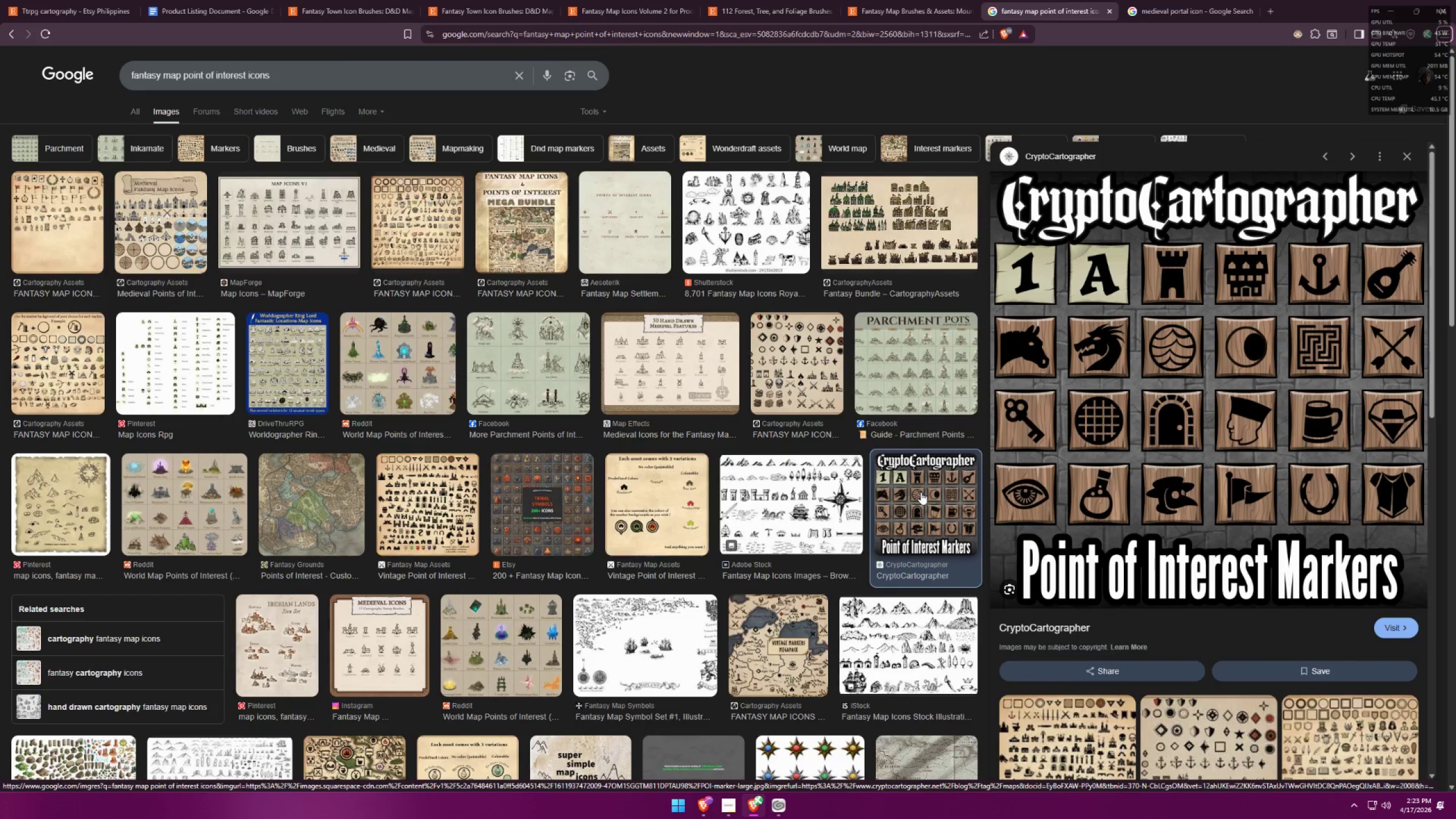 
left_click([1194, 0])
 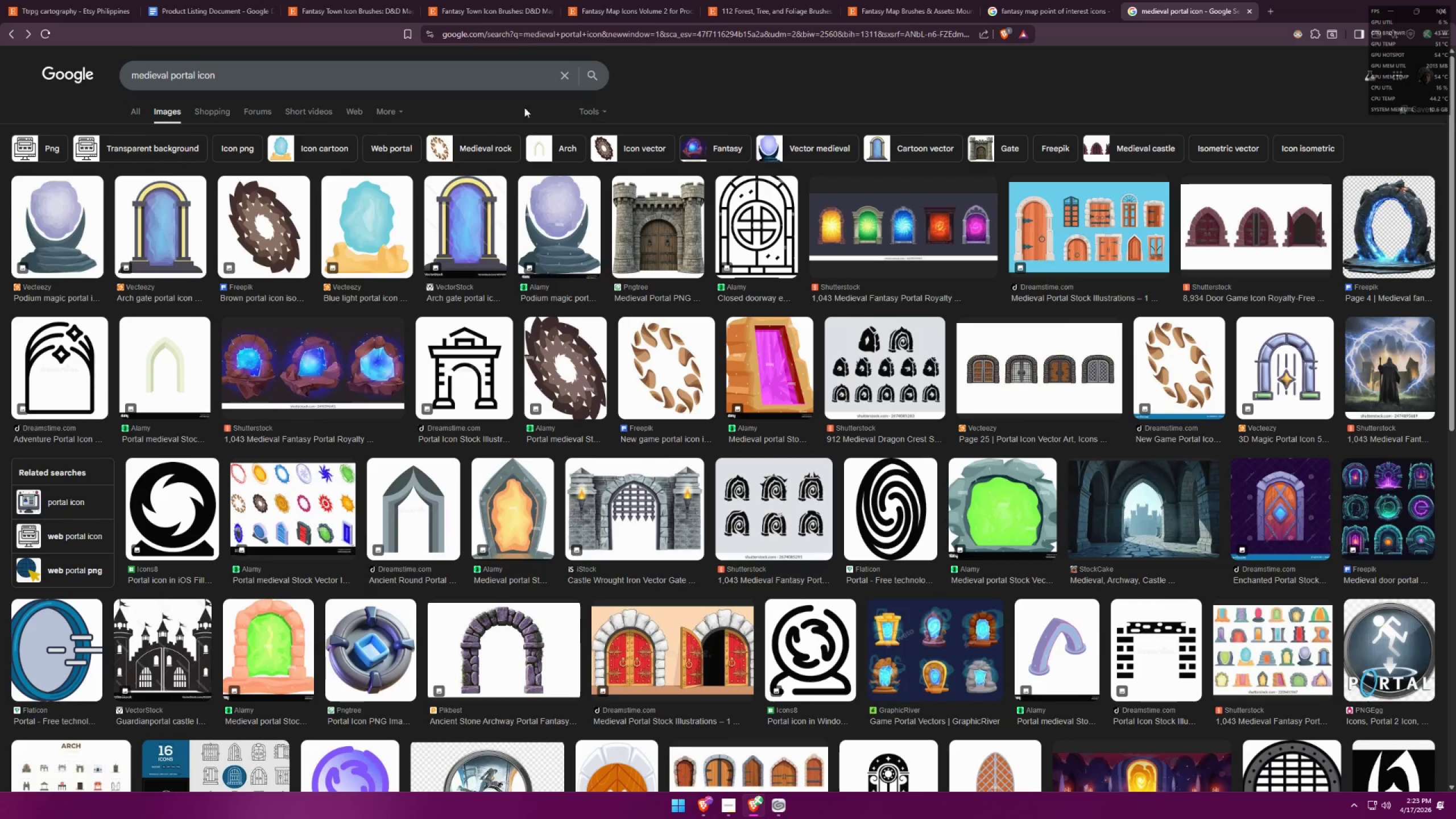 
left_click_drag(start_coordinate=[454, 88], to_coordinate=[0, 78])
 